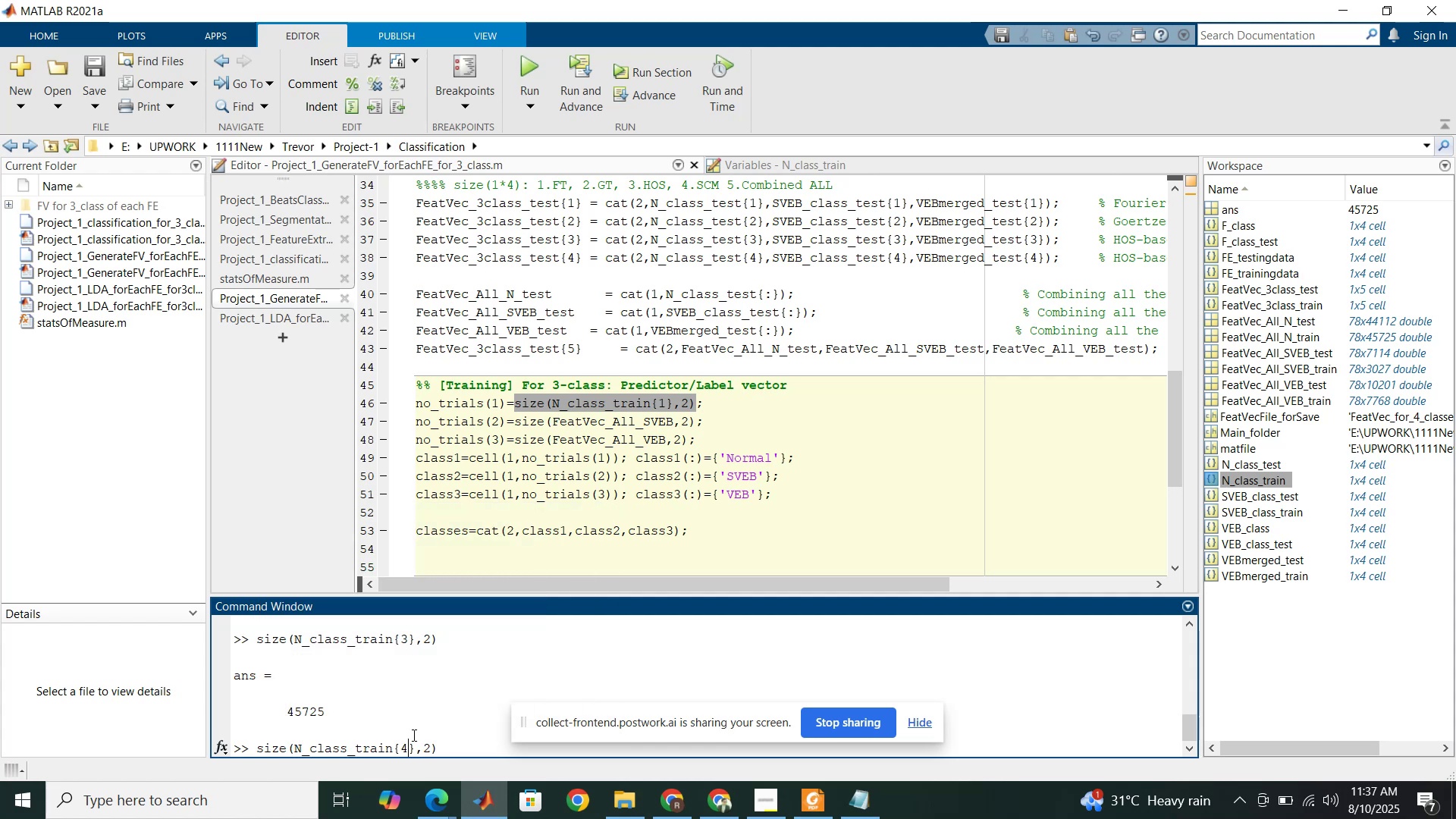 
key(Enter)
 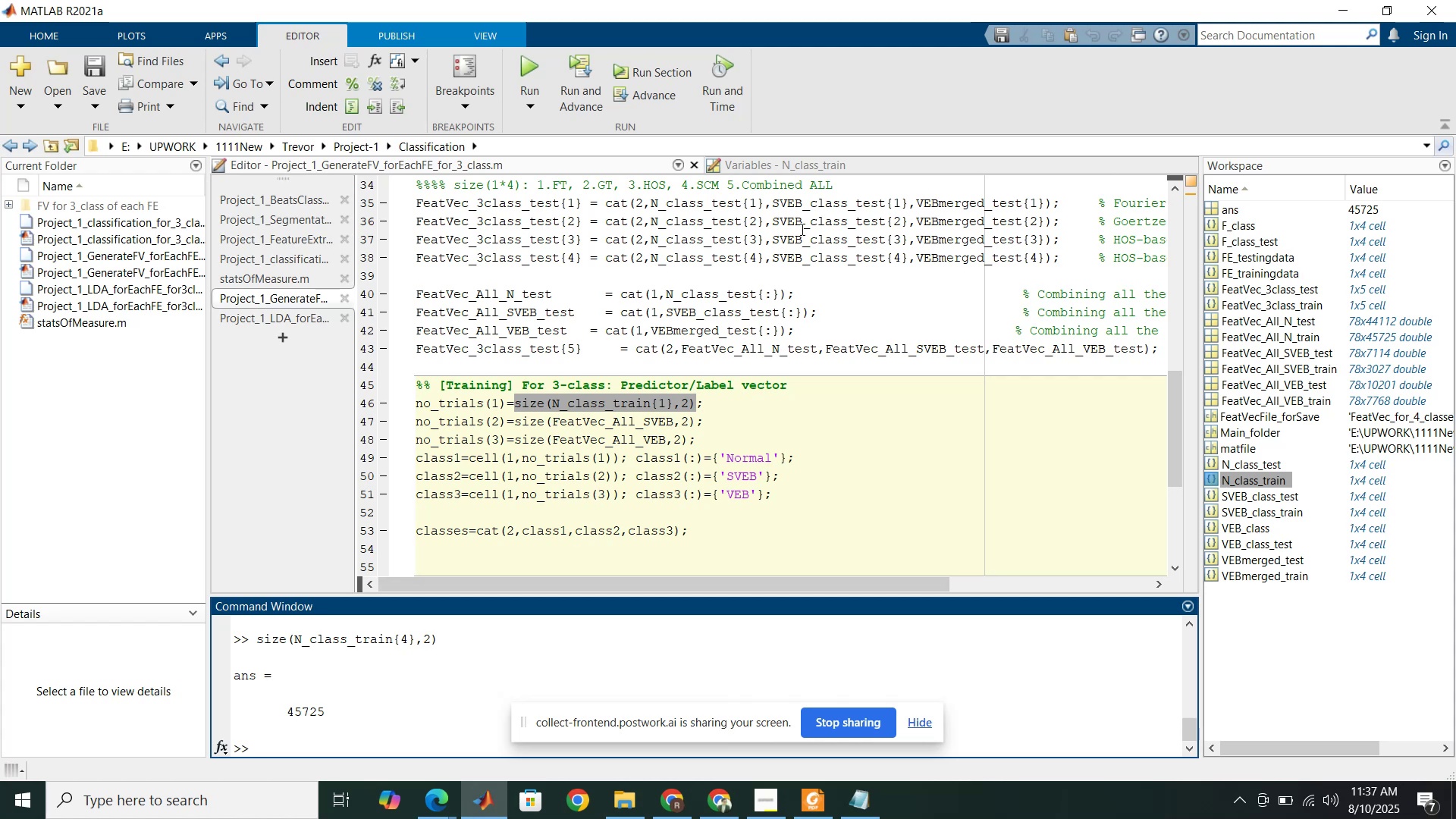 
wait(6.92)
 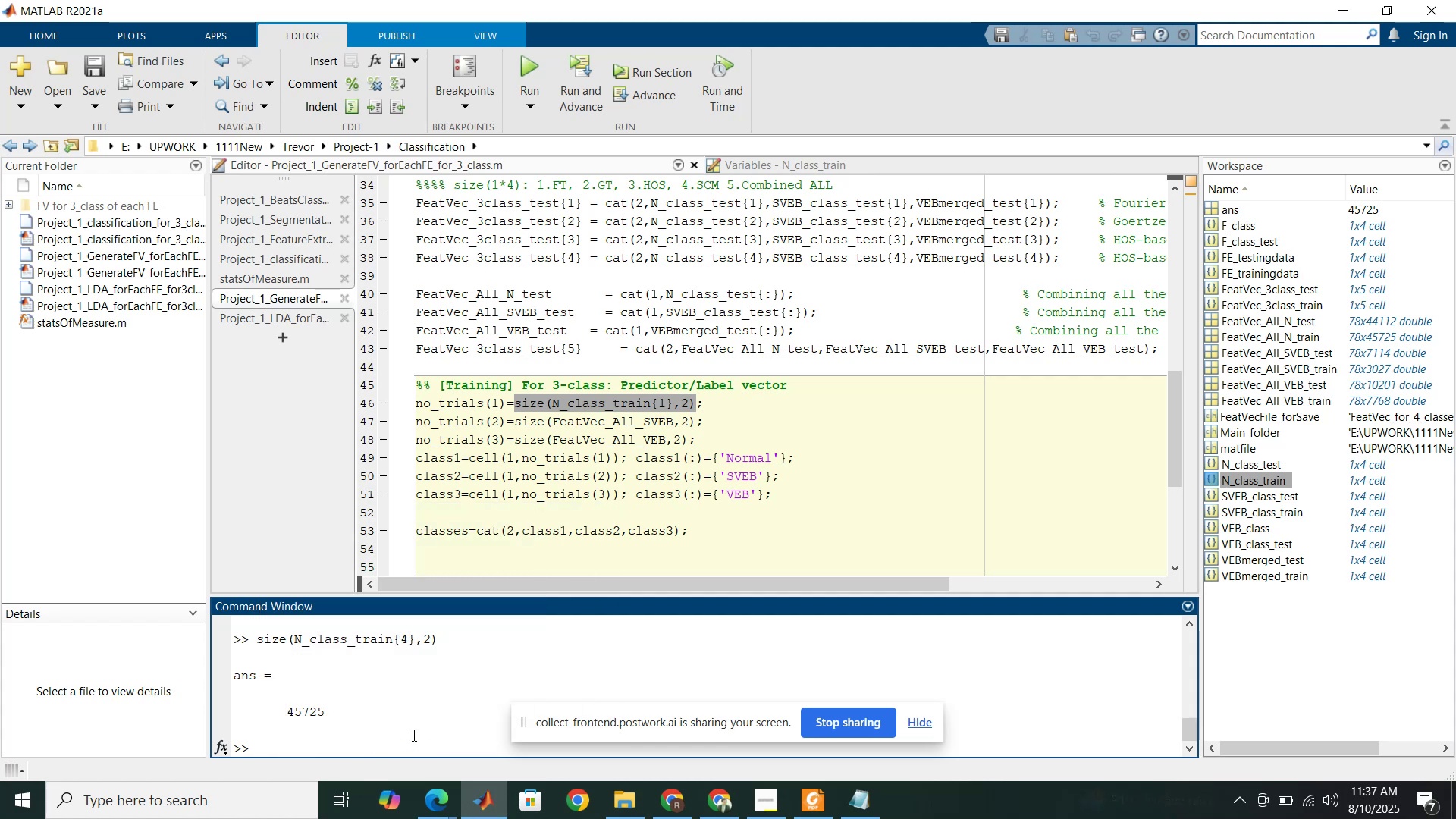 
double_click([813, 202])
 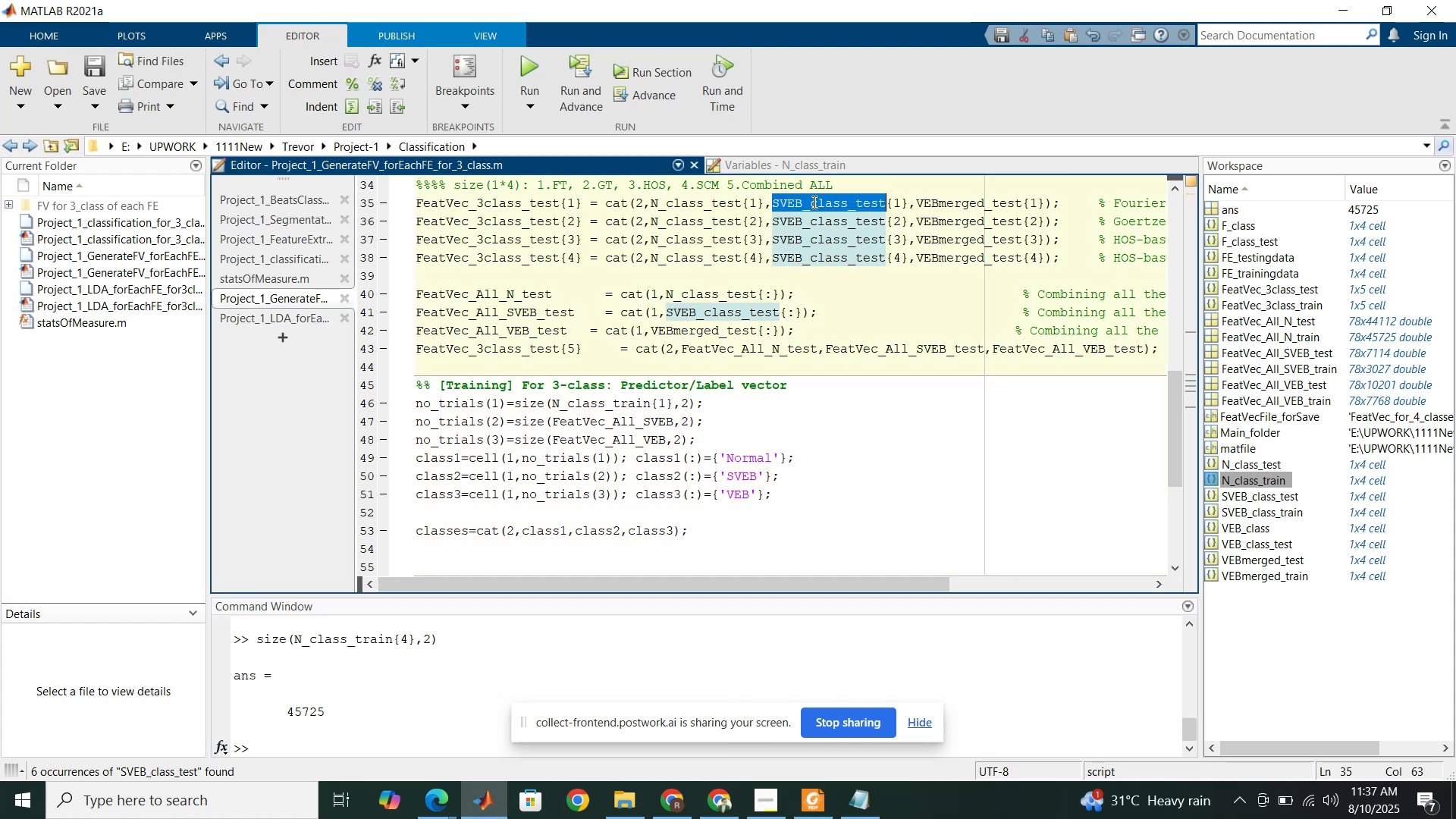 
key(Control+C)
 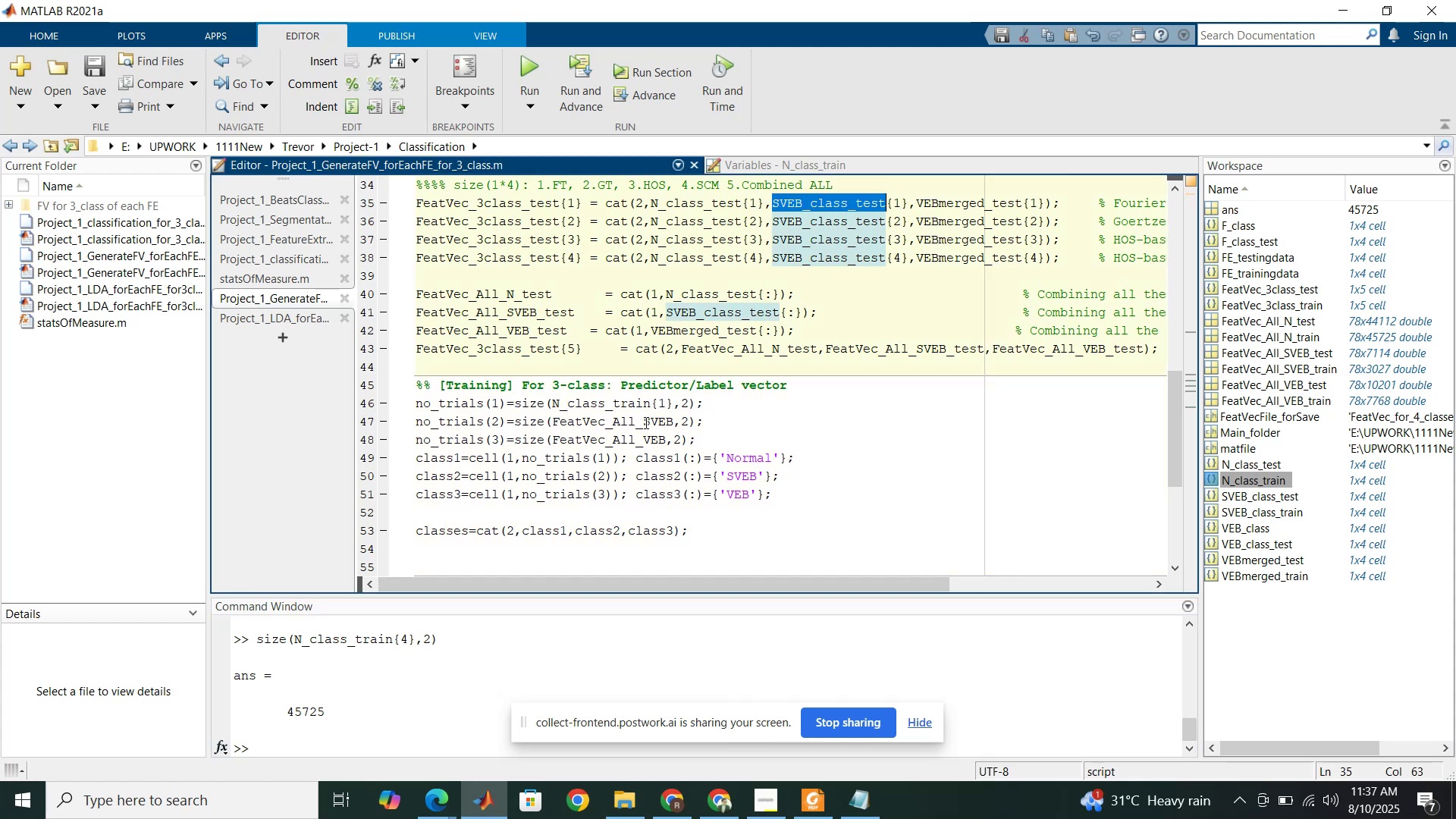 
double_click([645, 422])
 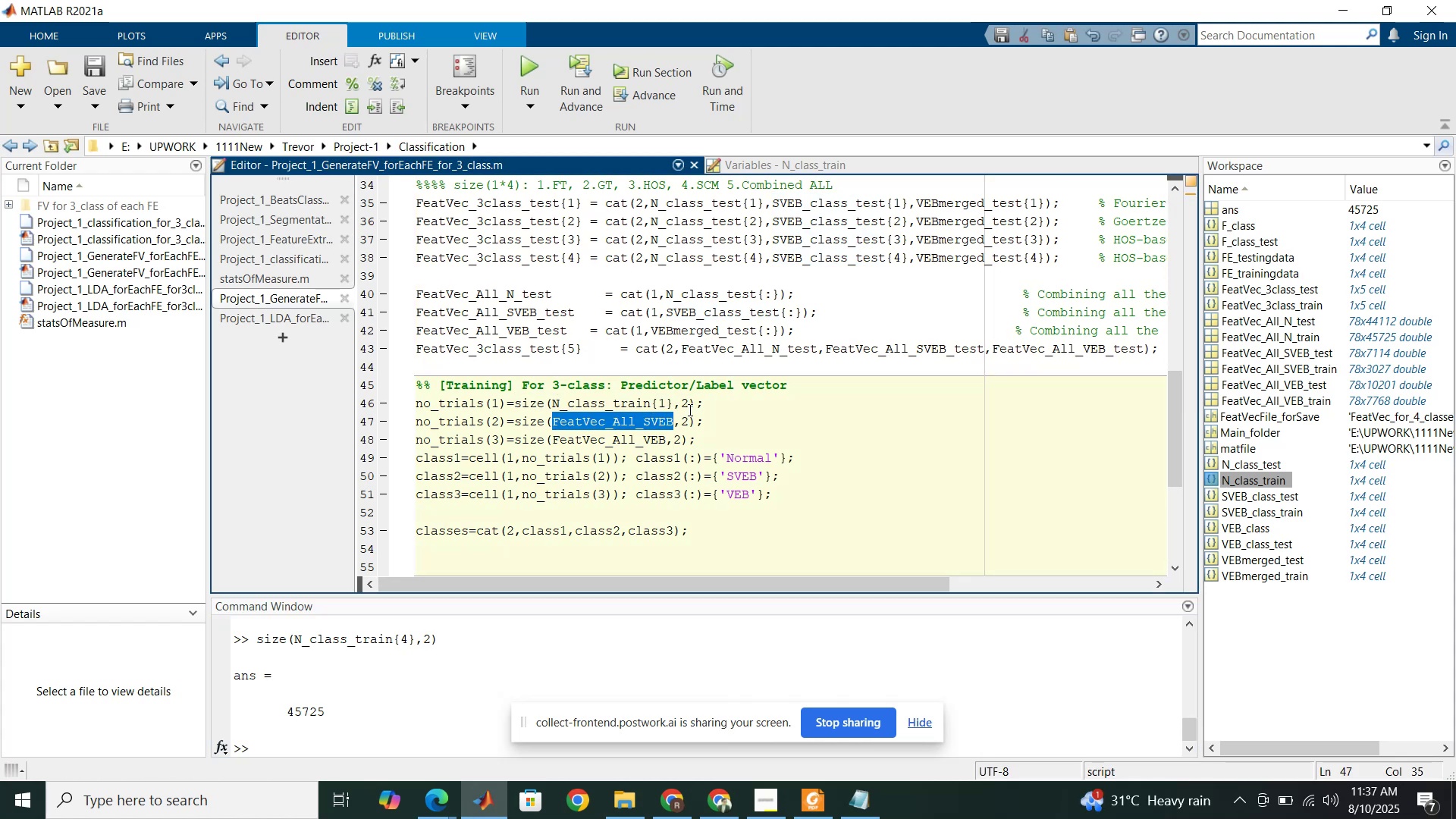 
left_click_drag(start_coordinate=[691, 404], to_coordinate=[554, 401])
 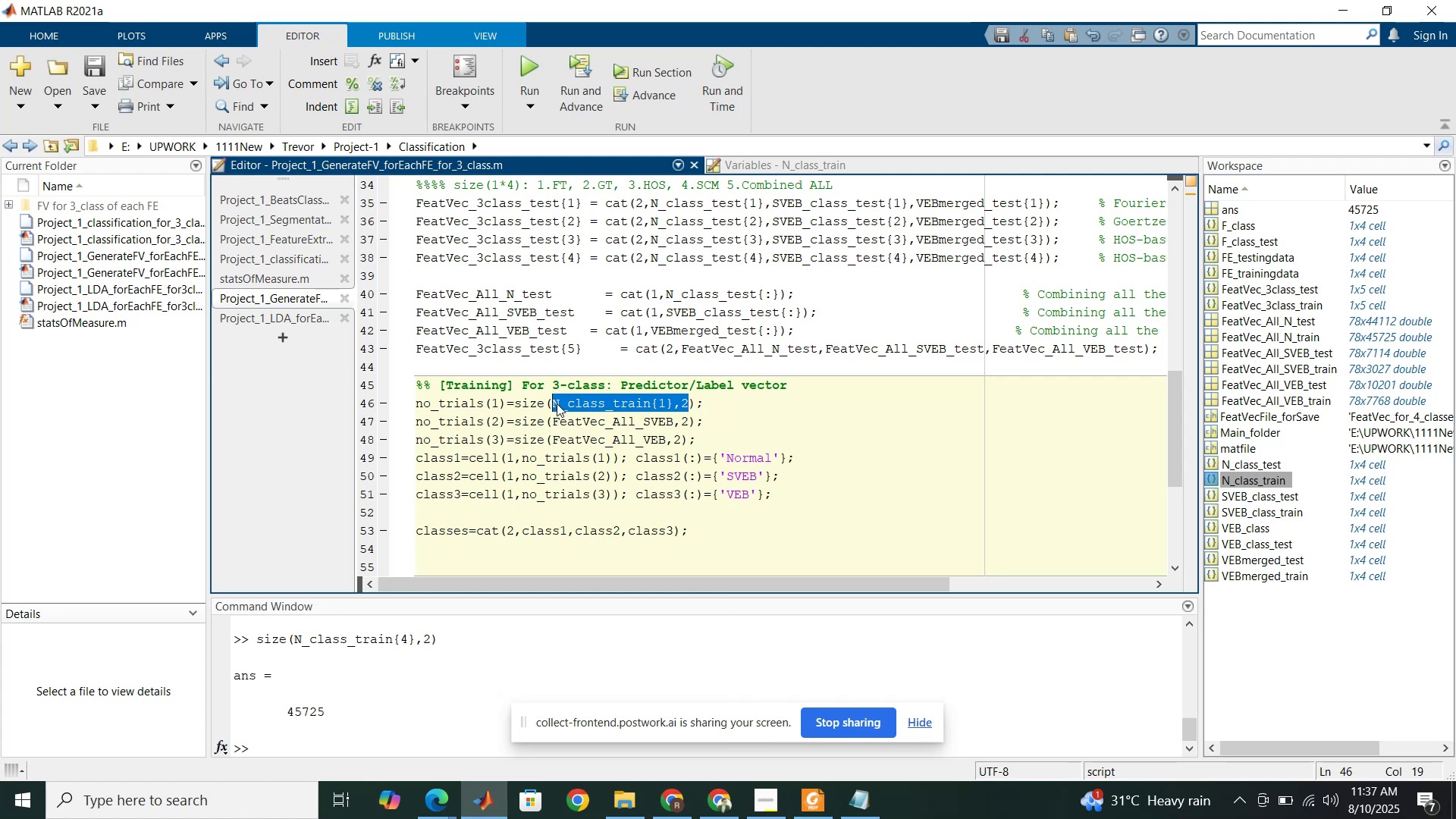 
left_click([557, 403])
 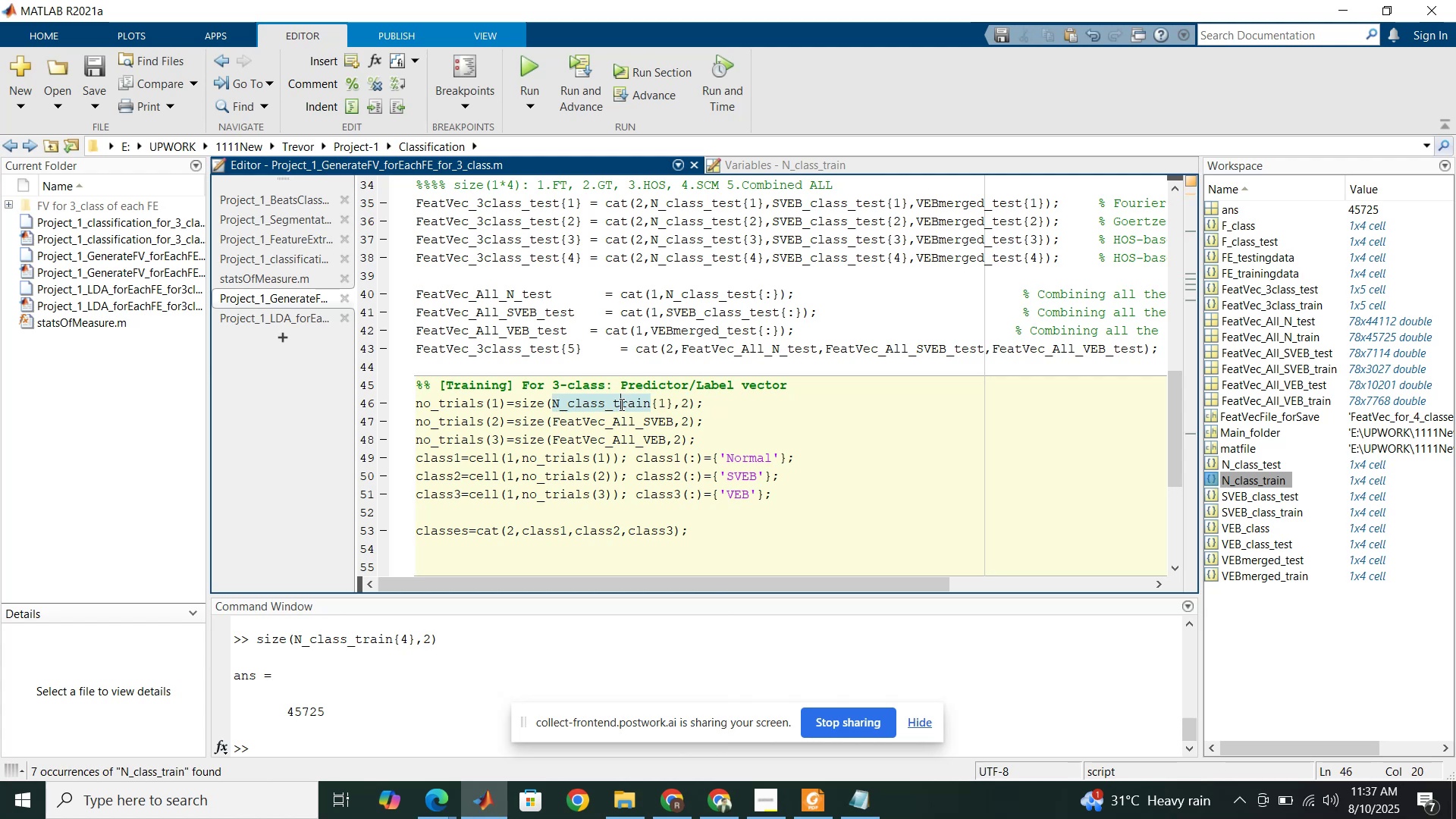 
double_click([620, 404])
 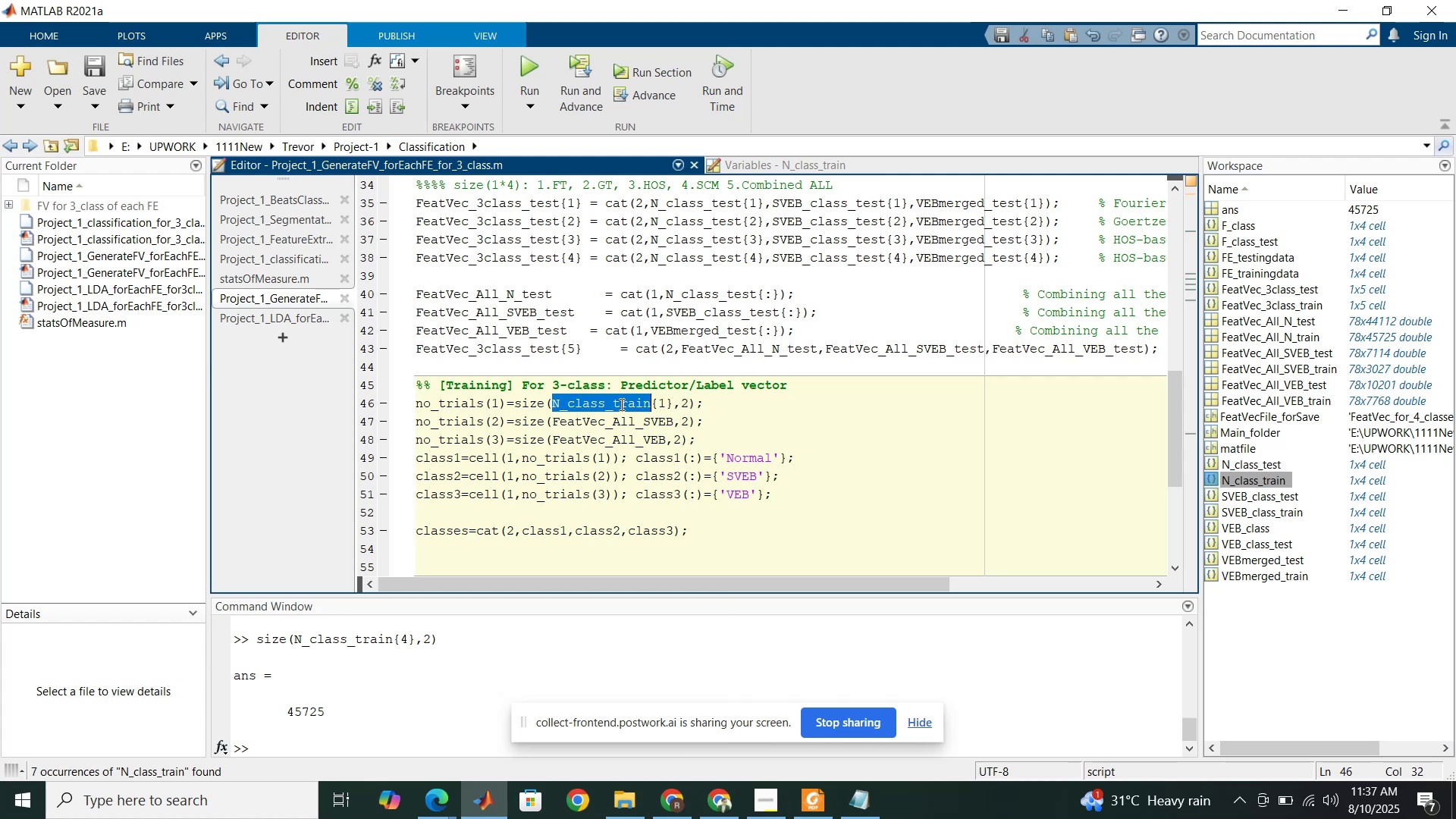 
key(Control+C)
 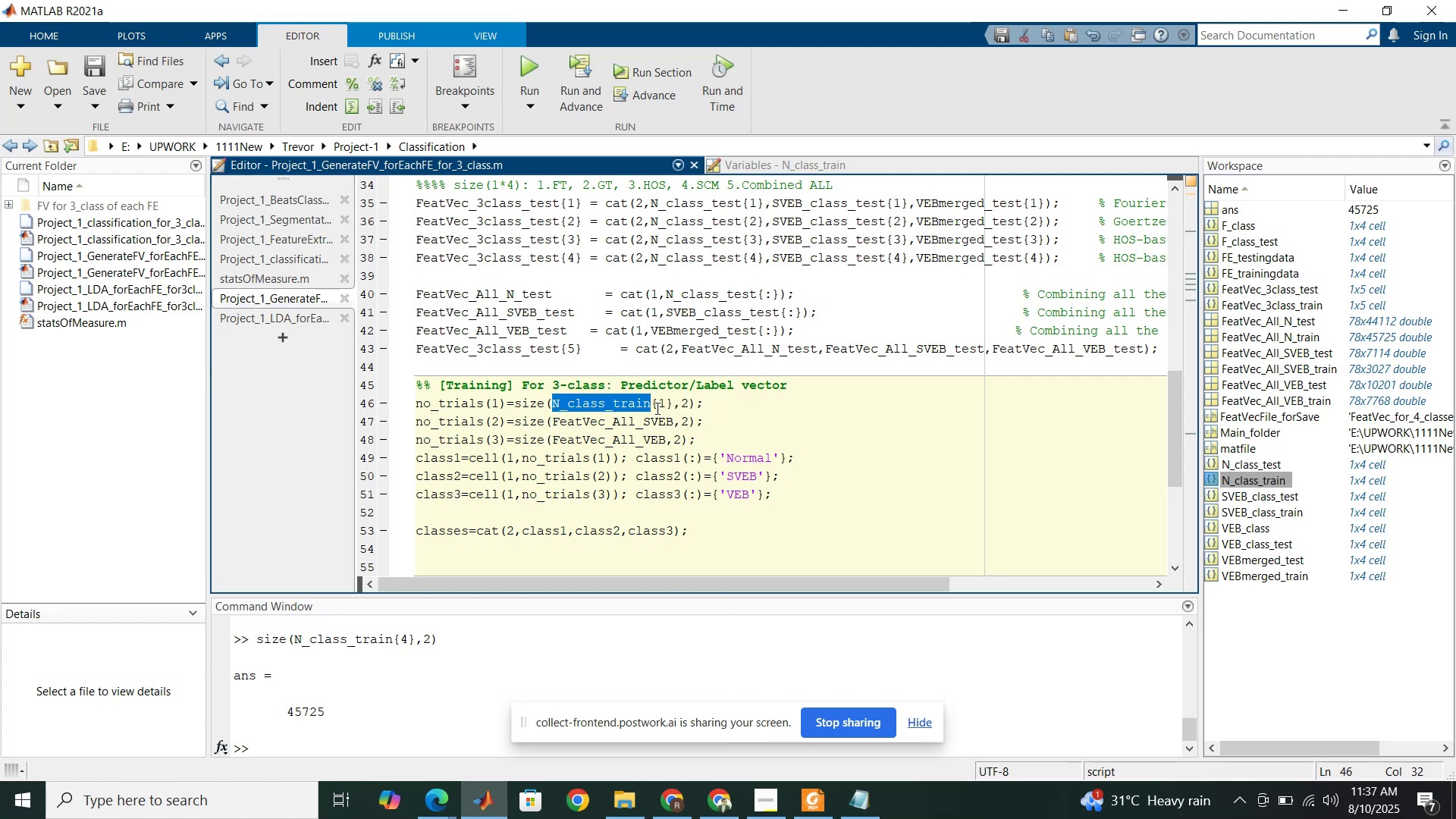 
left_click_drag(start_coordinate=[672, 403], to_coordinate=[552, 401])
 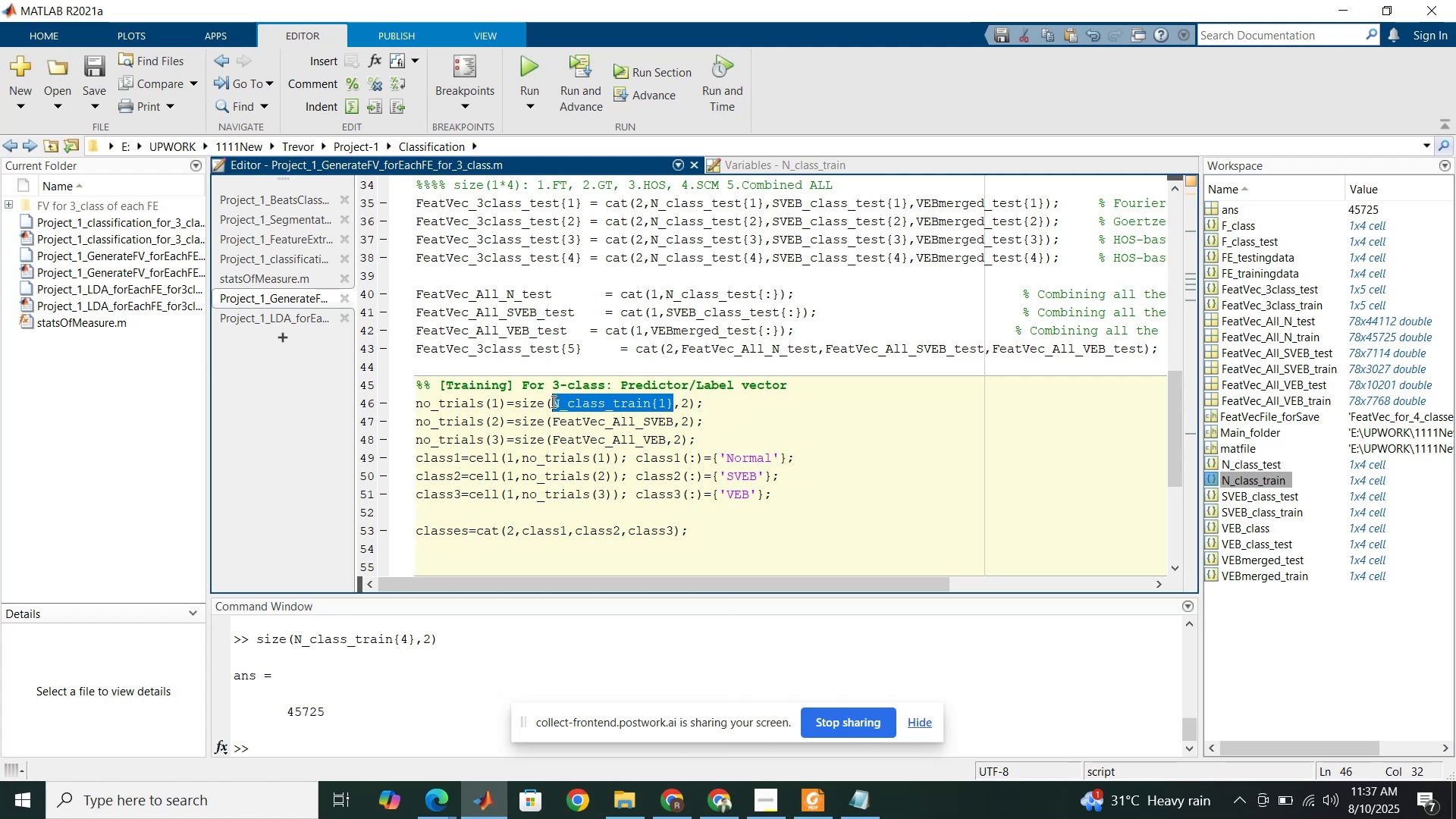 
key(Control+C)
 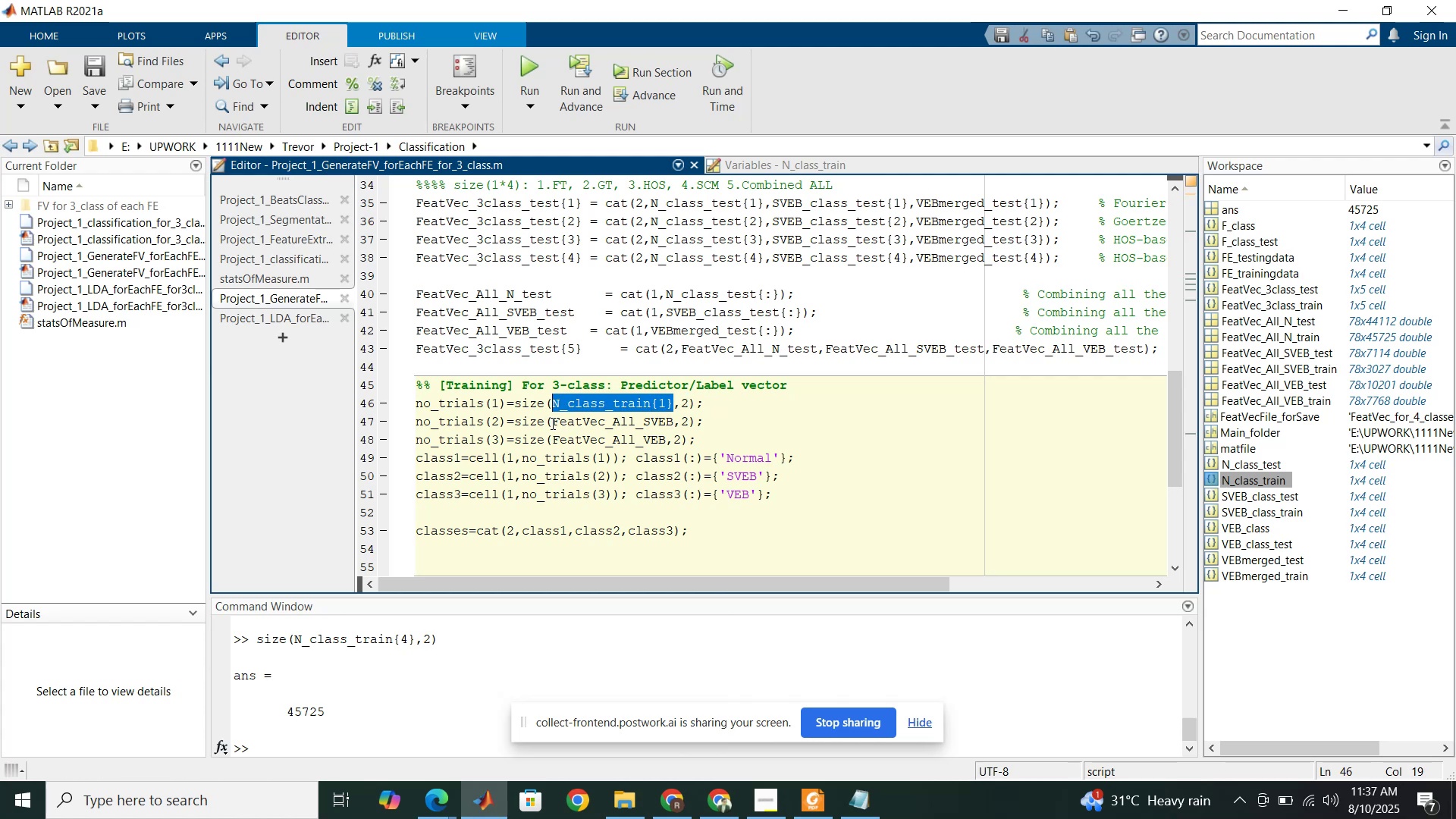 
left_click_drag(start_coordinate=[551, 423], to_coordinate=[676, 422])
 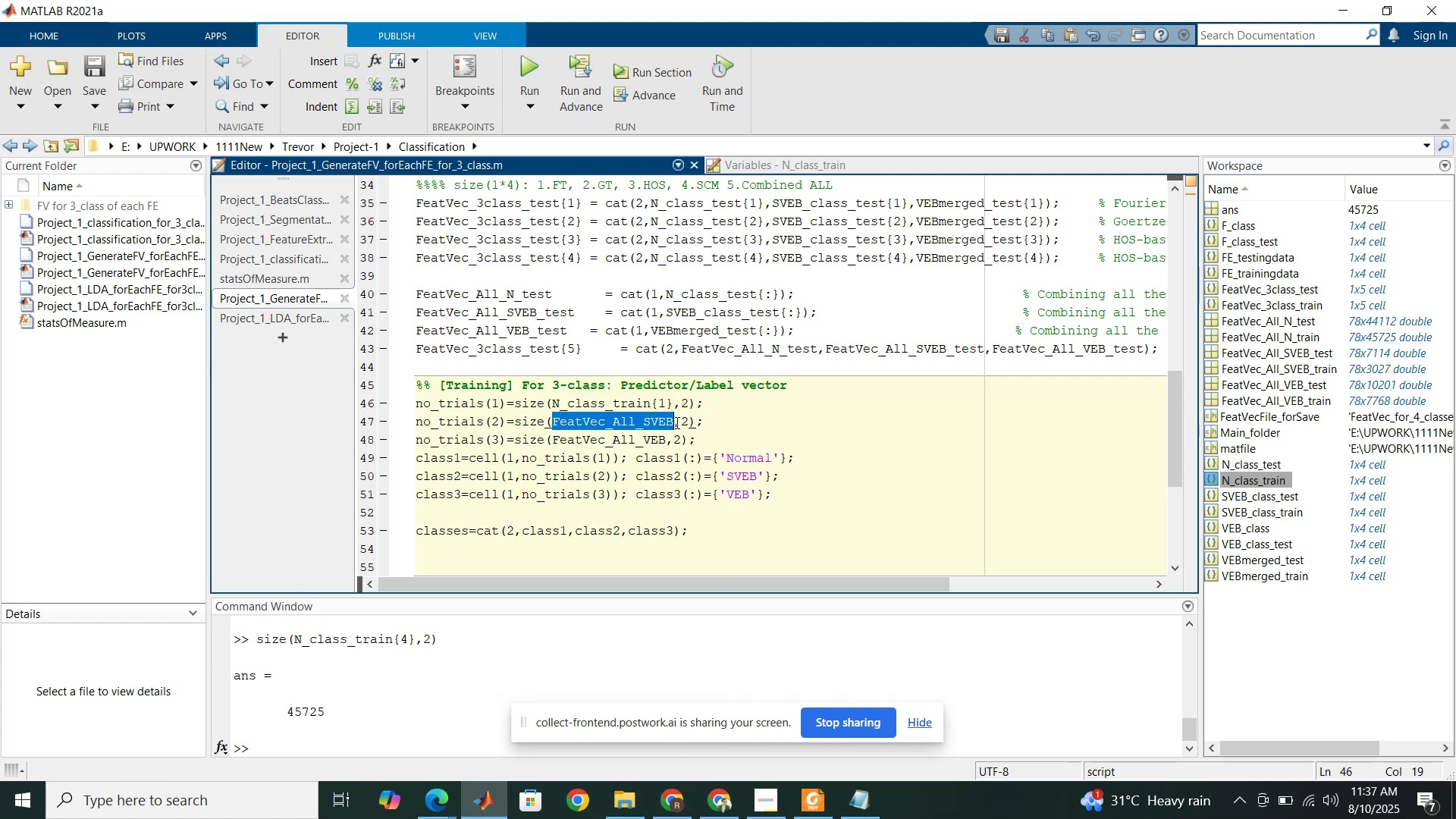 
key(Control+ControlLeft)
 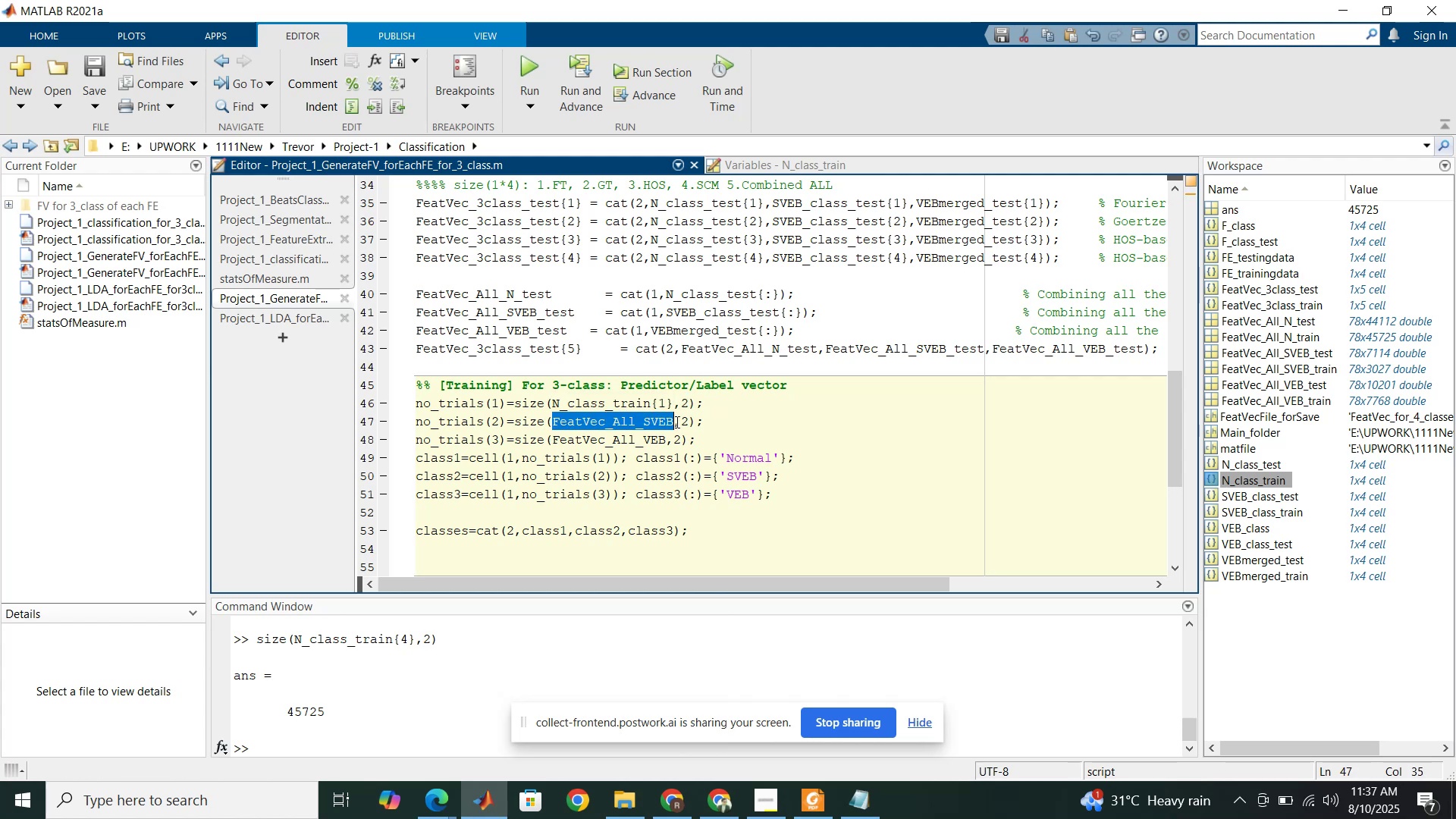 
key(Control+V)
 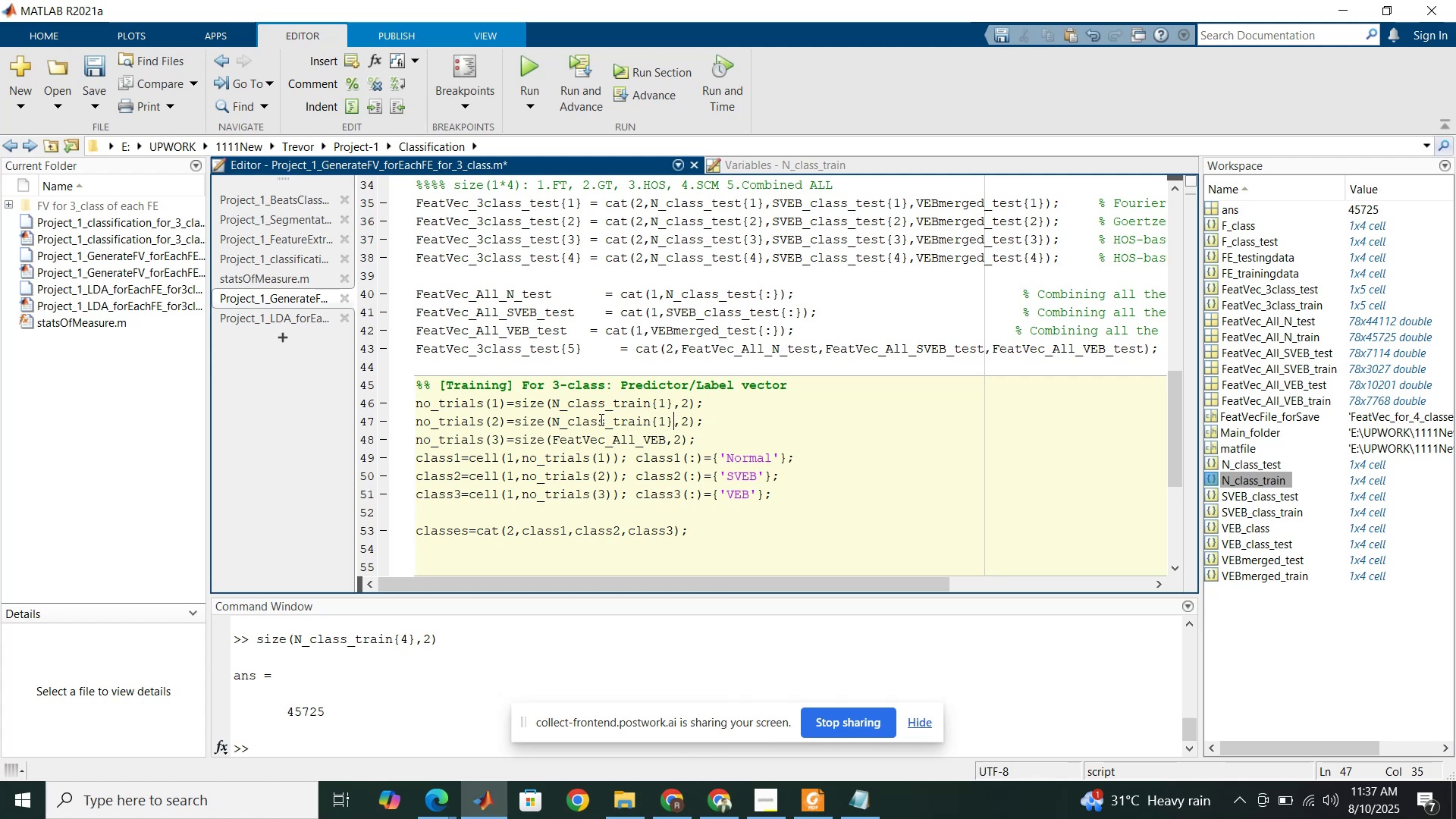 
left_click_drag(start_coordinate=[562, 418], to_coordinate=[555, 420])
 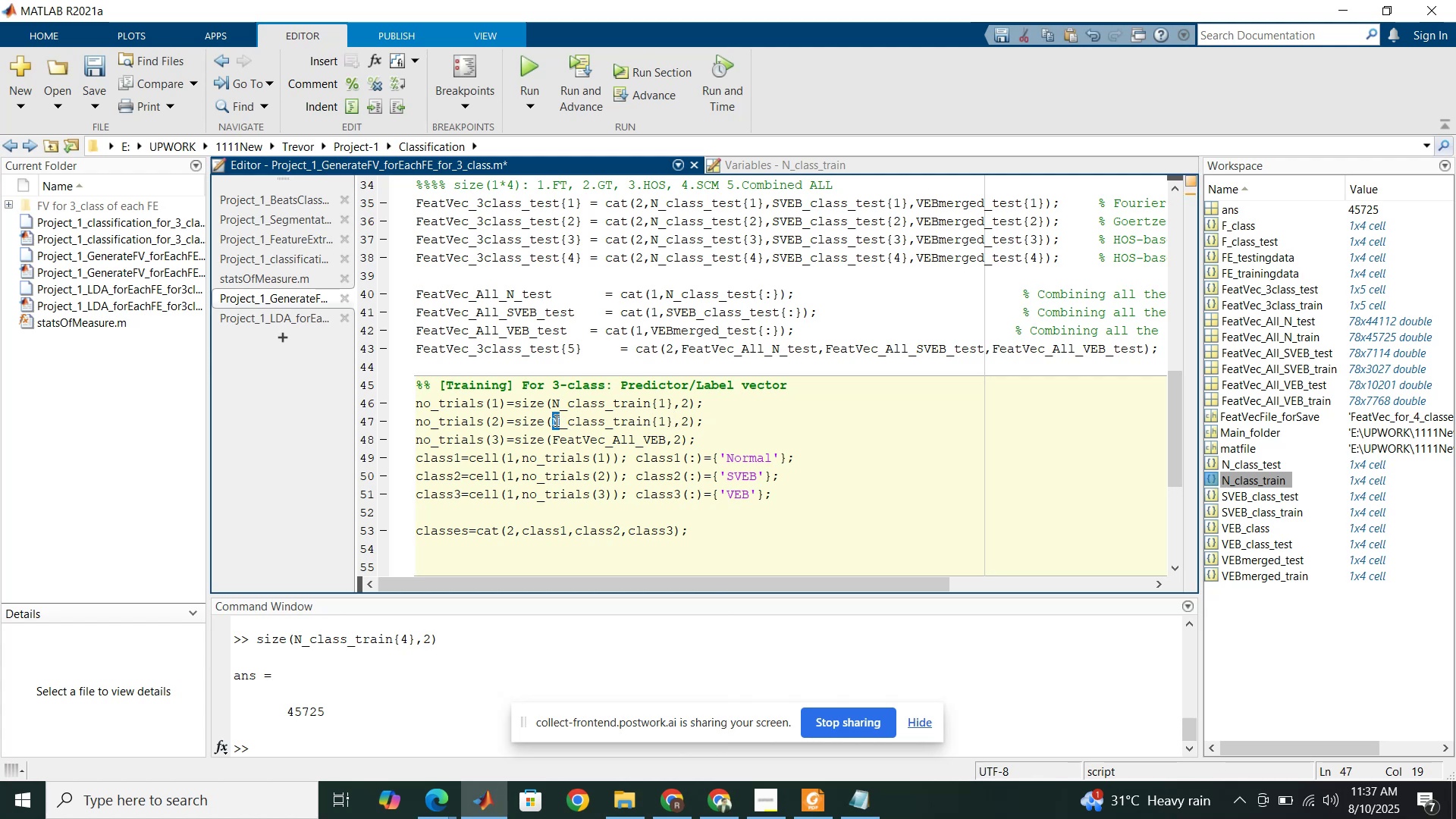 
type(SVEB)
 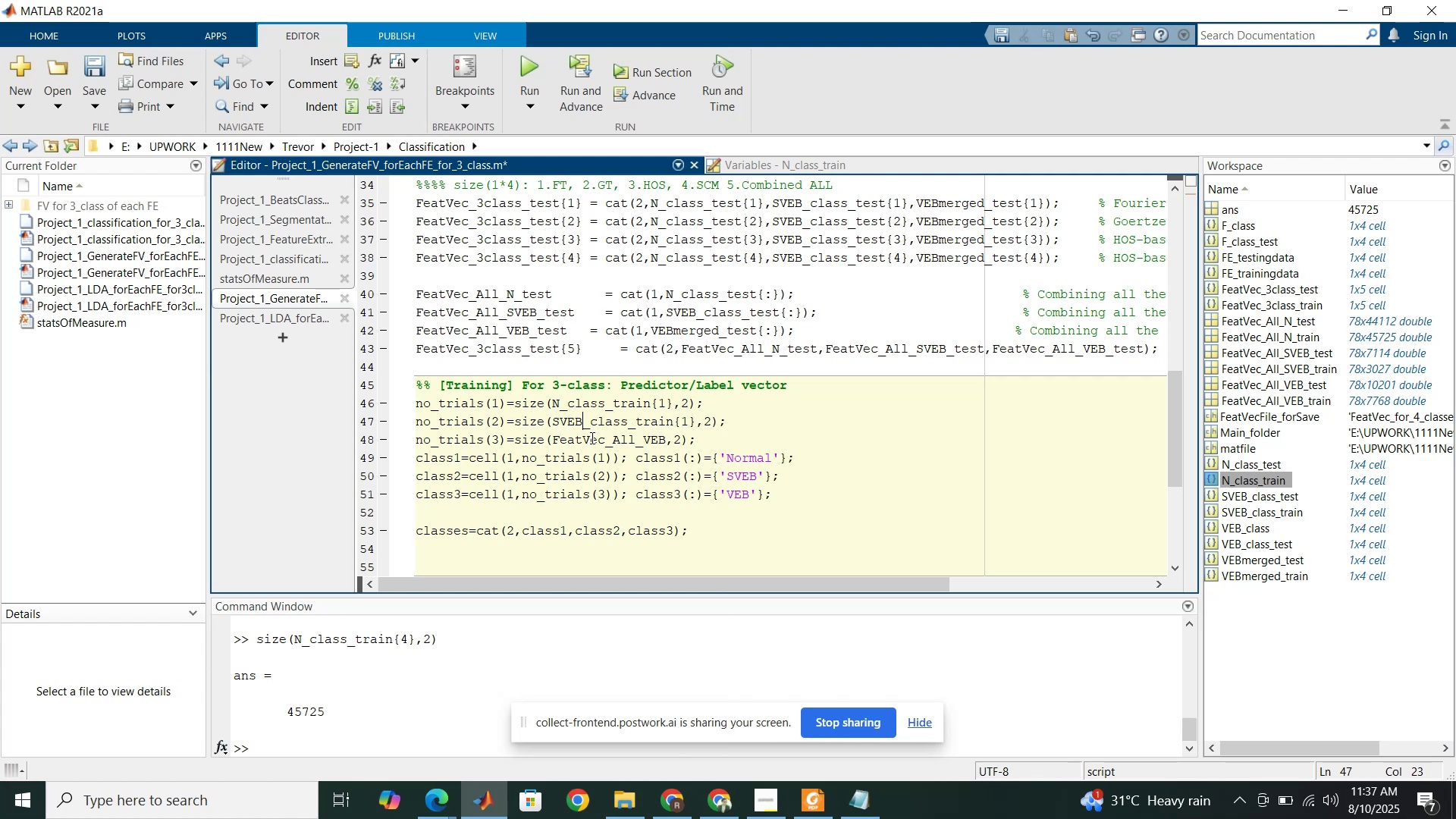 
double_click([592, 438])
 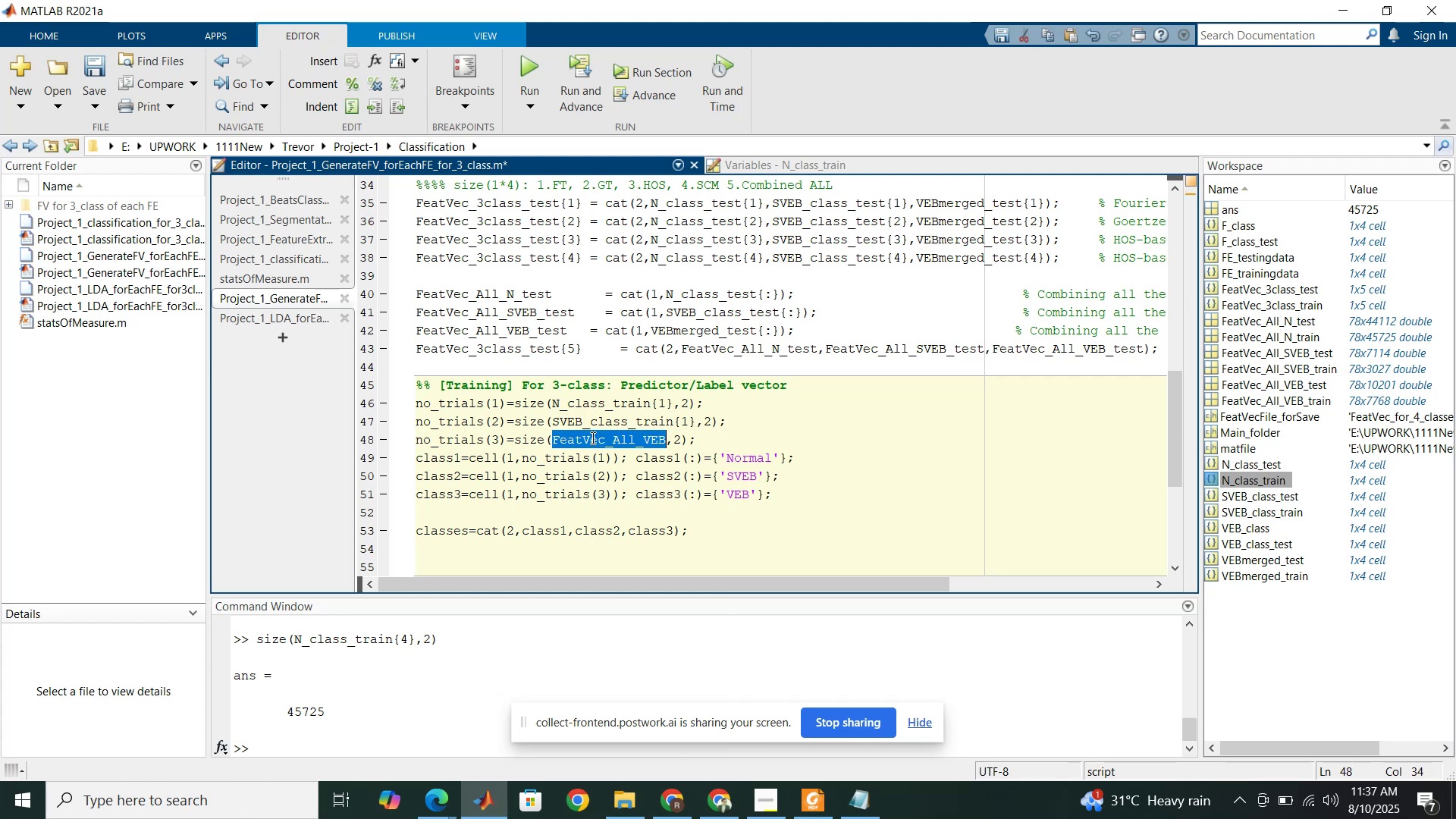 
key(Control+V)
 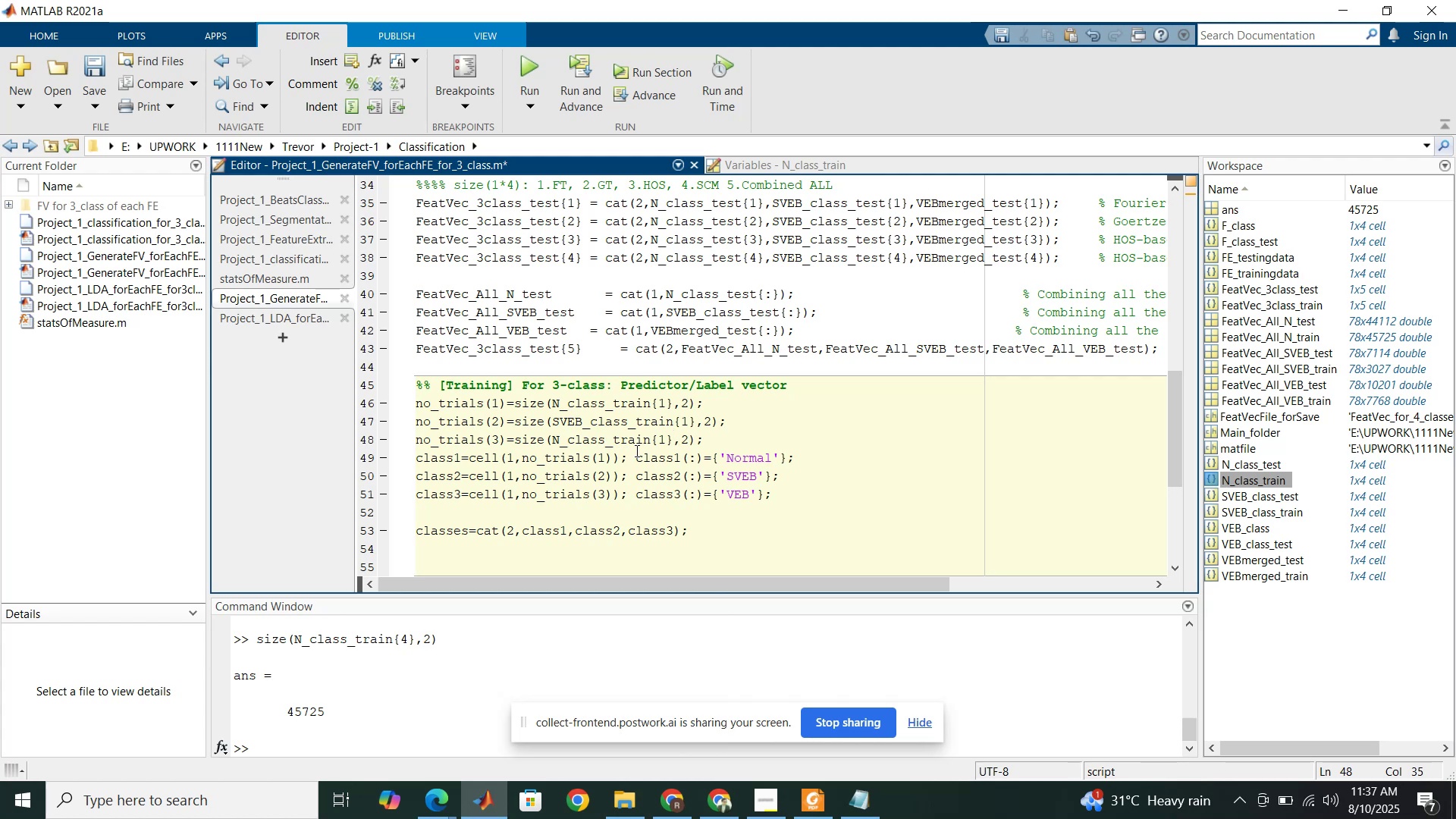 
left_click_drag(start_coordinate=[662, 439], to_coordinate=[667, 439])
 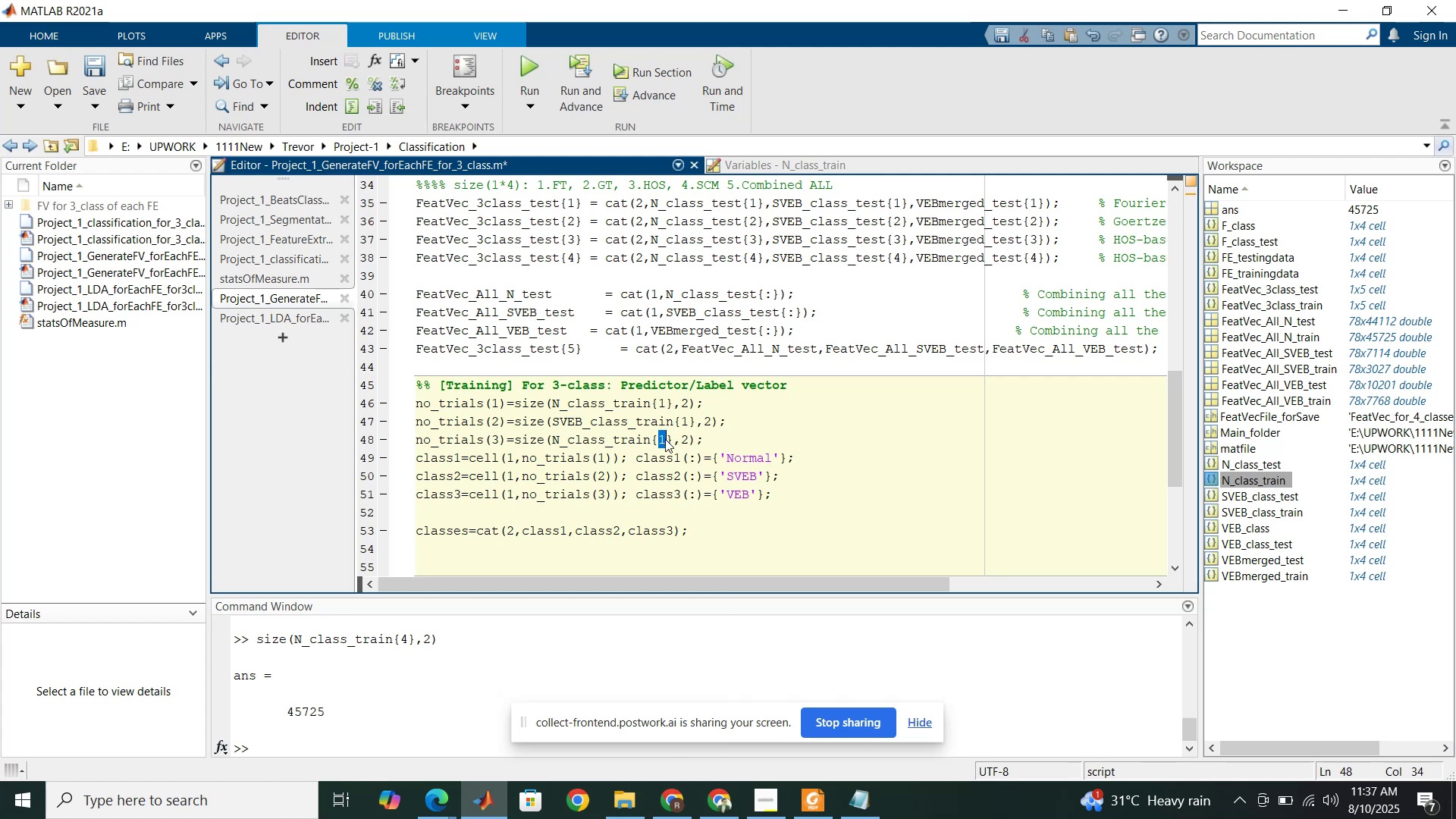 
key(1)
 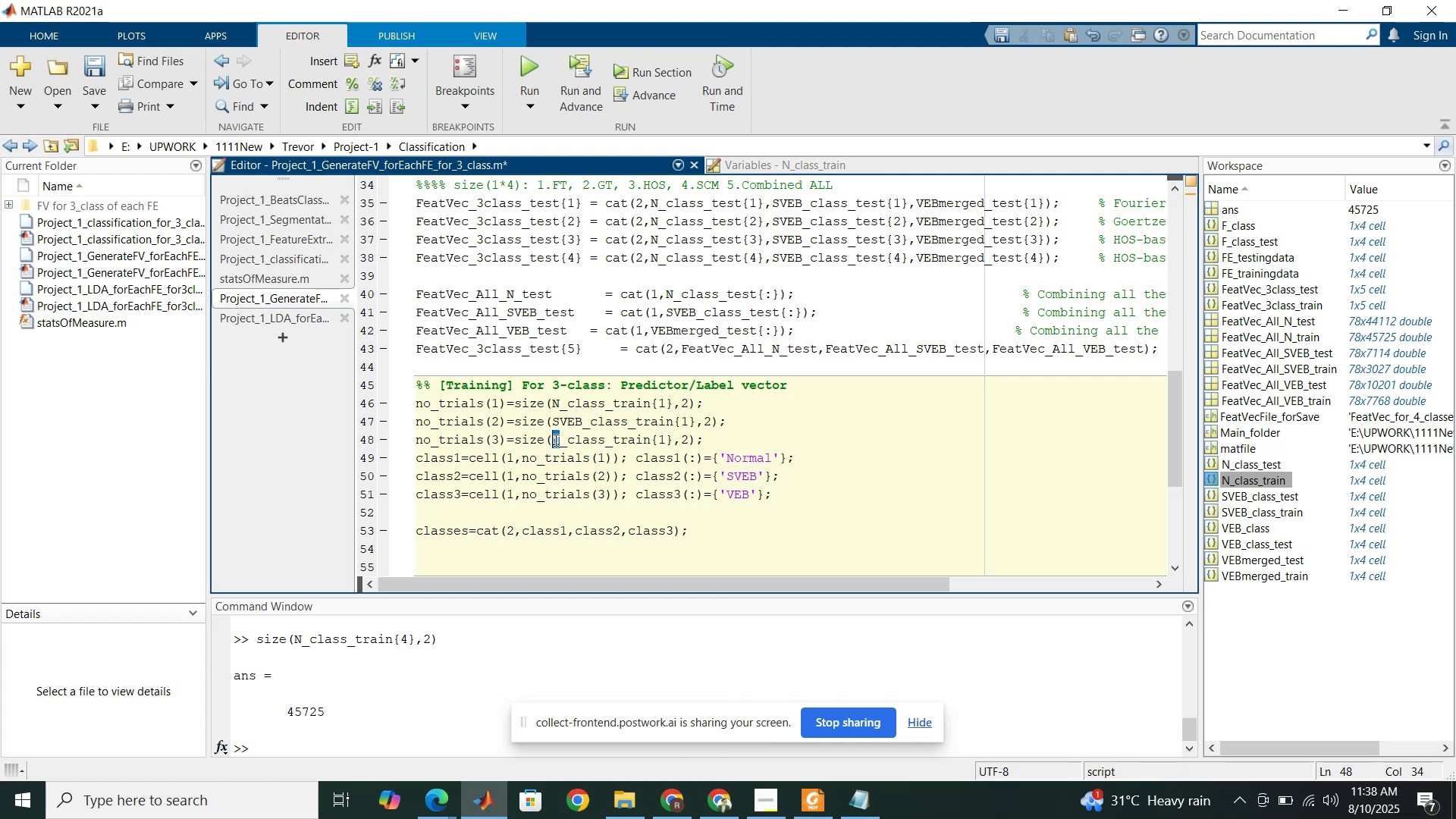 
hold_key(key=ShiftLeft, duration=0.91)
 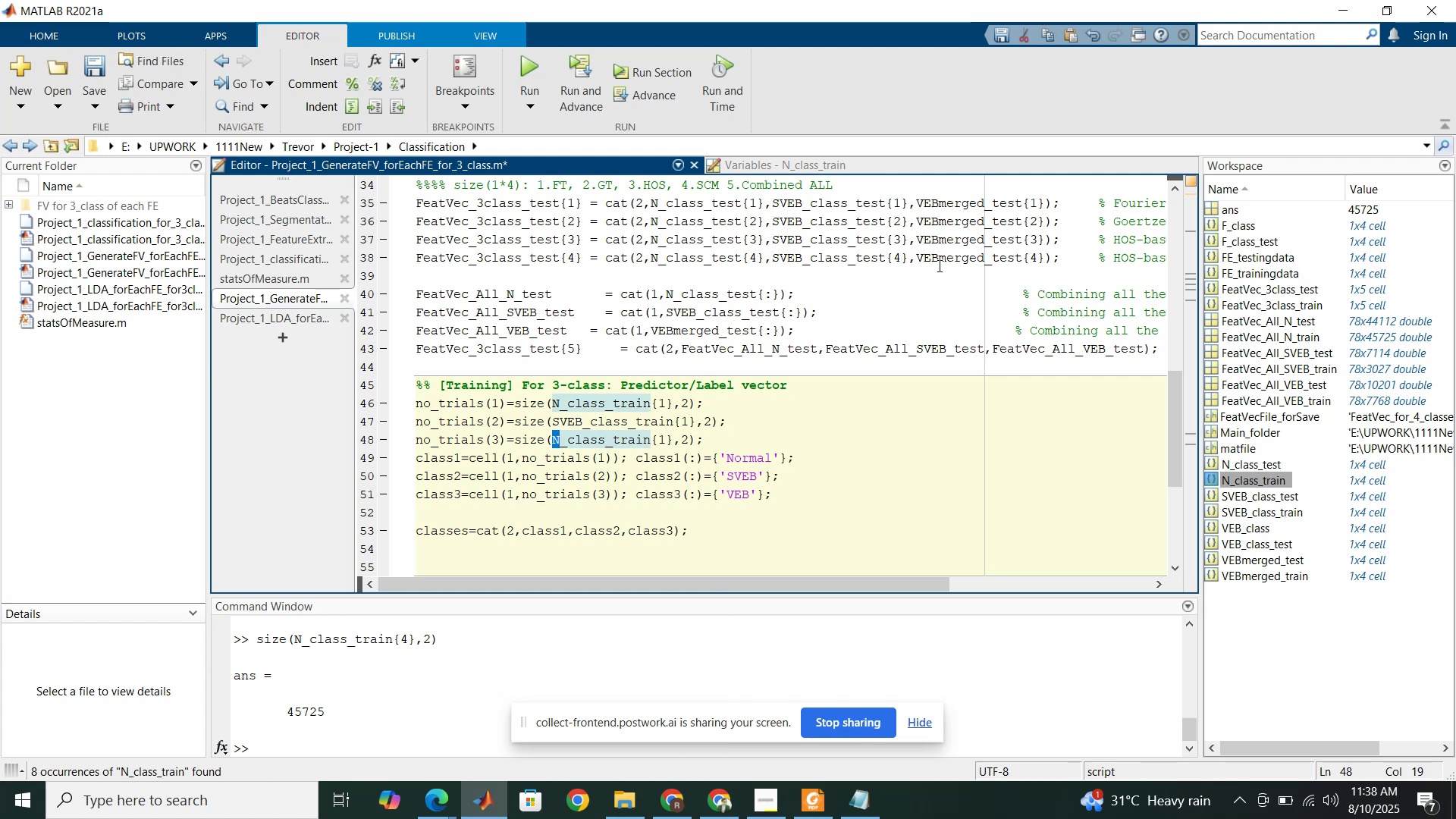 
left_click([946, 259])
 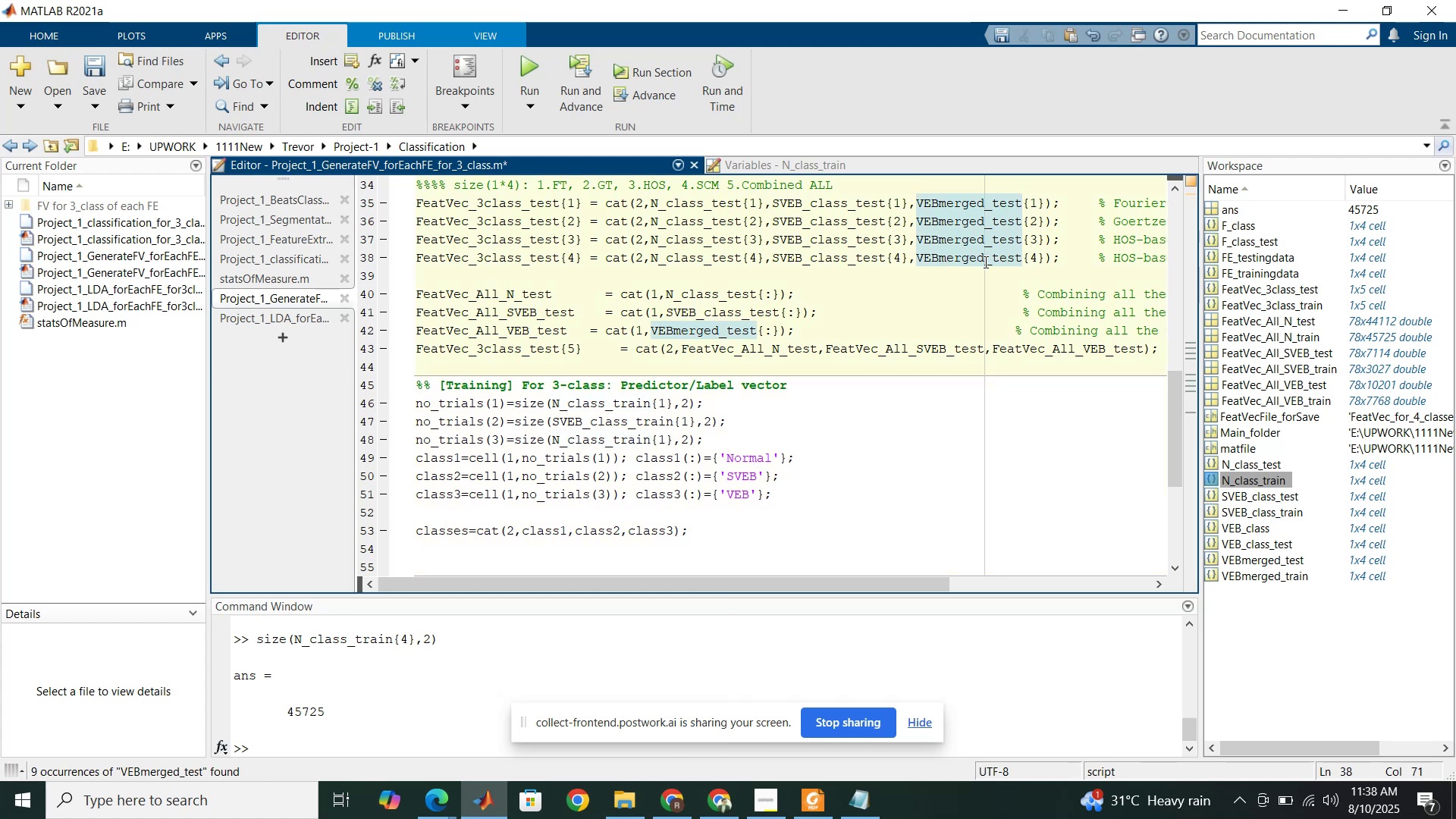 
left_click_drag(start_coordinate=[985, 262], to_coordinate=[918, 262])
 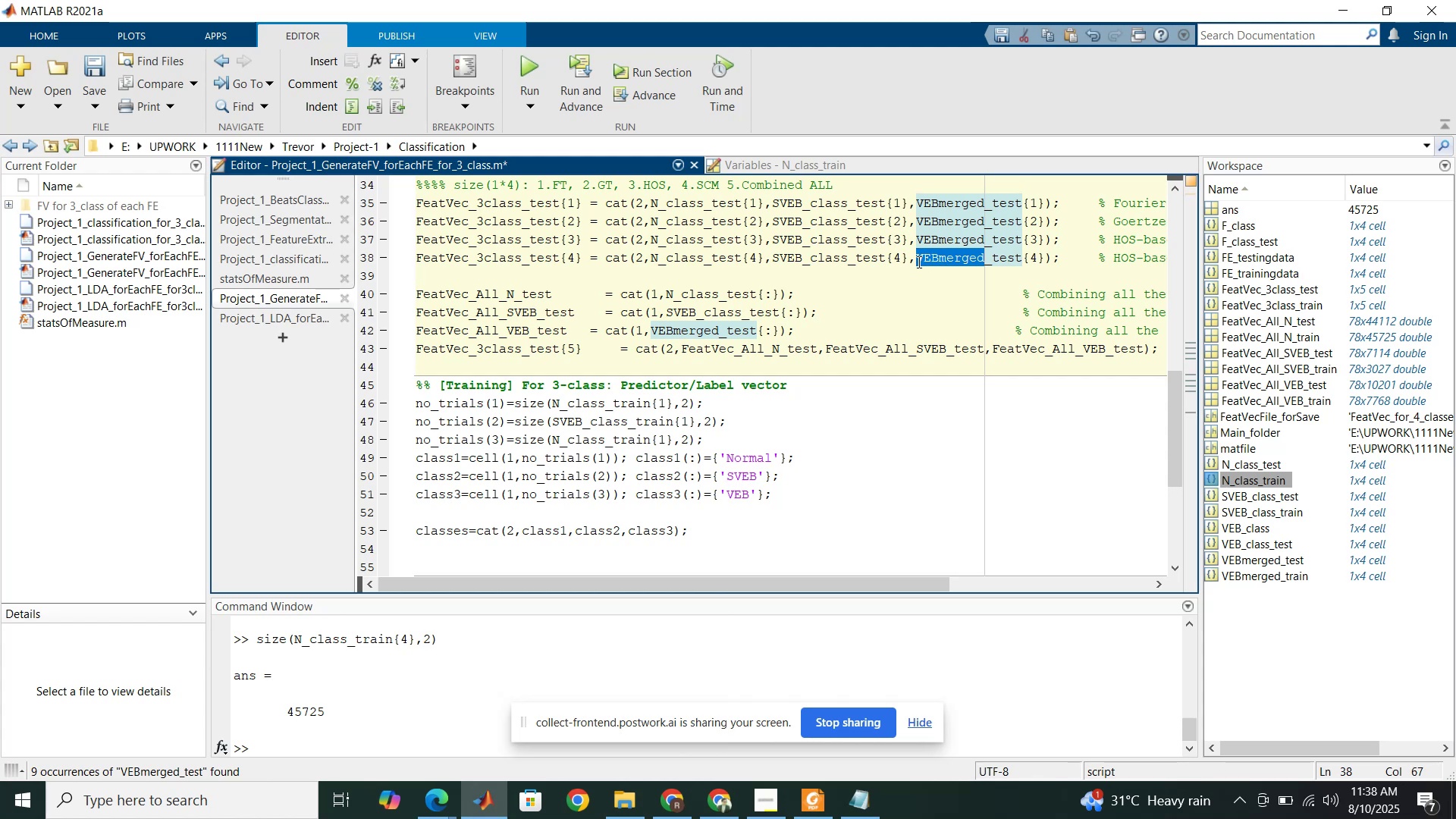 
key(Control+C)
 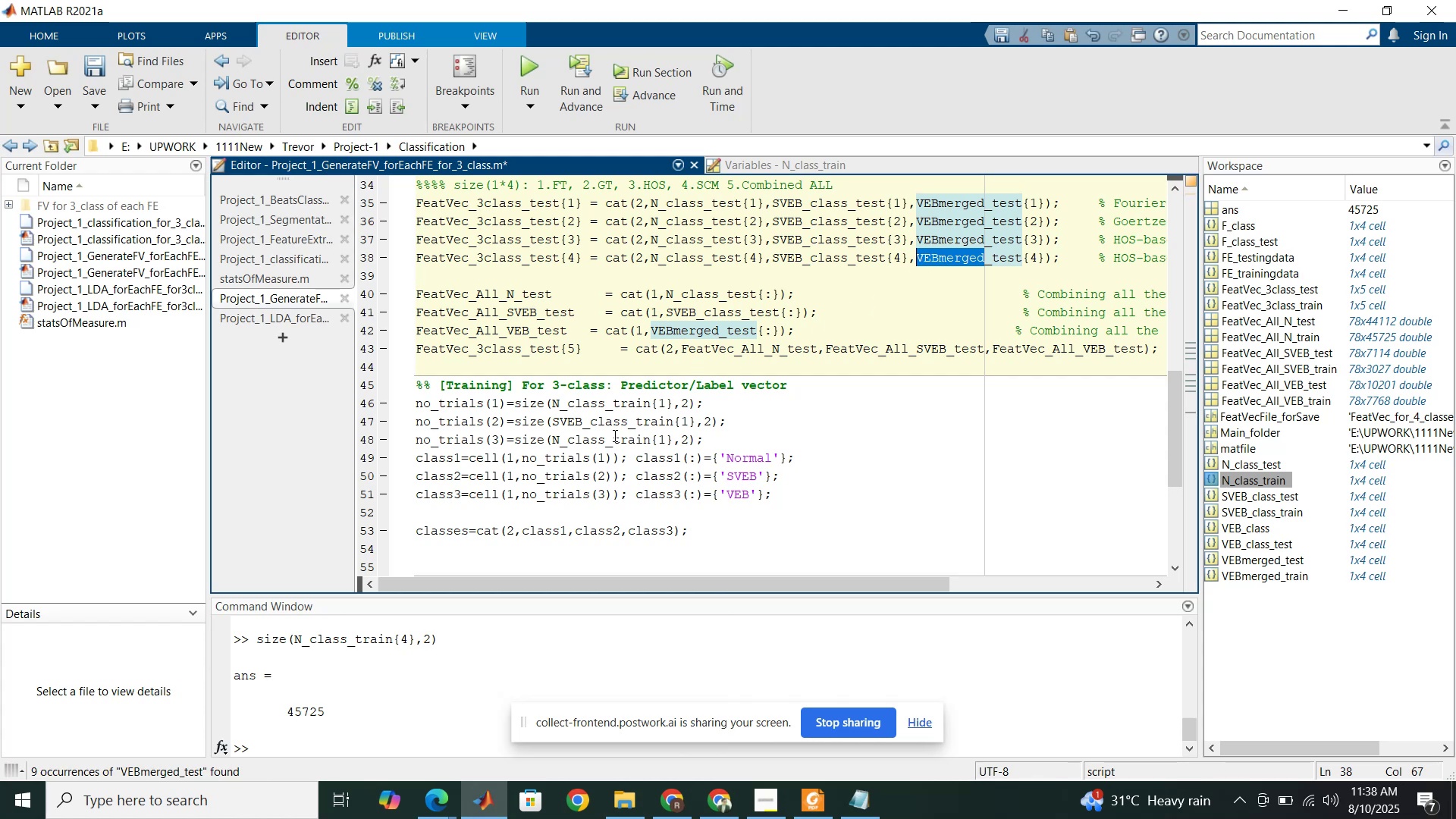 
left_click_drag(start_coordinate=[605, 438], to_coordinate=[552, 438])
 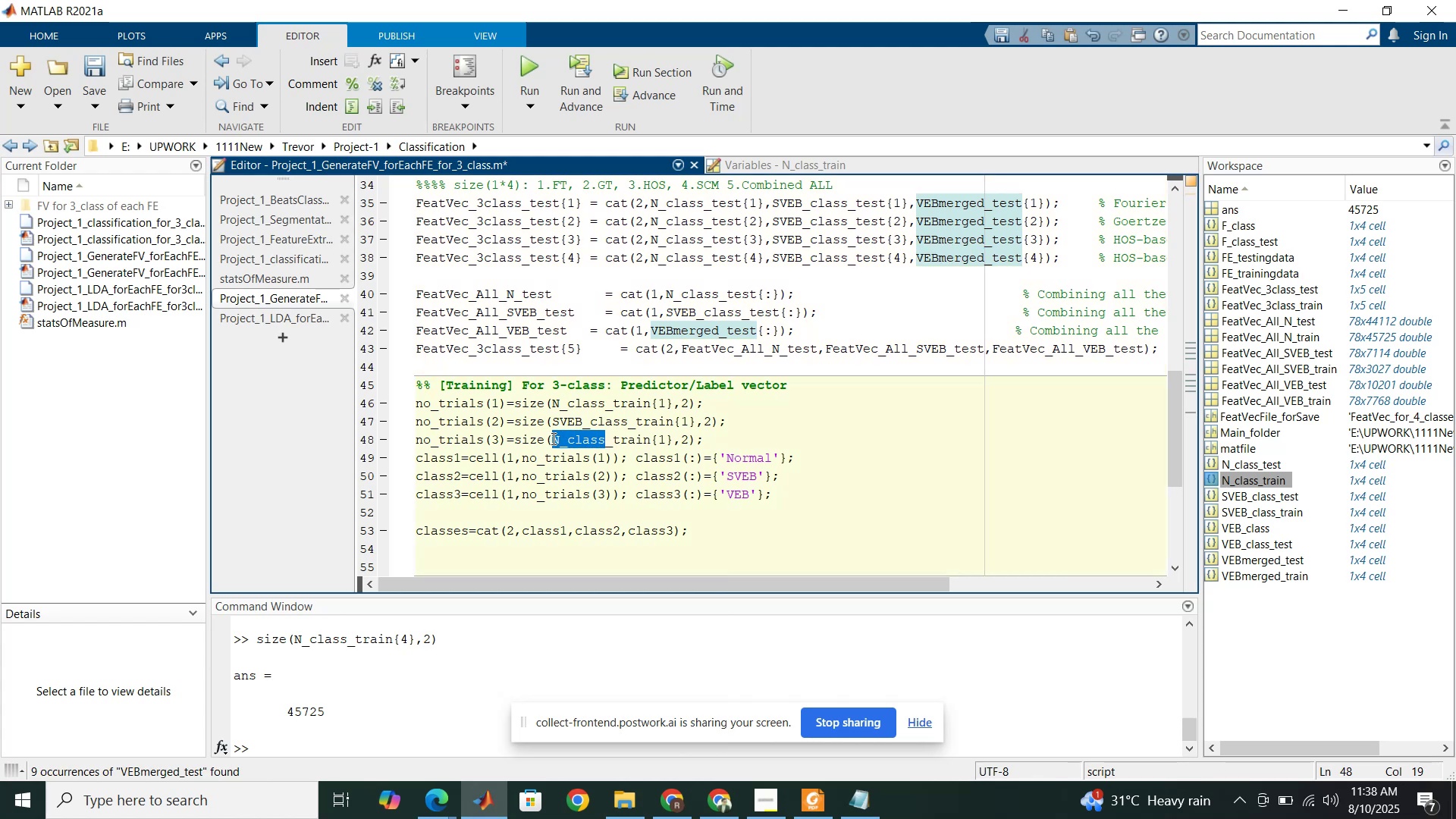 
key(Control+V)
 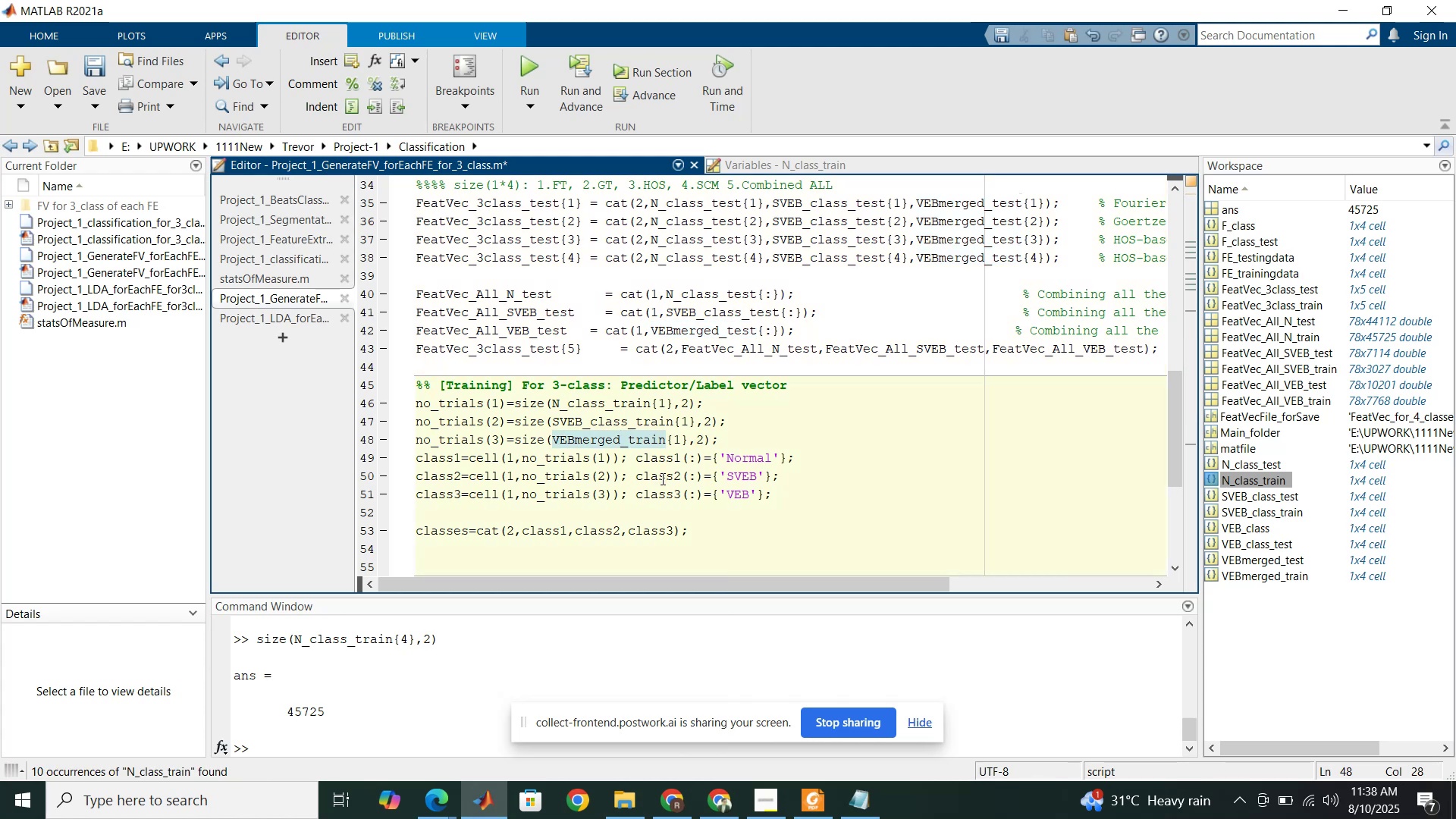 
left_click([661, 479])
 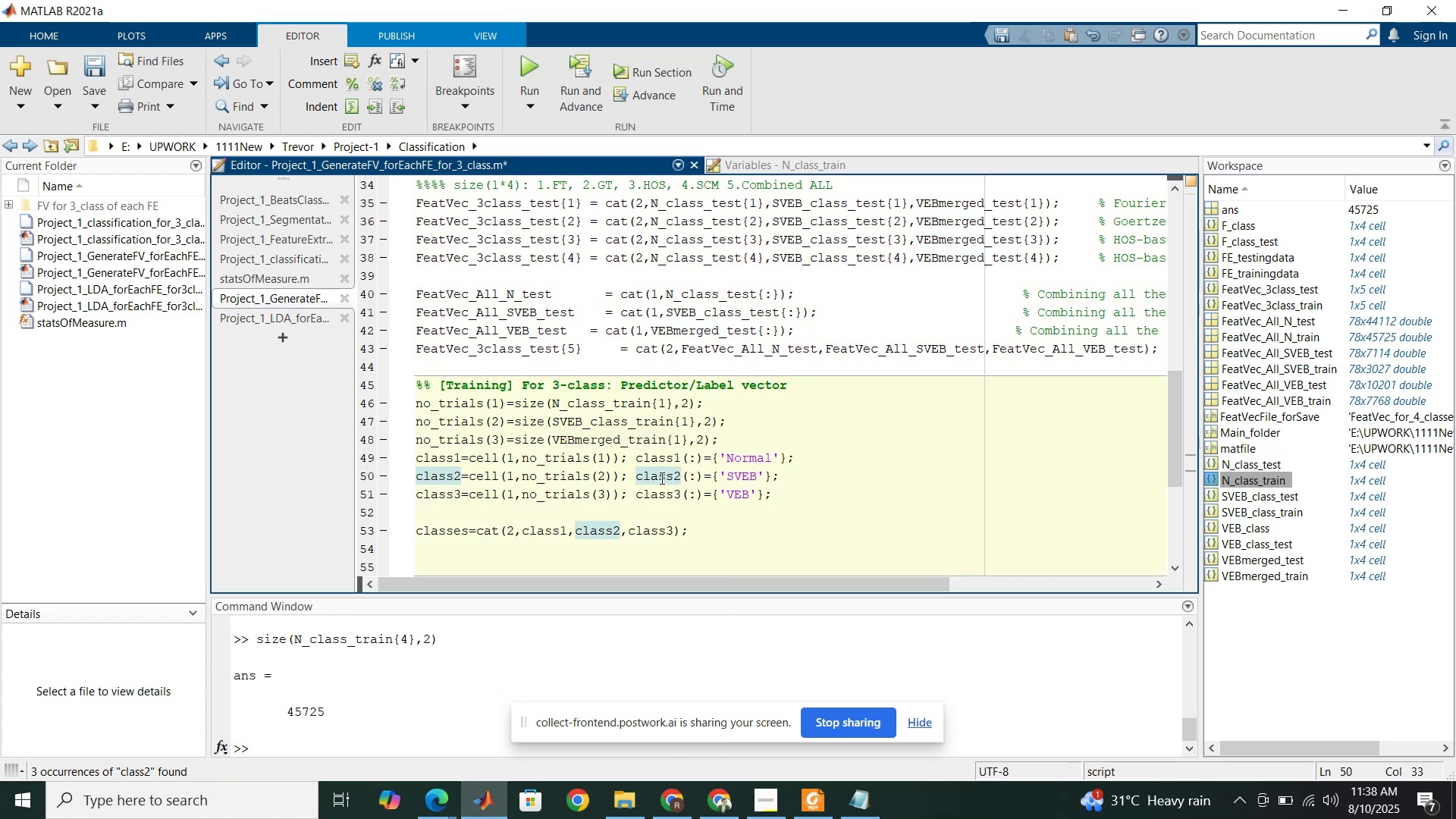 
scroll: coordinate [658, 475], scroll_direction: down, amount: 1.0
 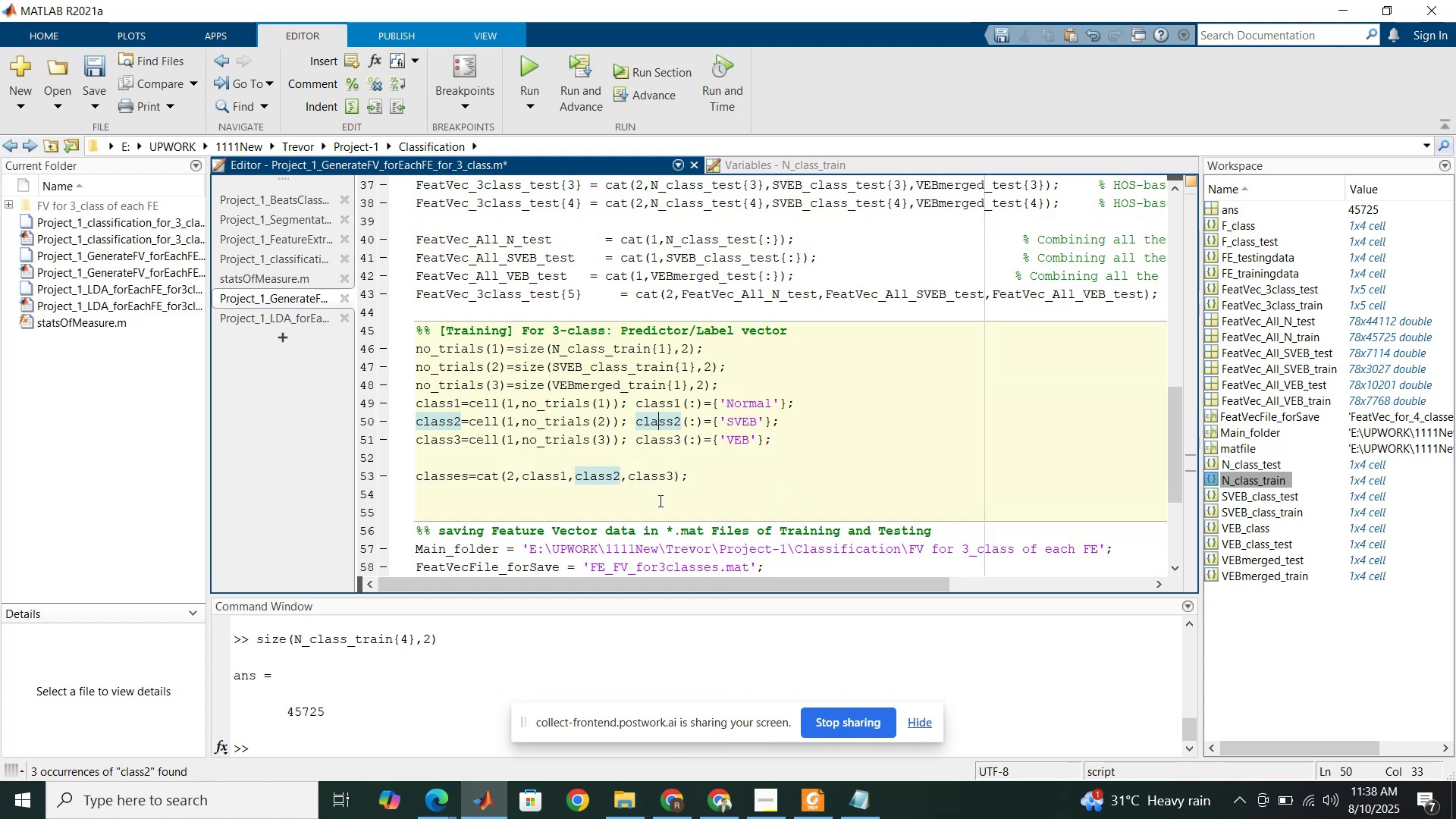 
left_click([659, 500])
 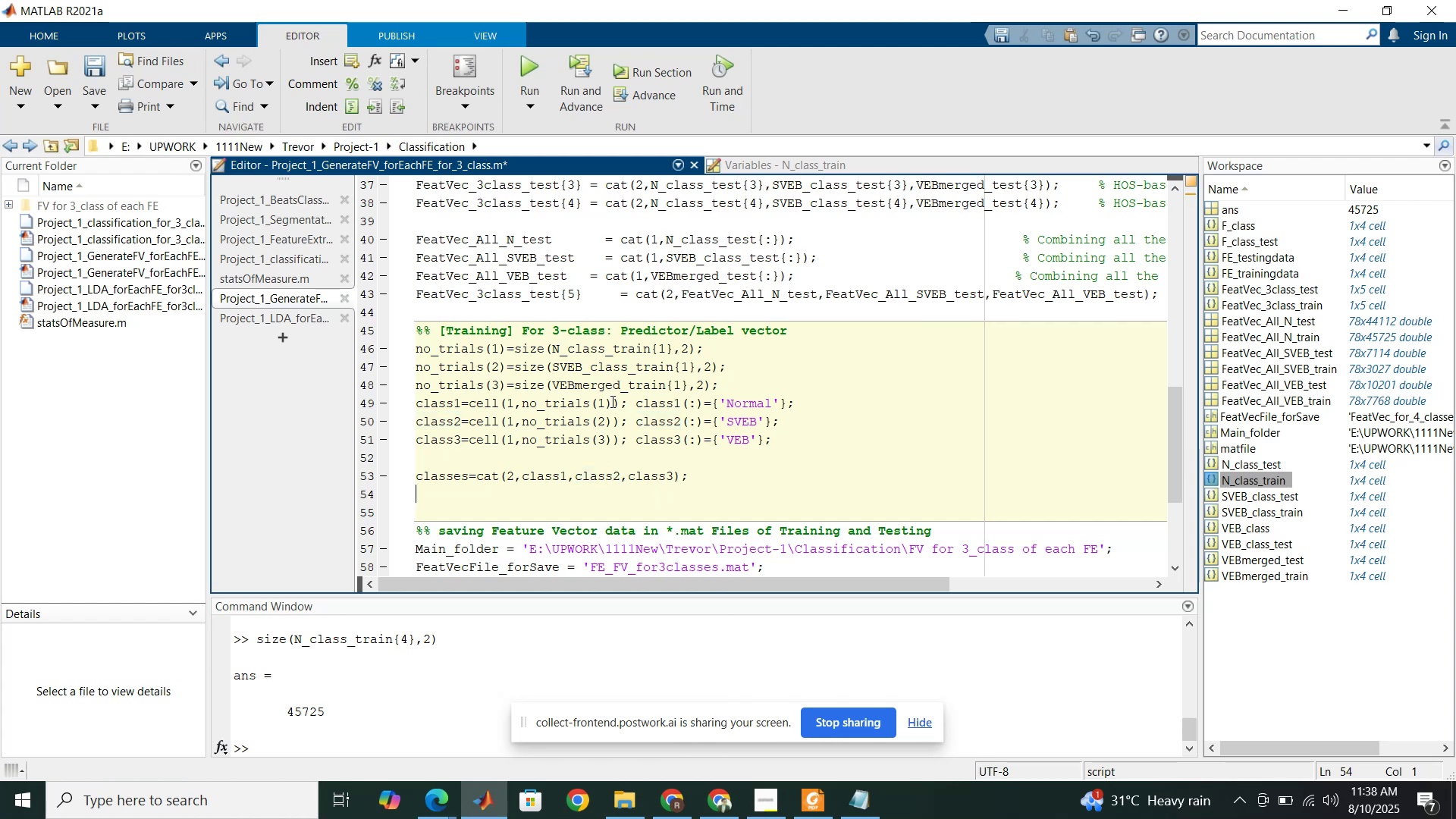 
scroll: coordinate [570, 319], scroll_direction: up, amount: 4.0
 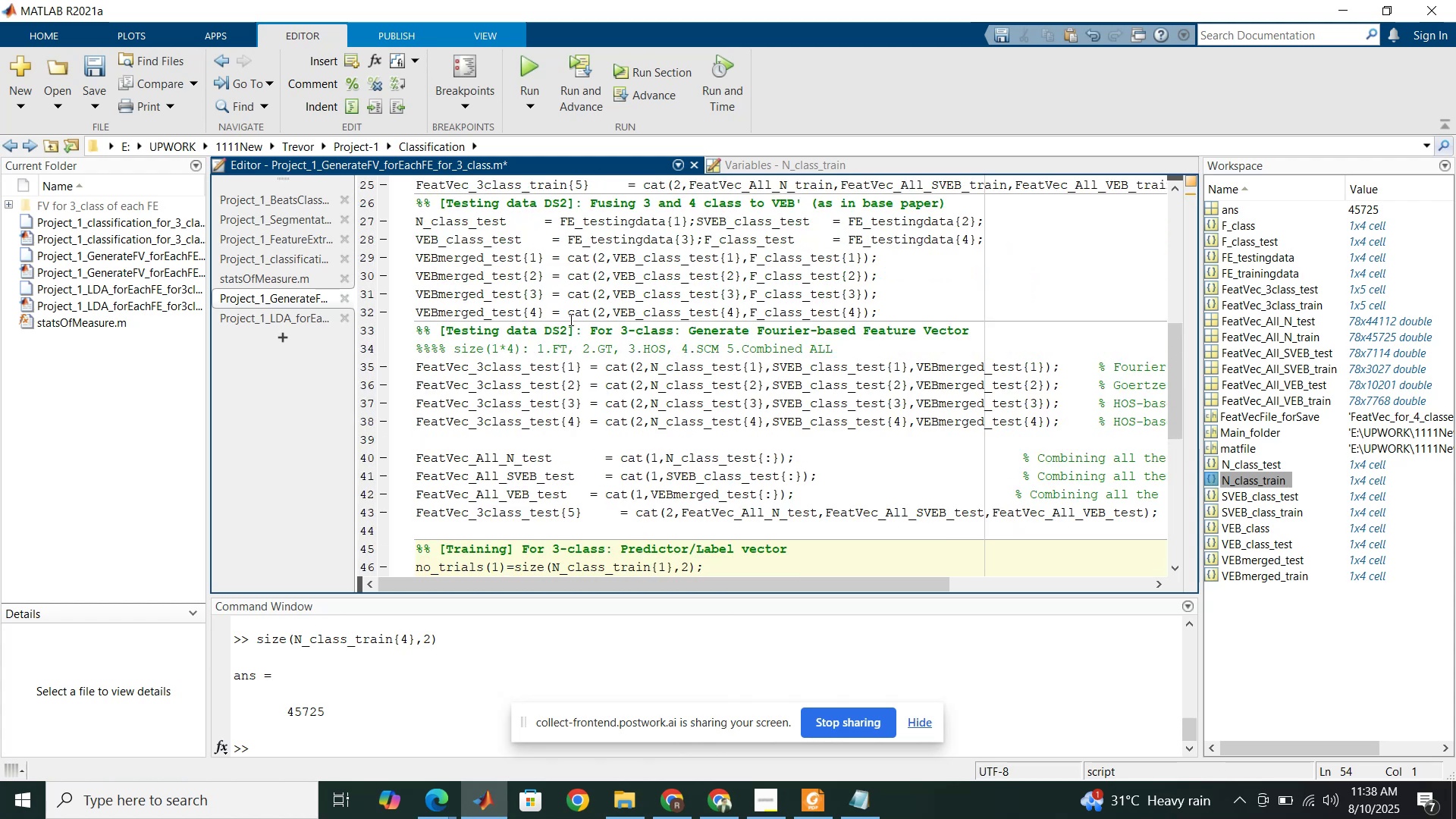 
wait(5.73)
 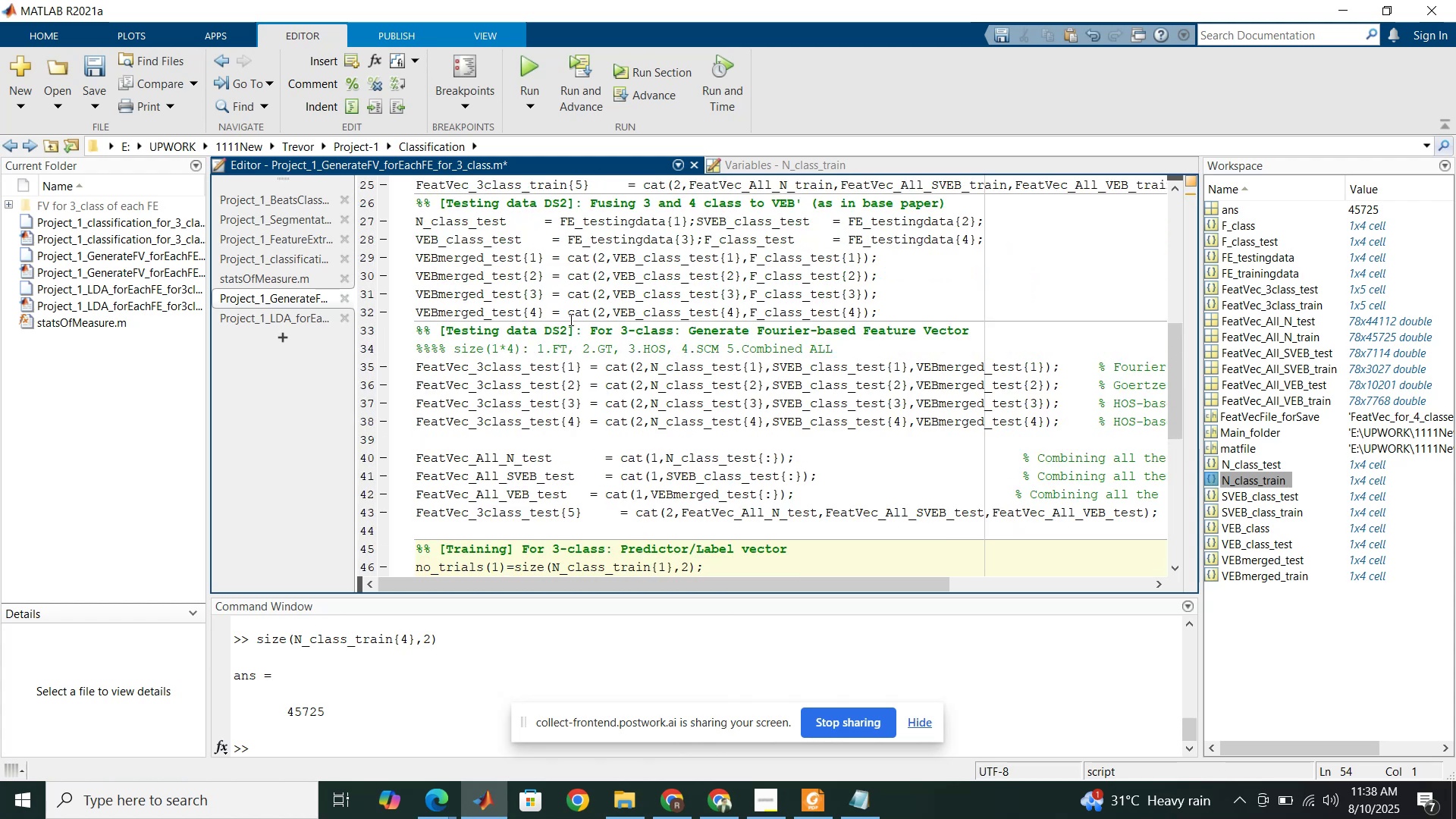 
scroll: coordinate [570, 319], scroll_direction: down, amount: 1.0
 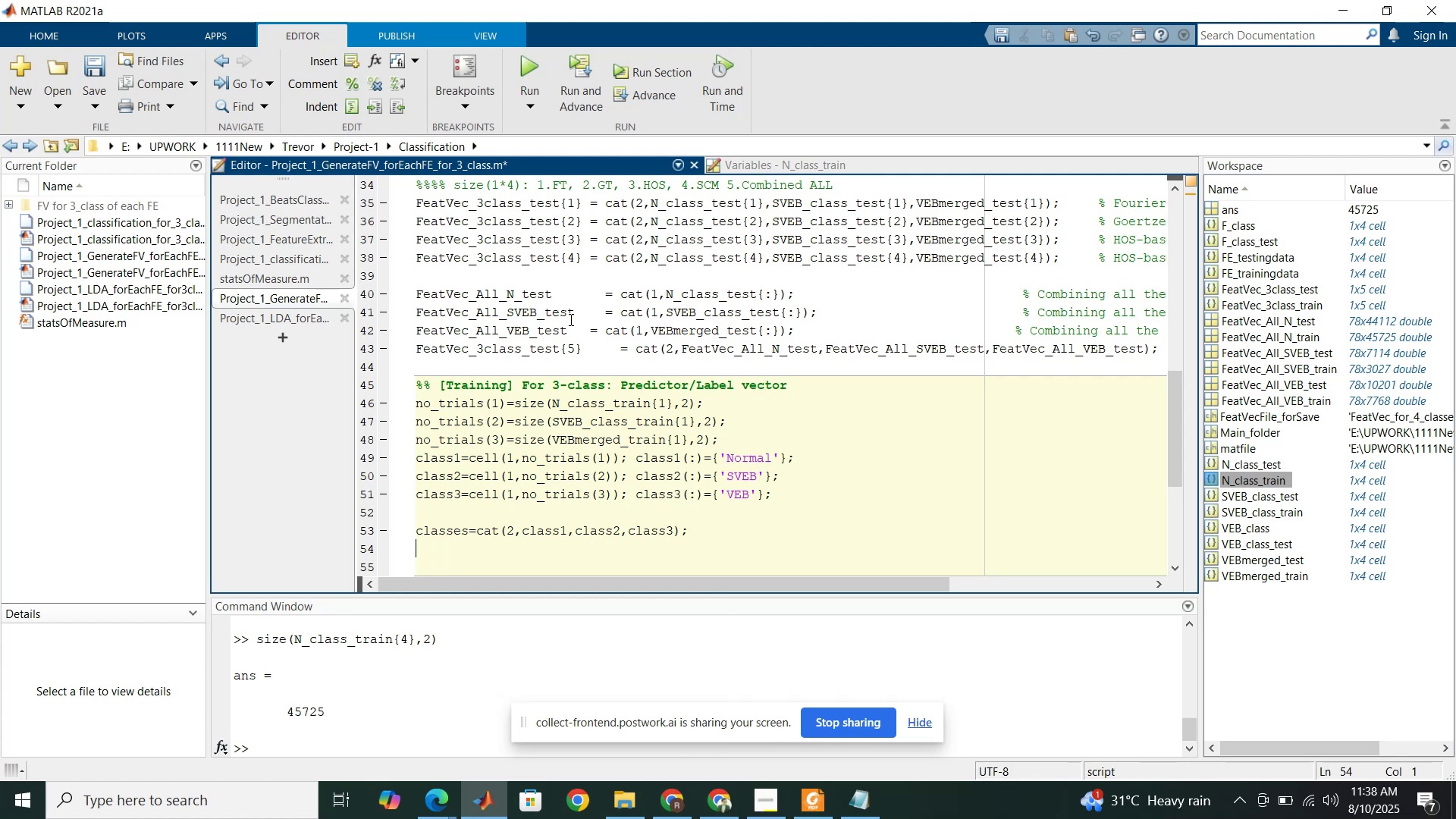 
wait(16.95)
 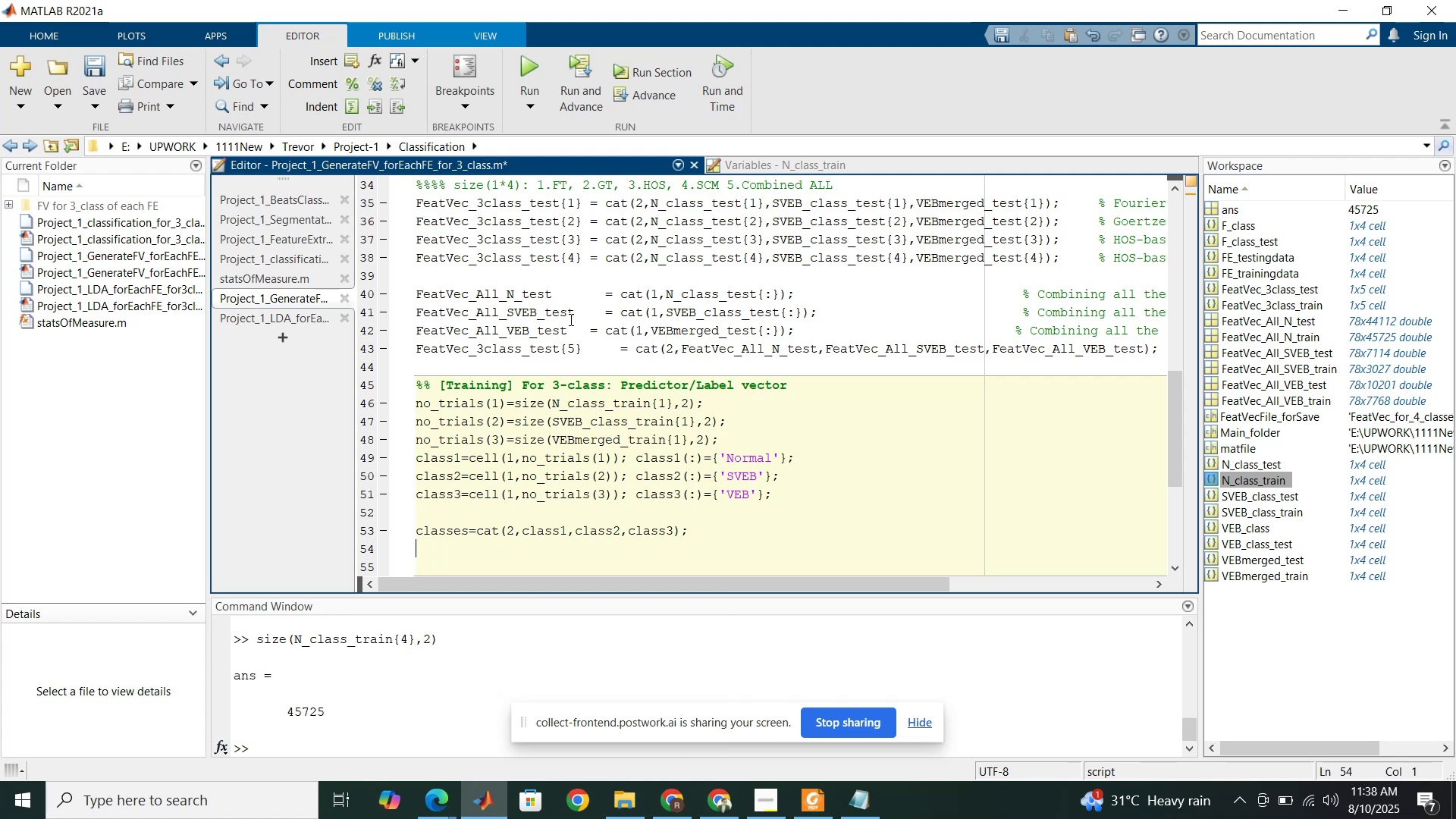 
left_click([787, 494])
 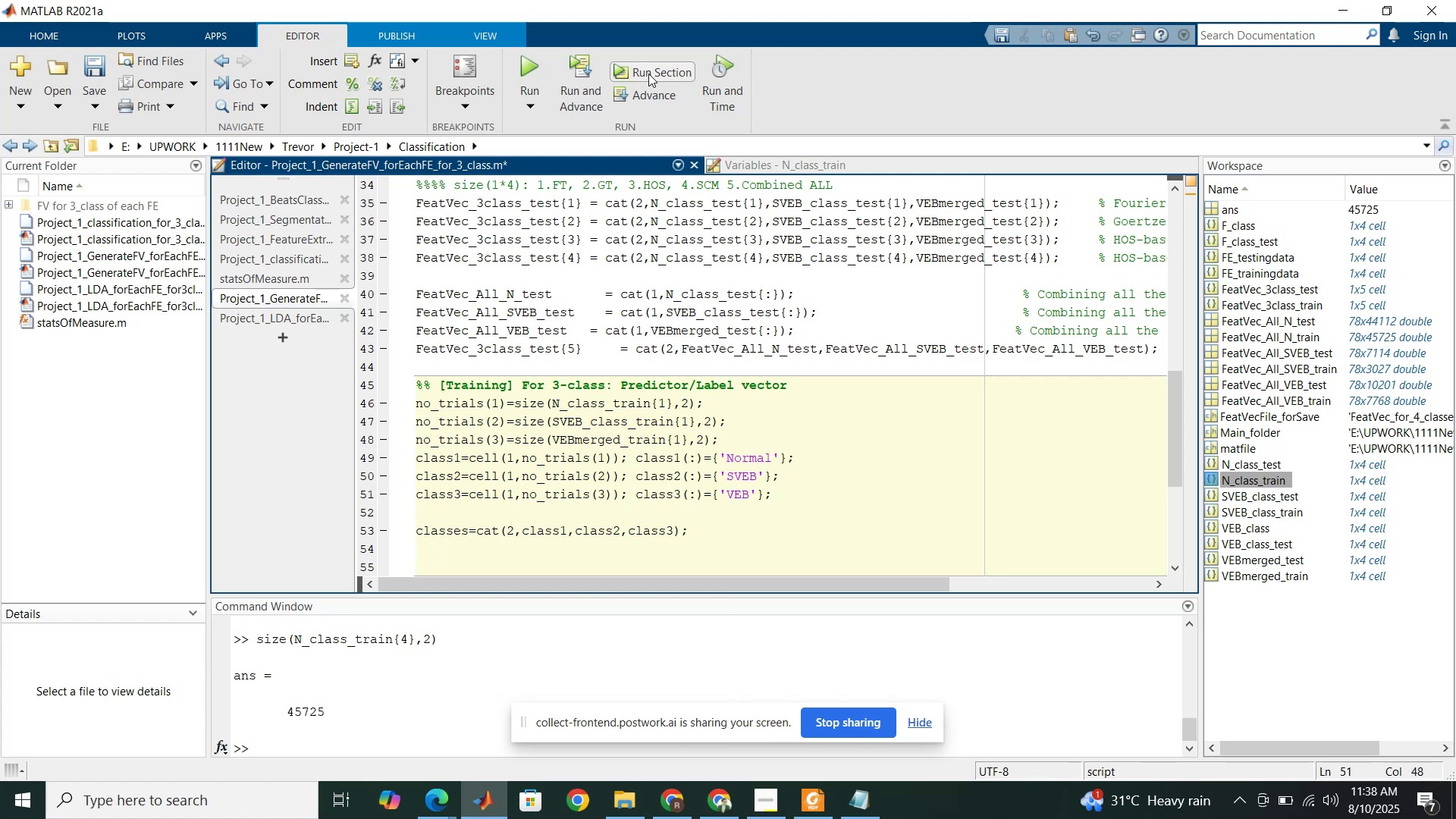 
left_click([648, 74])
 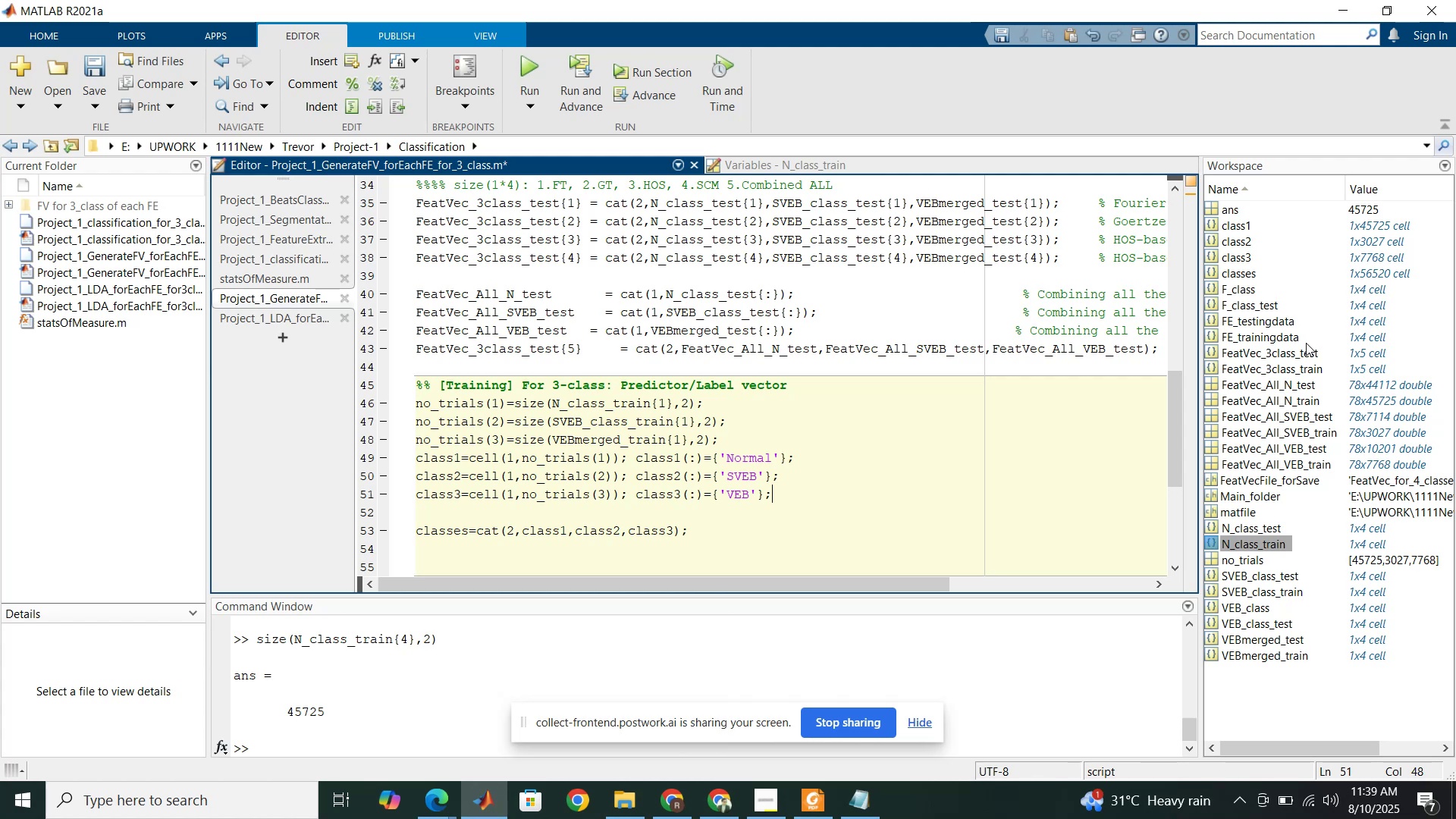 
wait(60.9)
 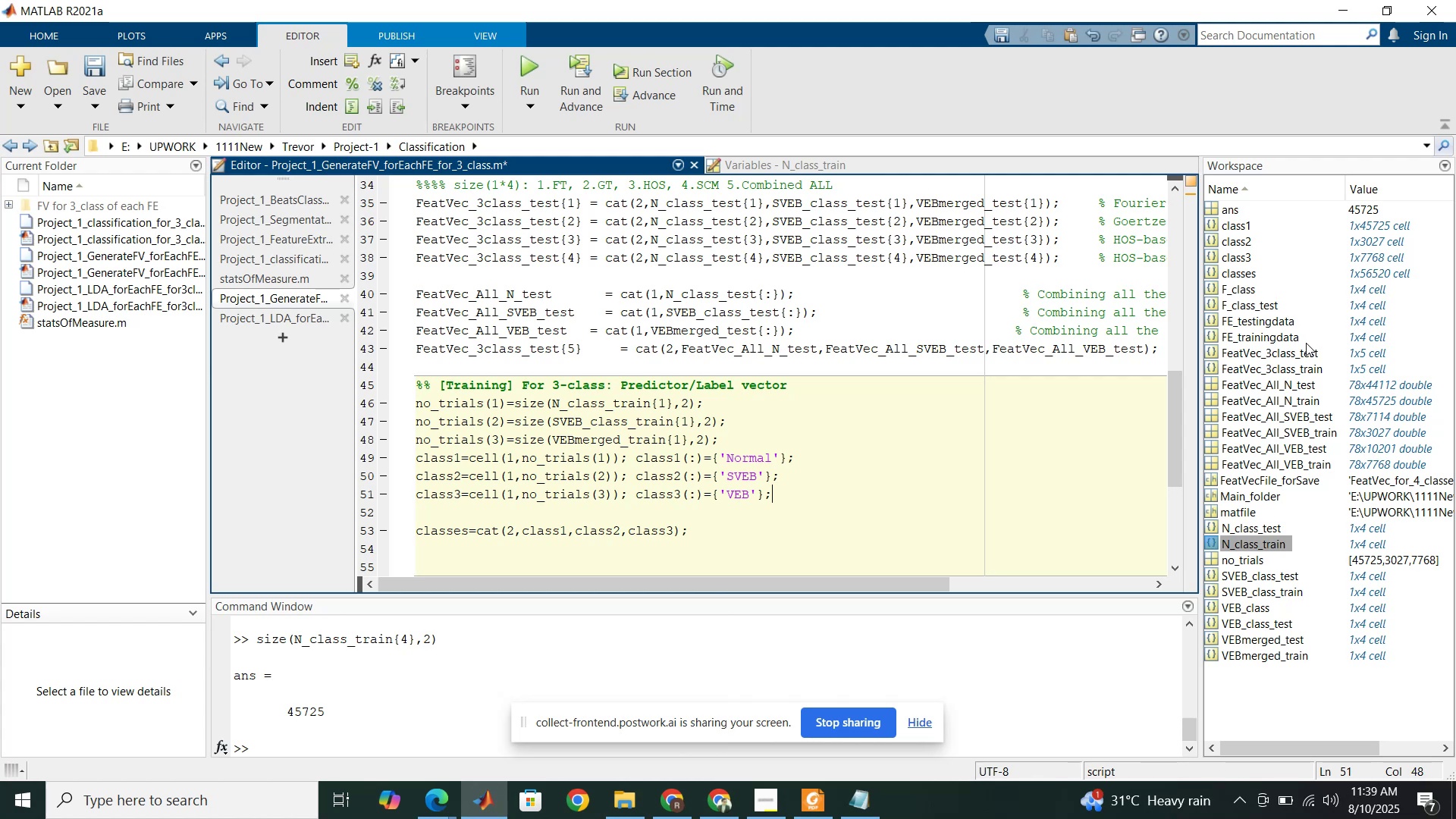 
left_click([470, 531])
 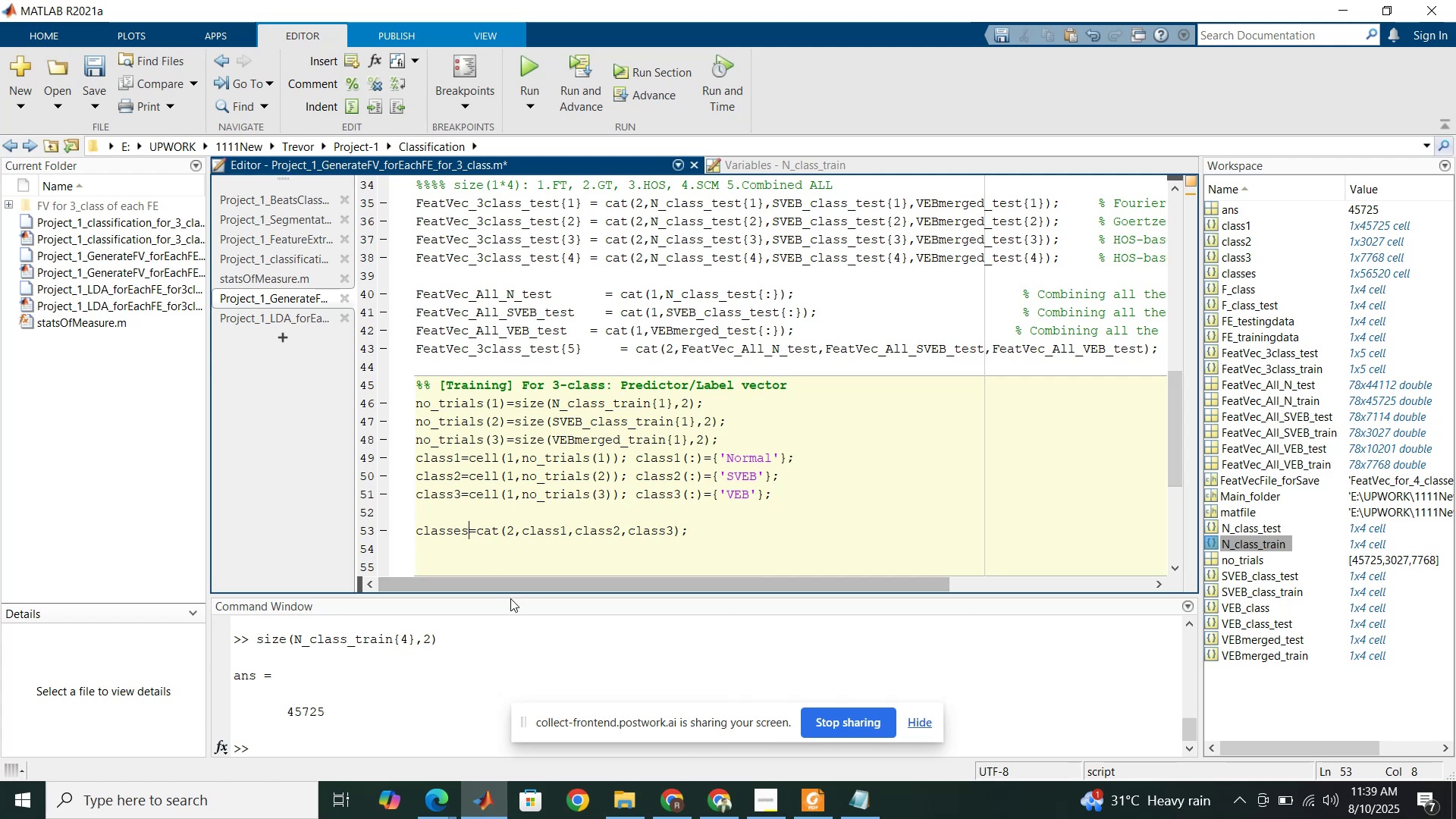 
type(_train)
 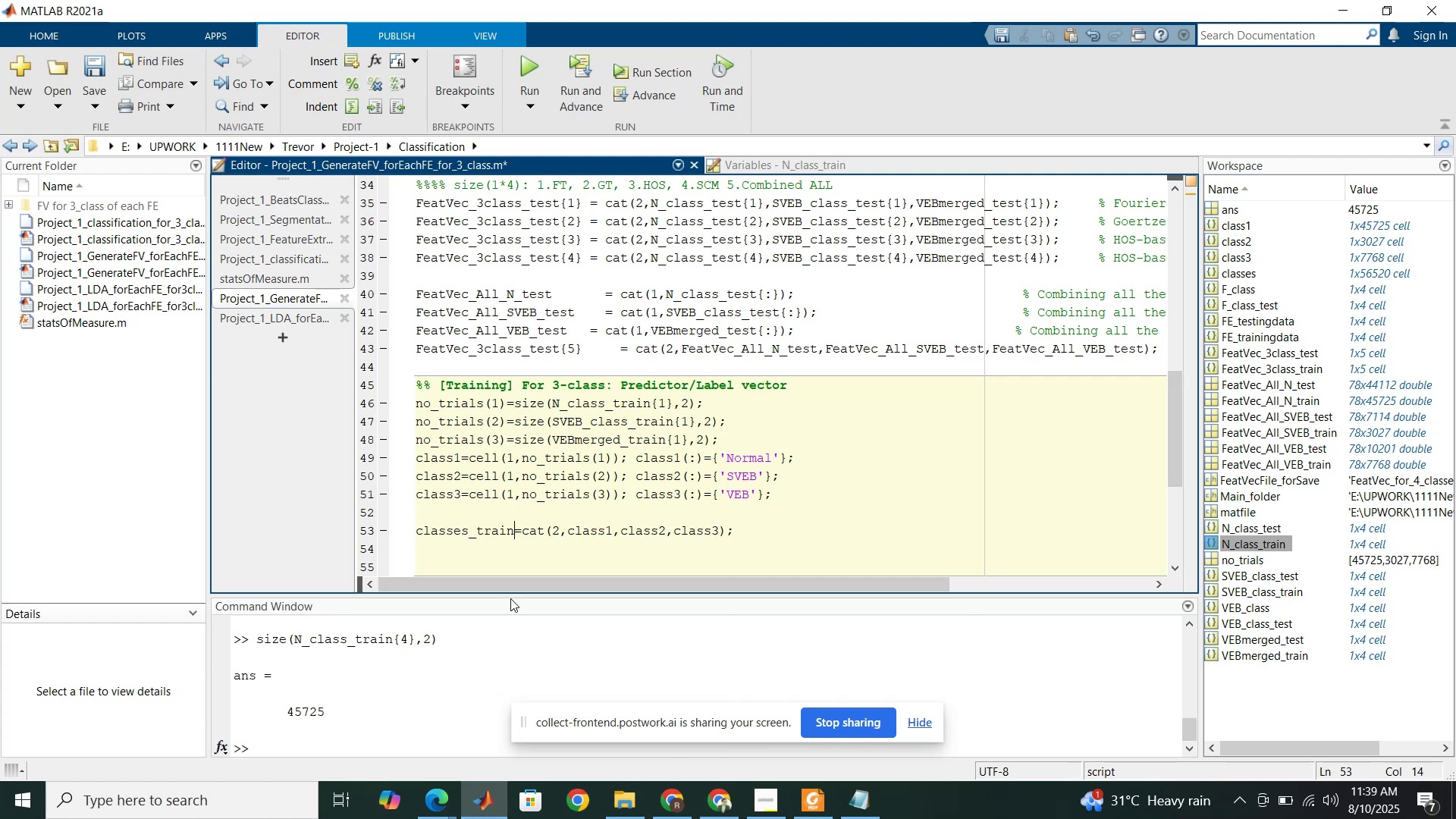 
scroll: coordinate [576, 488], scroll_direction: down, amount: 2.0
 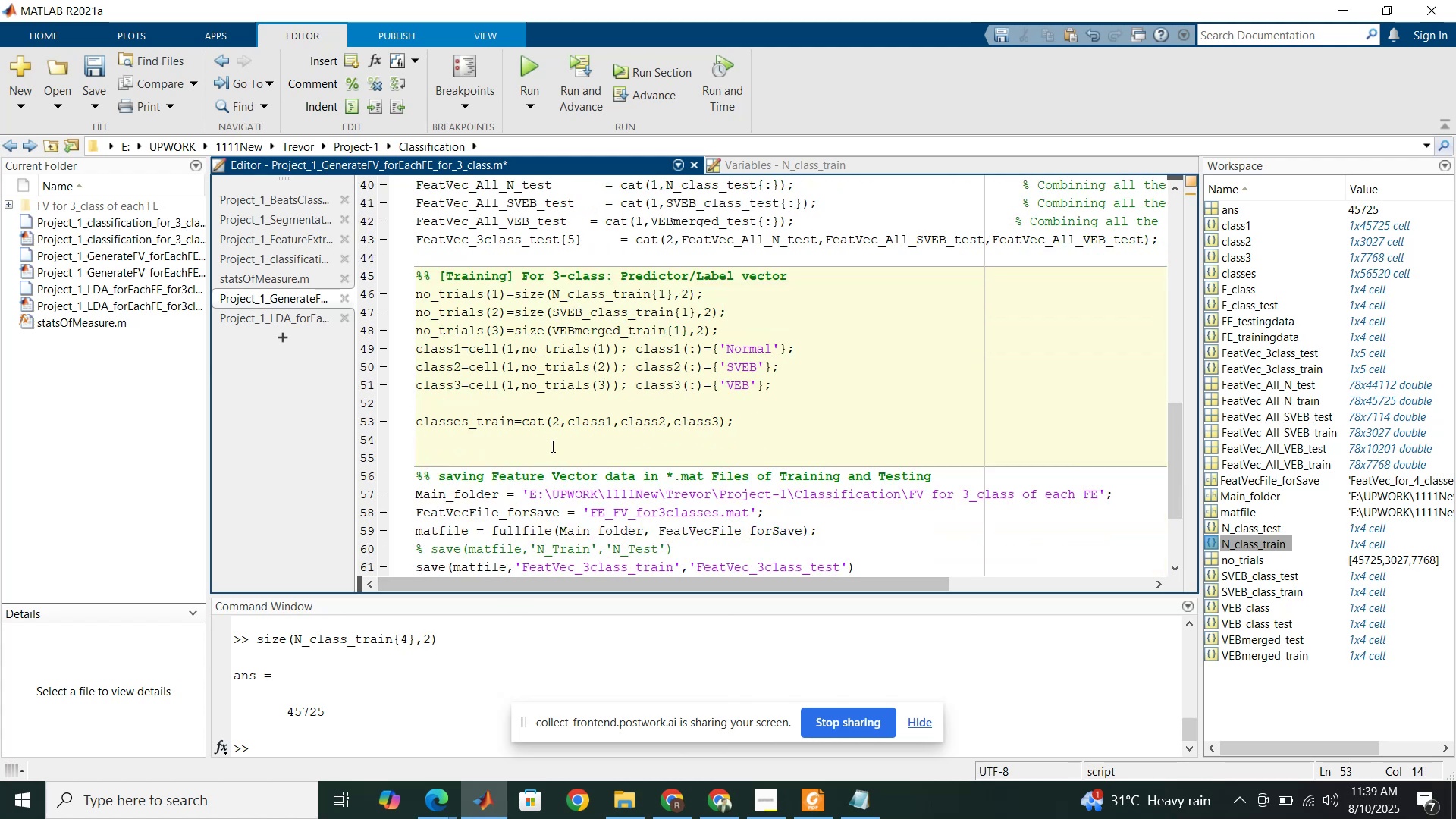 
left_click([548, 438])
 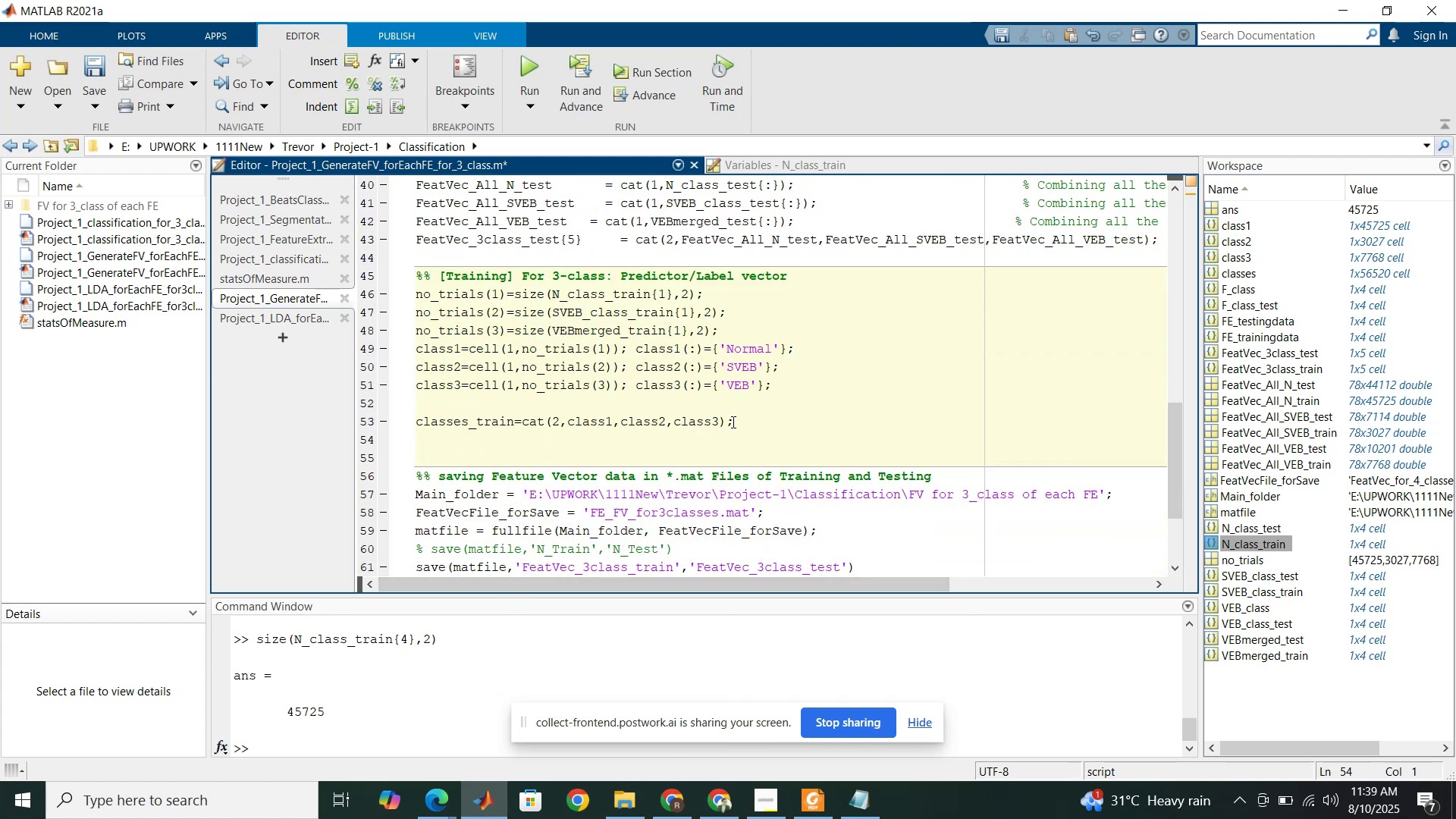 
left_click_drag(start_coordinate=[738, 423], to_coordinate=[418, 277])
 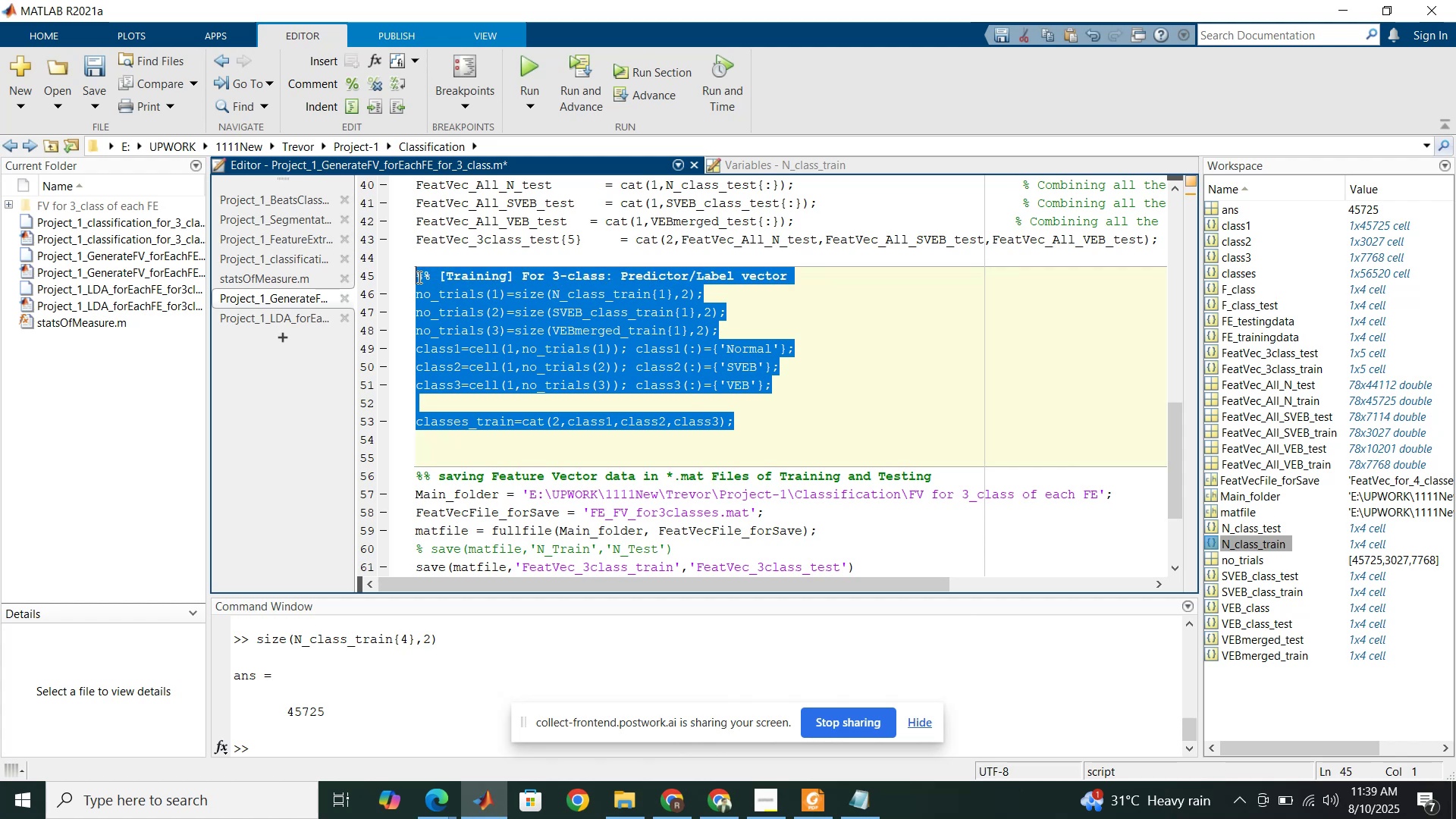 
key(Control+C)
 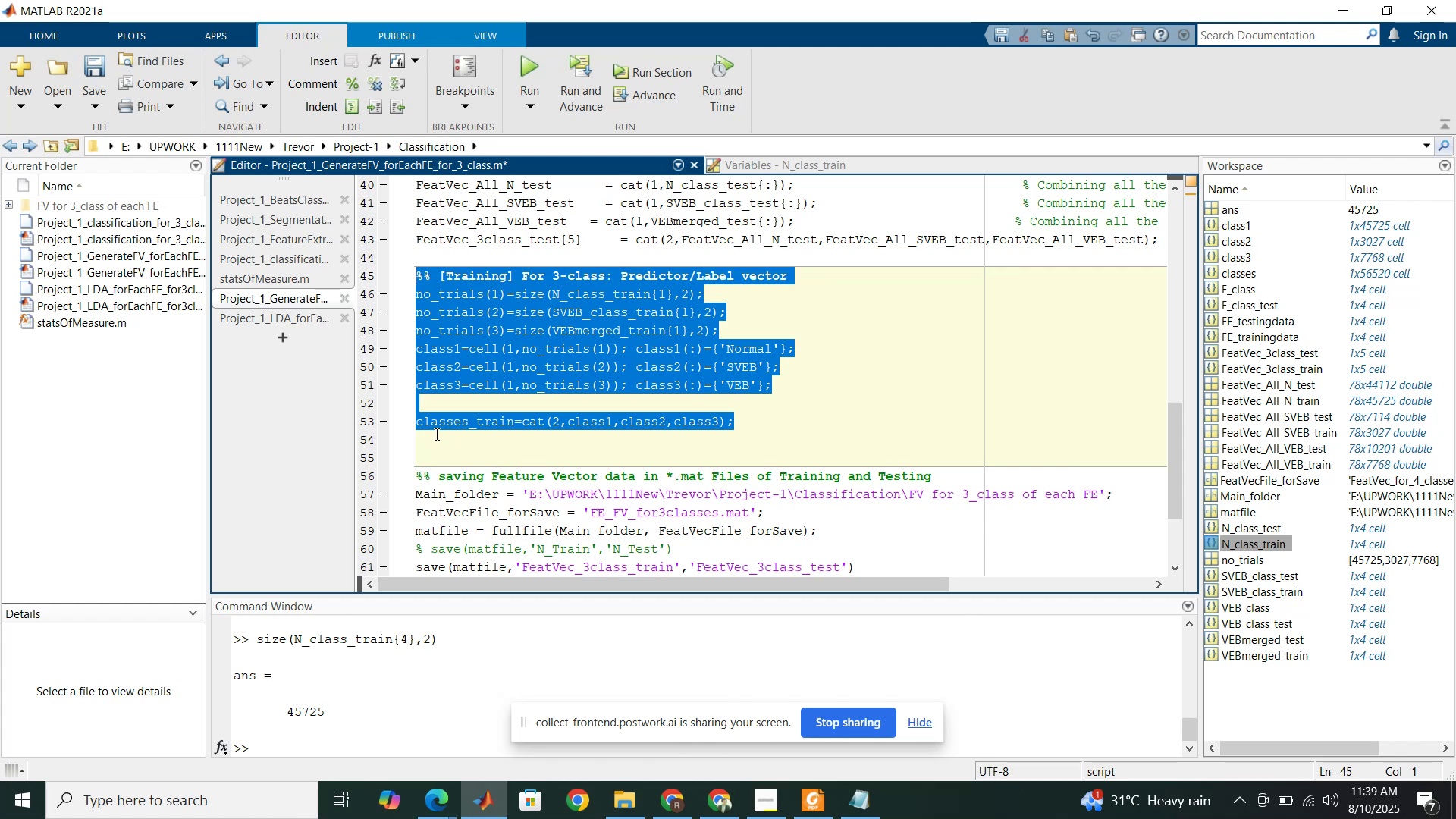 
left_click([435, 436])
 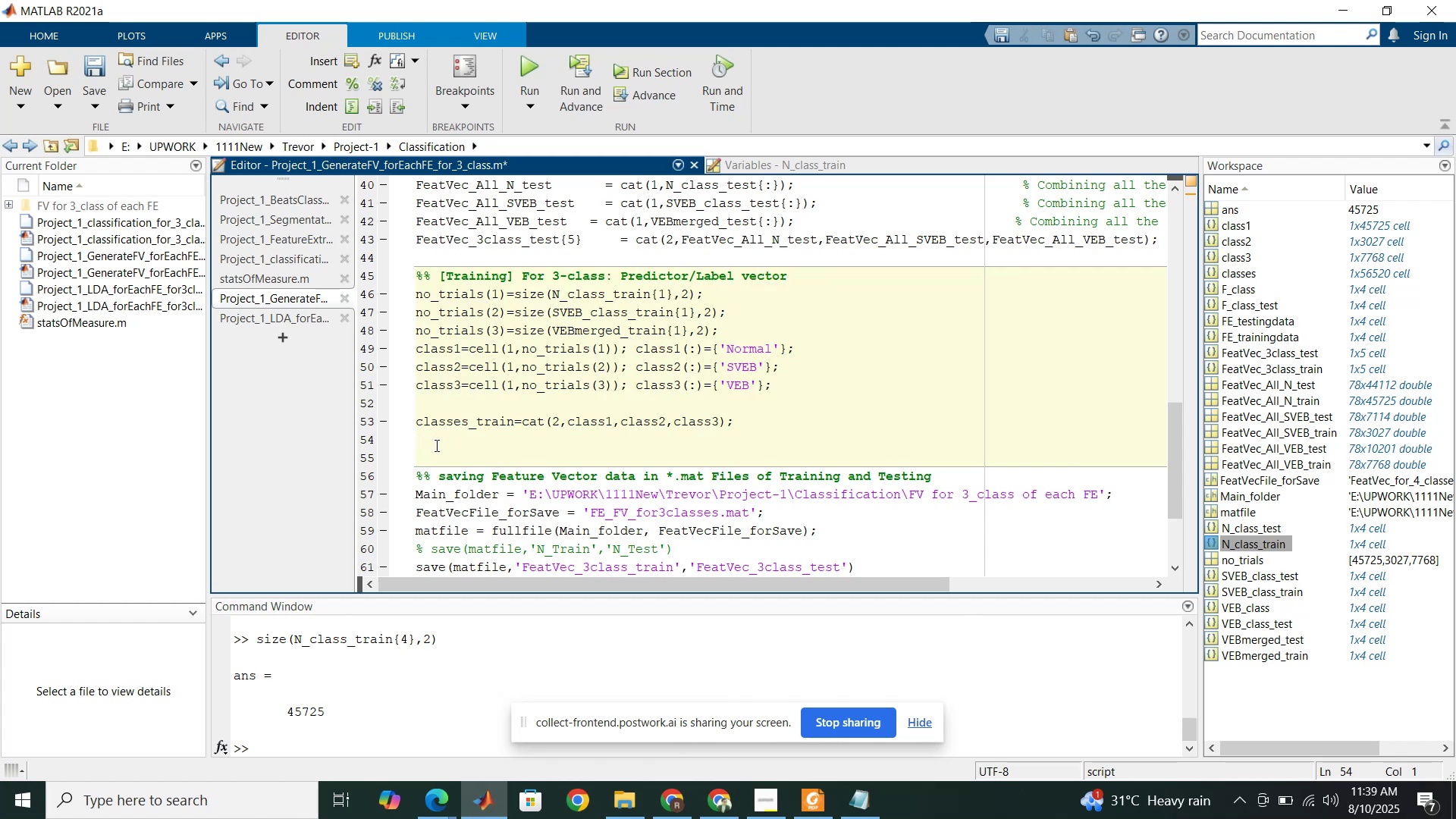 
key(Control+ControlLeft)
 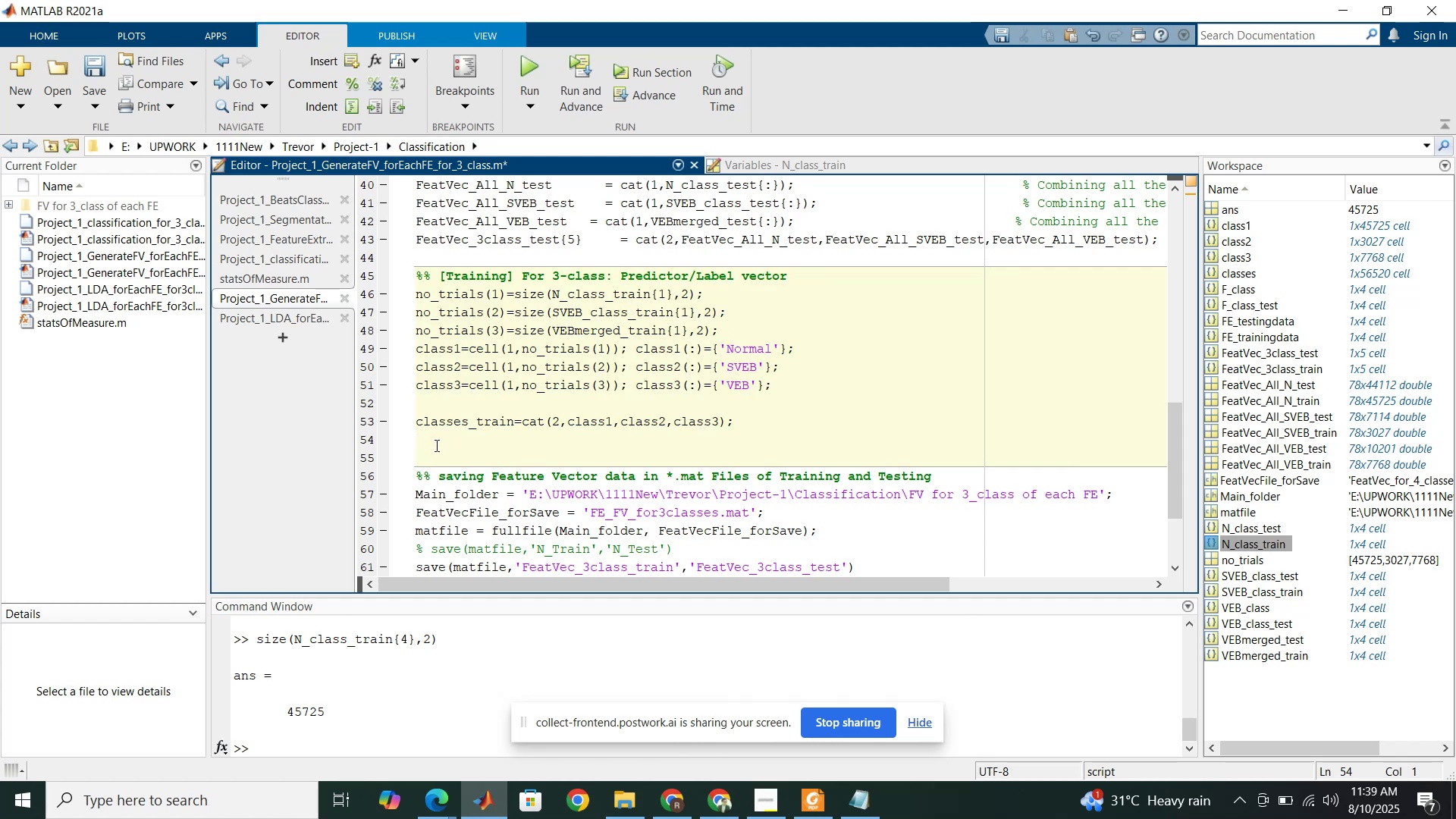 
key(Control+V)
 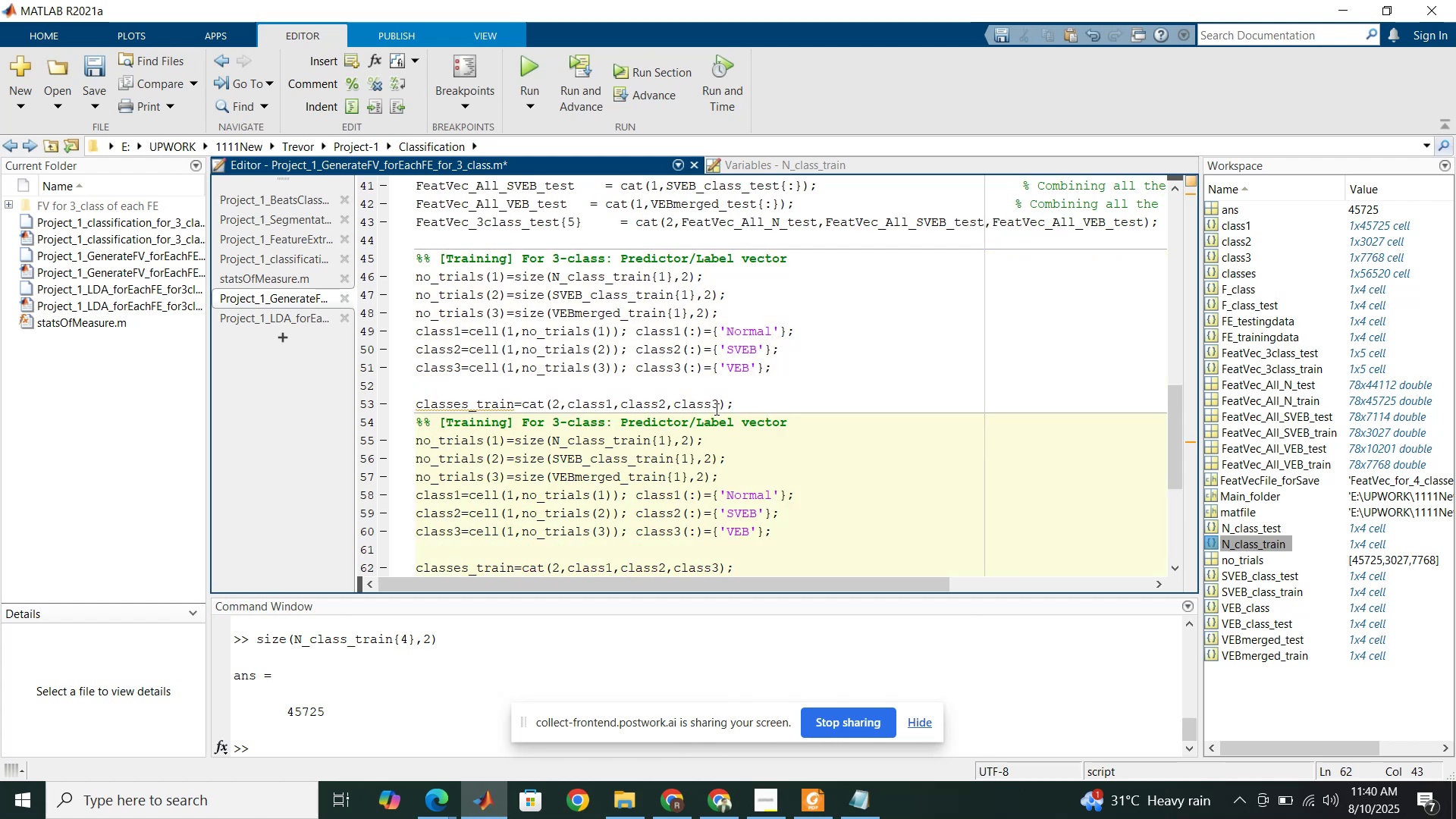 
left_click([795, 402])
 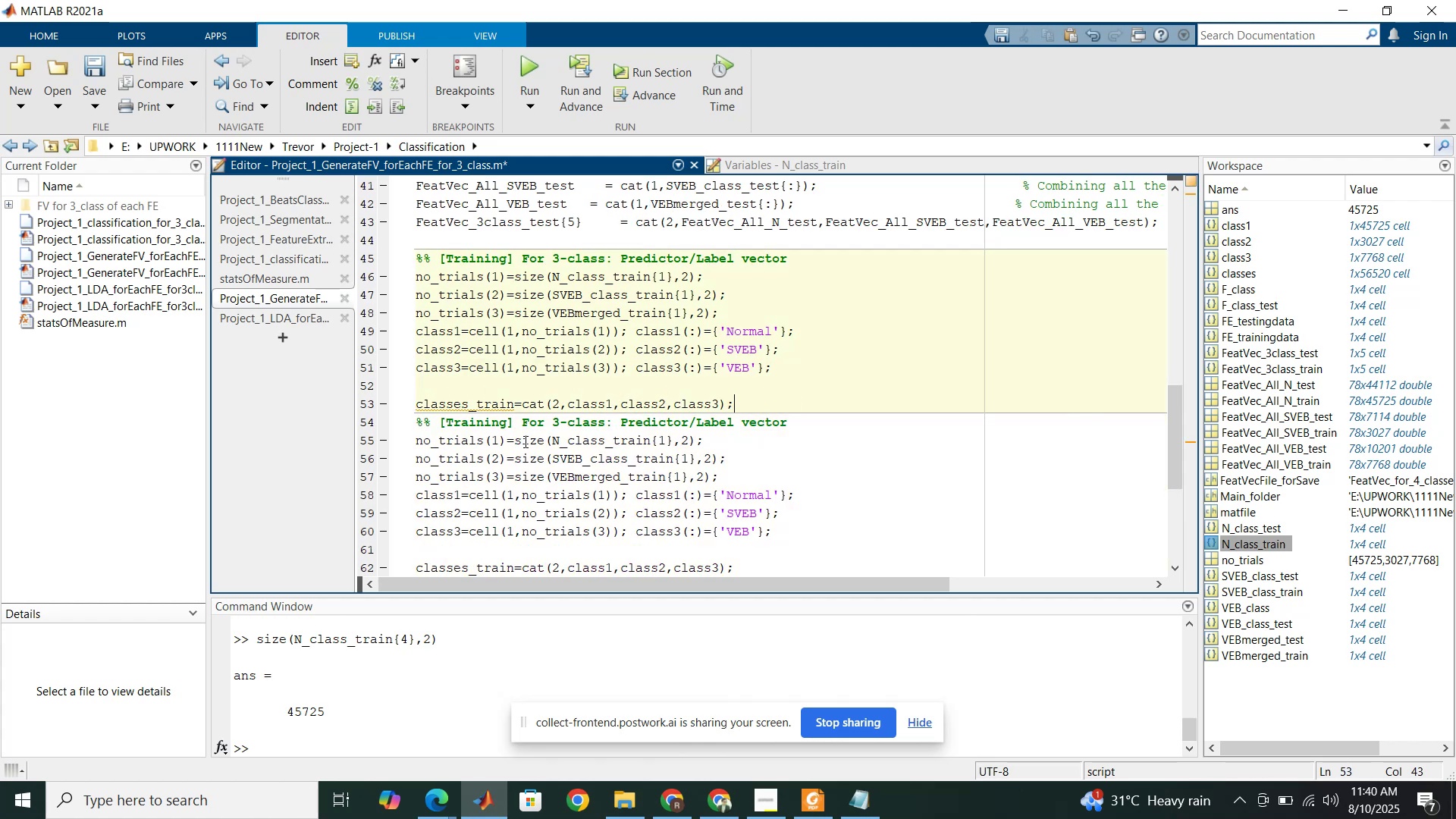 
left_click_drag(start_coordinate=[508, 422], to_coordinate=[456, 419])
 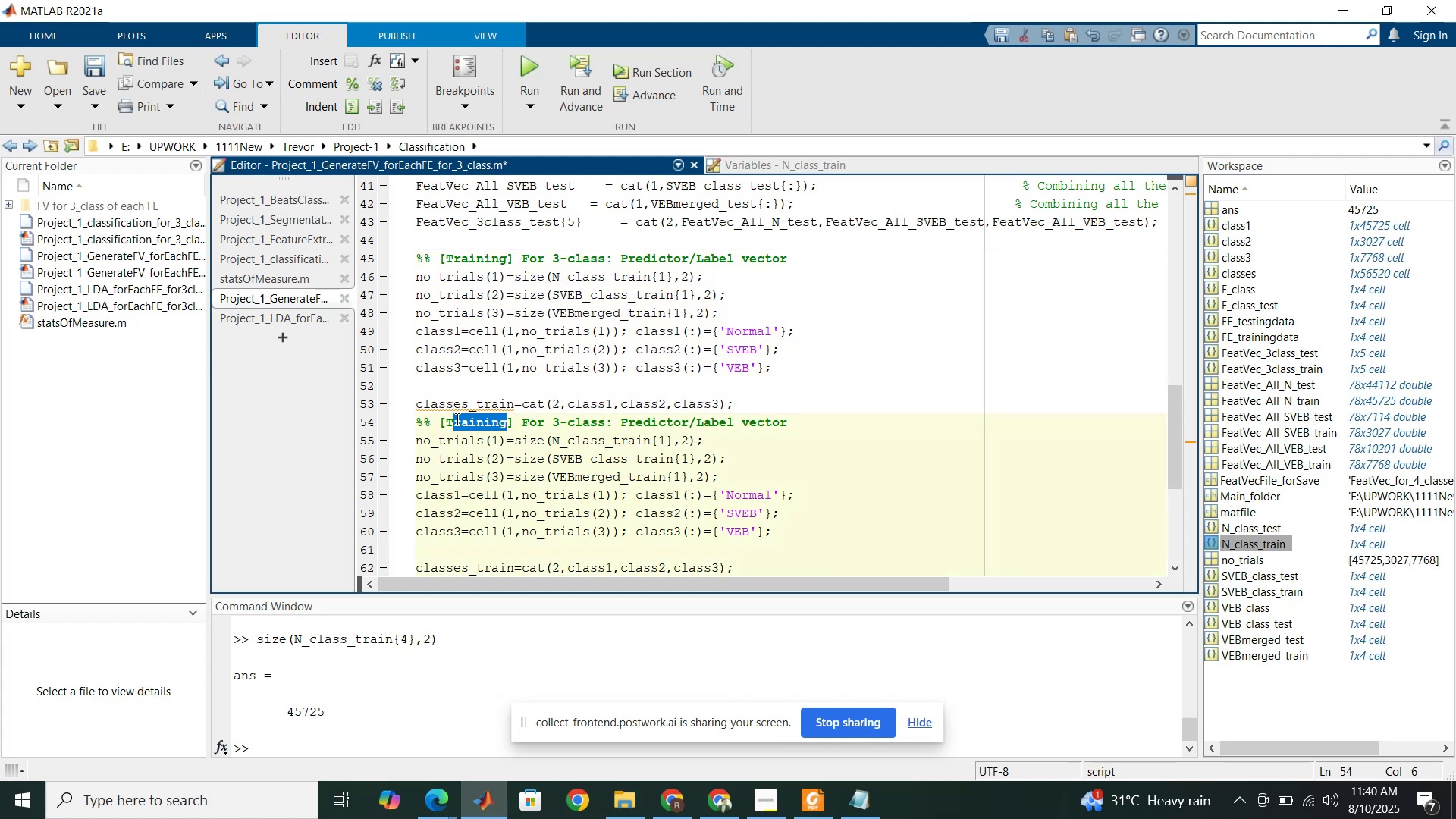 
type(esting)
 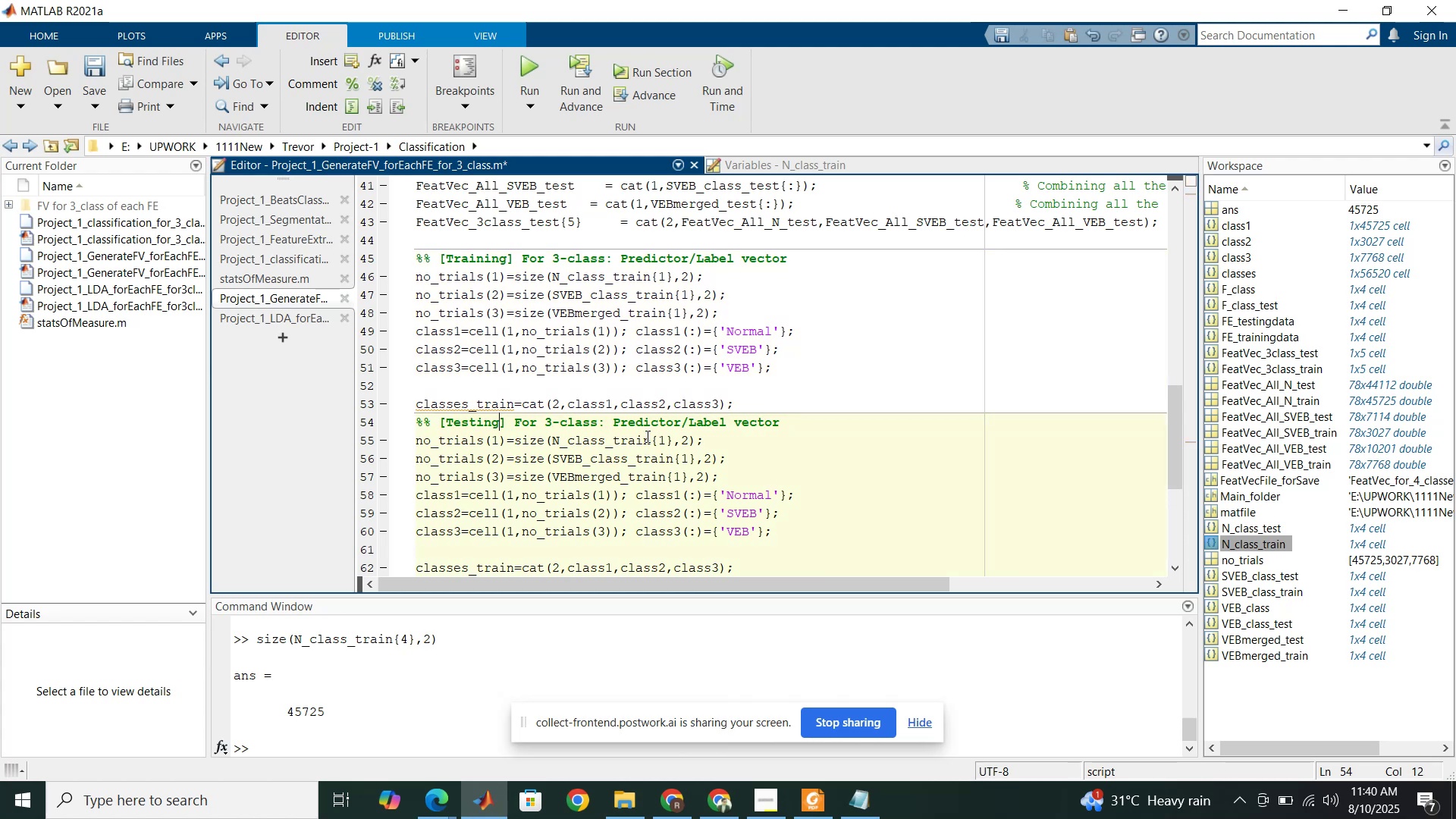 
left_click_drag(start_coordinate=[648, 445], to_coordinate=[620, 438])
 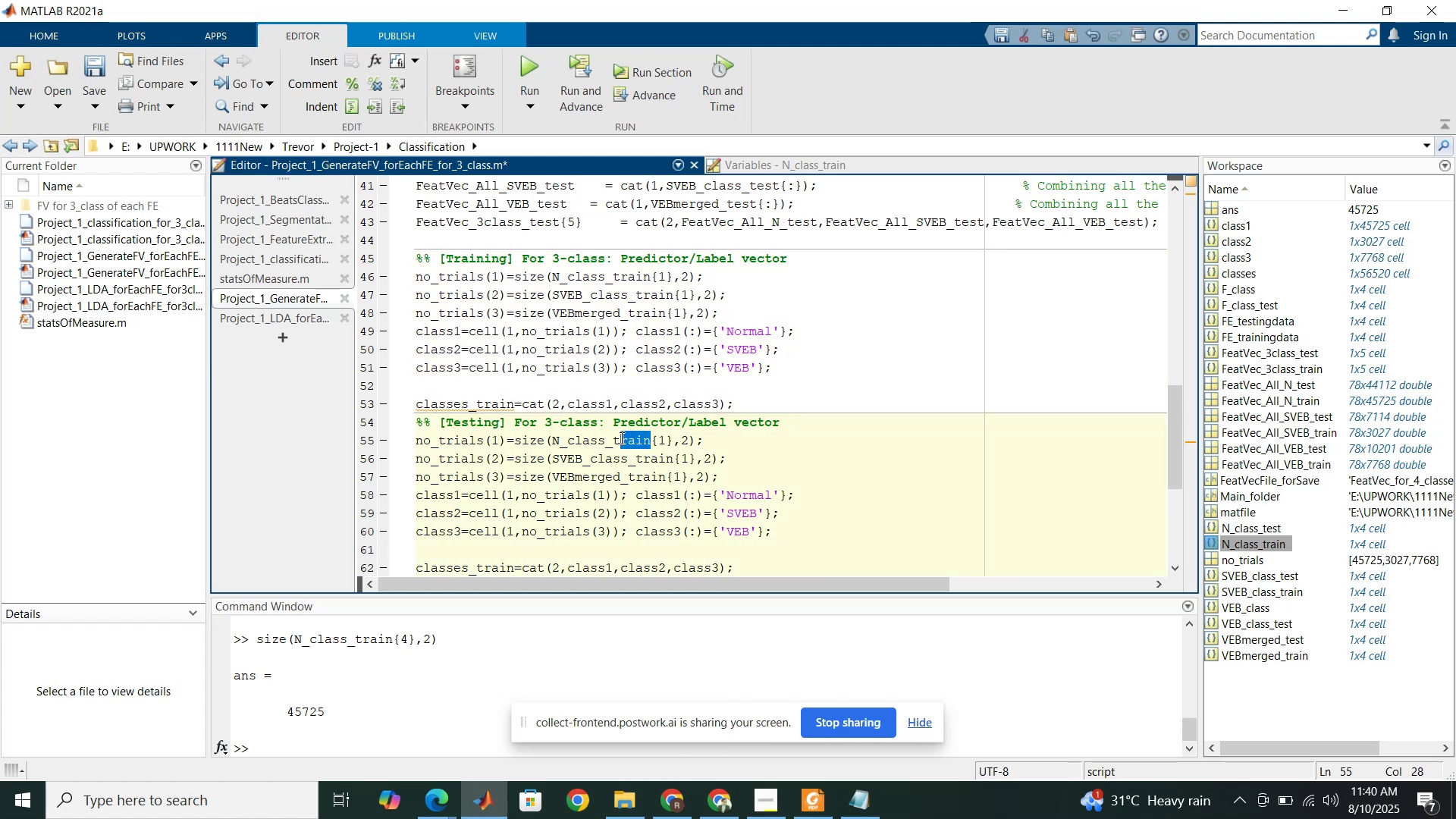 
type(est)
 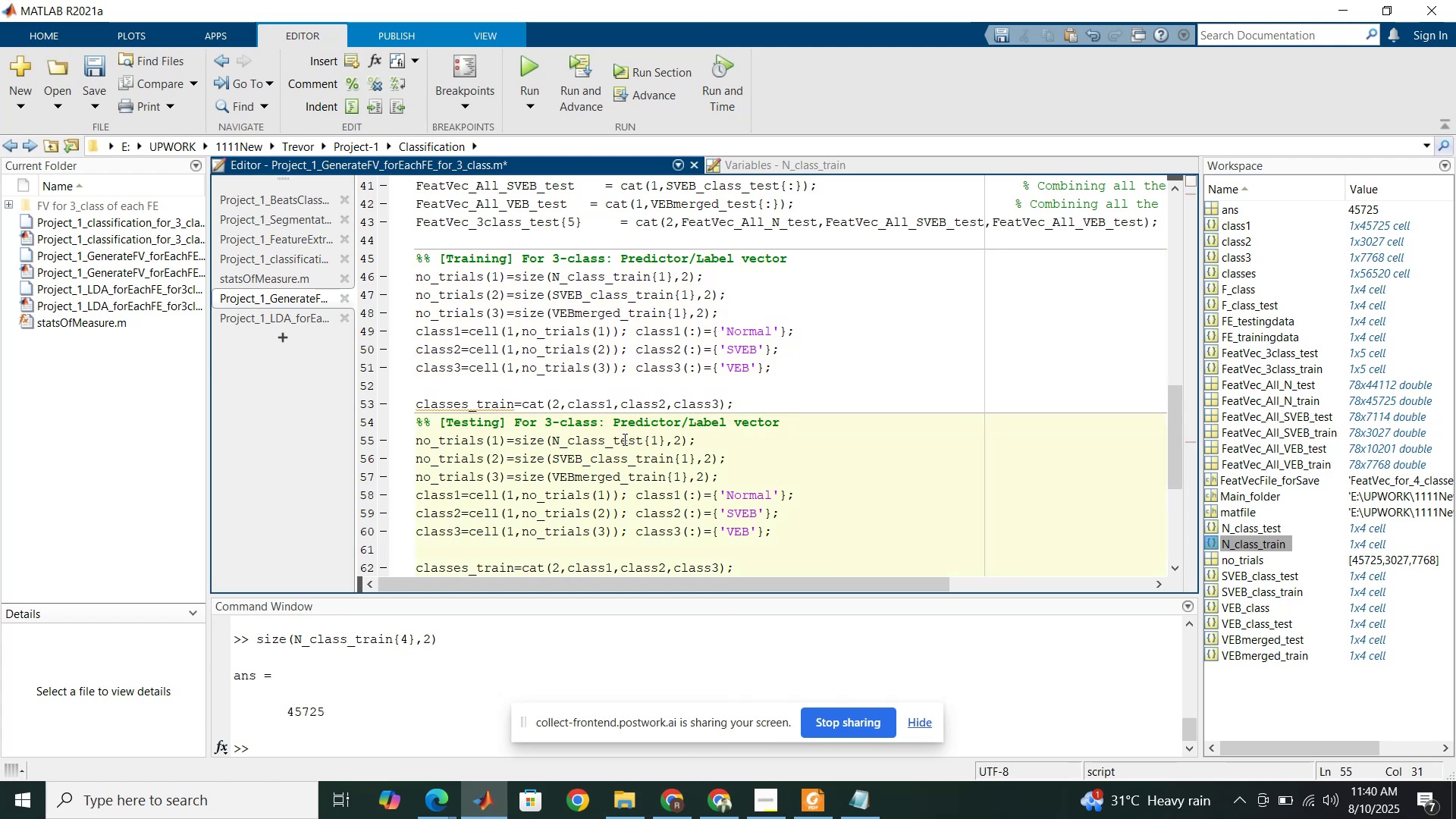 
left_click([623, 439])
 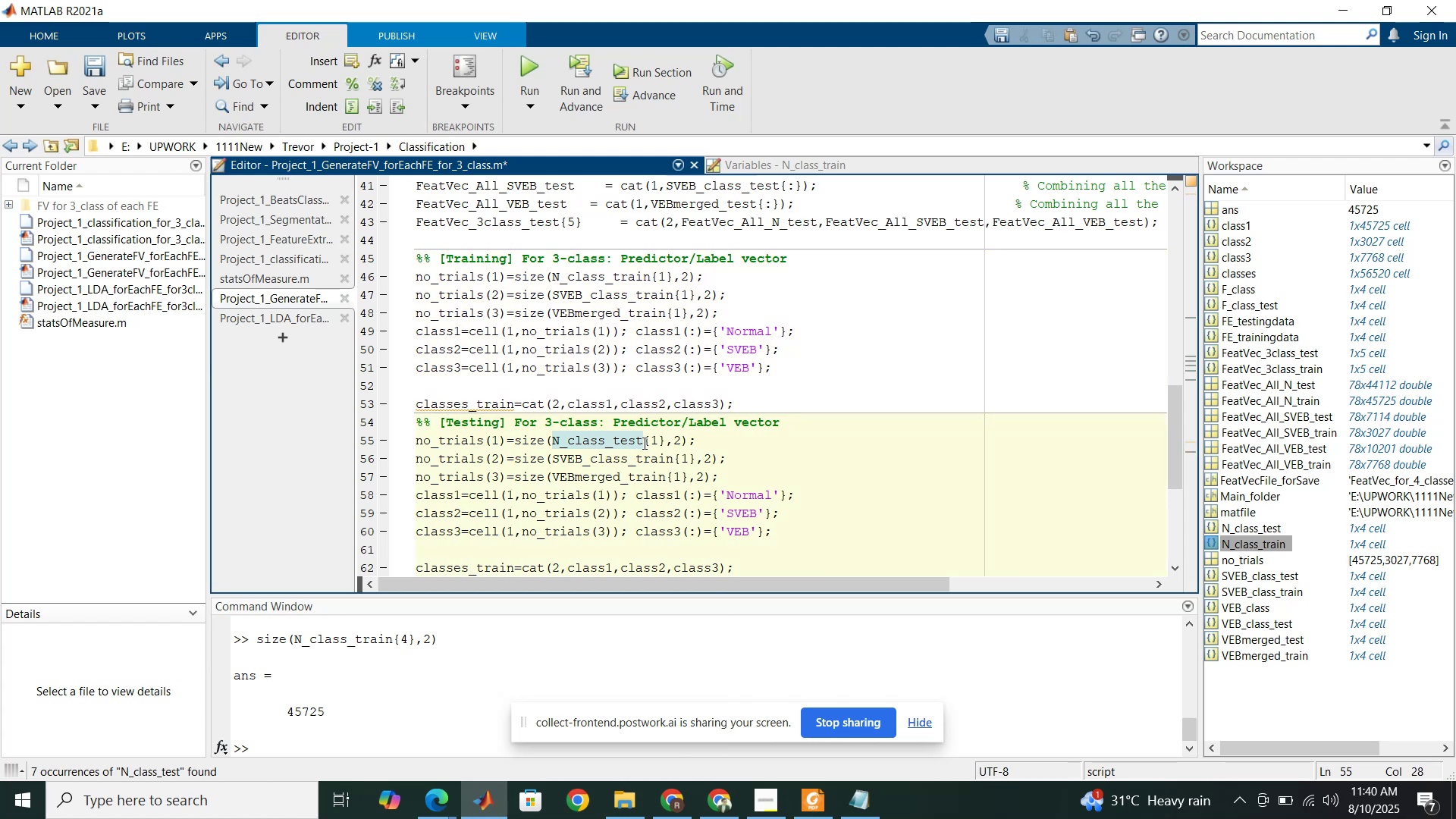 
left_click_drag(start_coordinate=[642, 443], to_coordinate=[613, 434])
 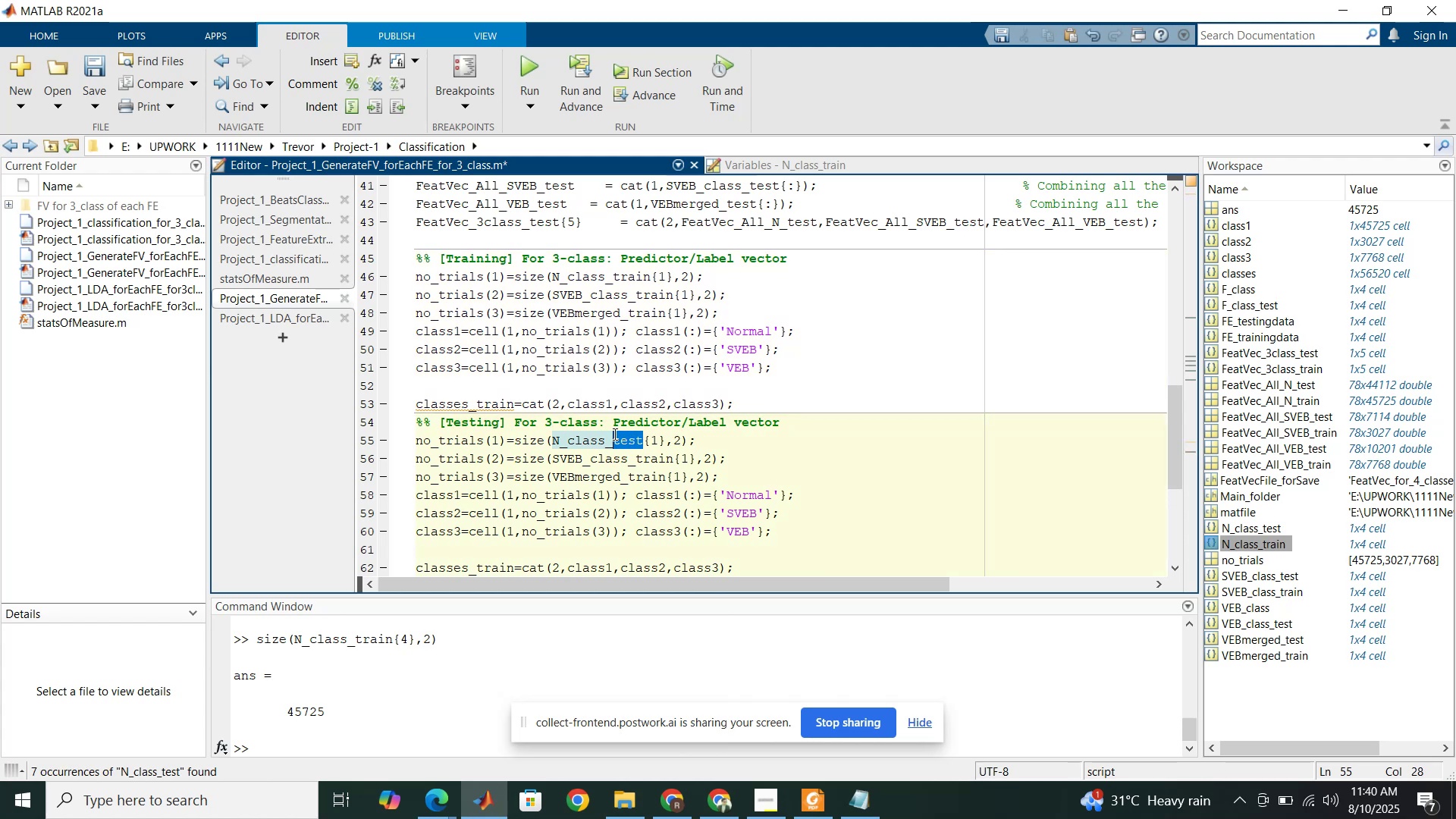 
key(Control+C)
 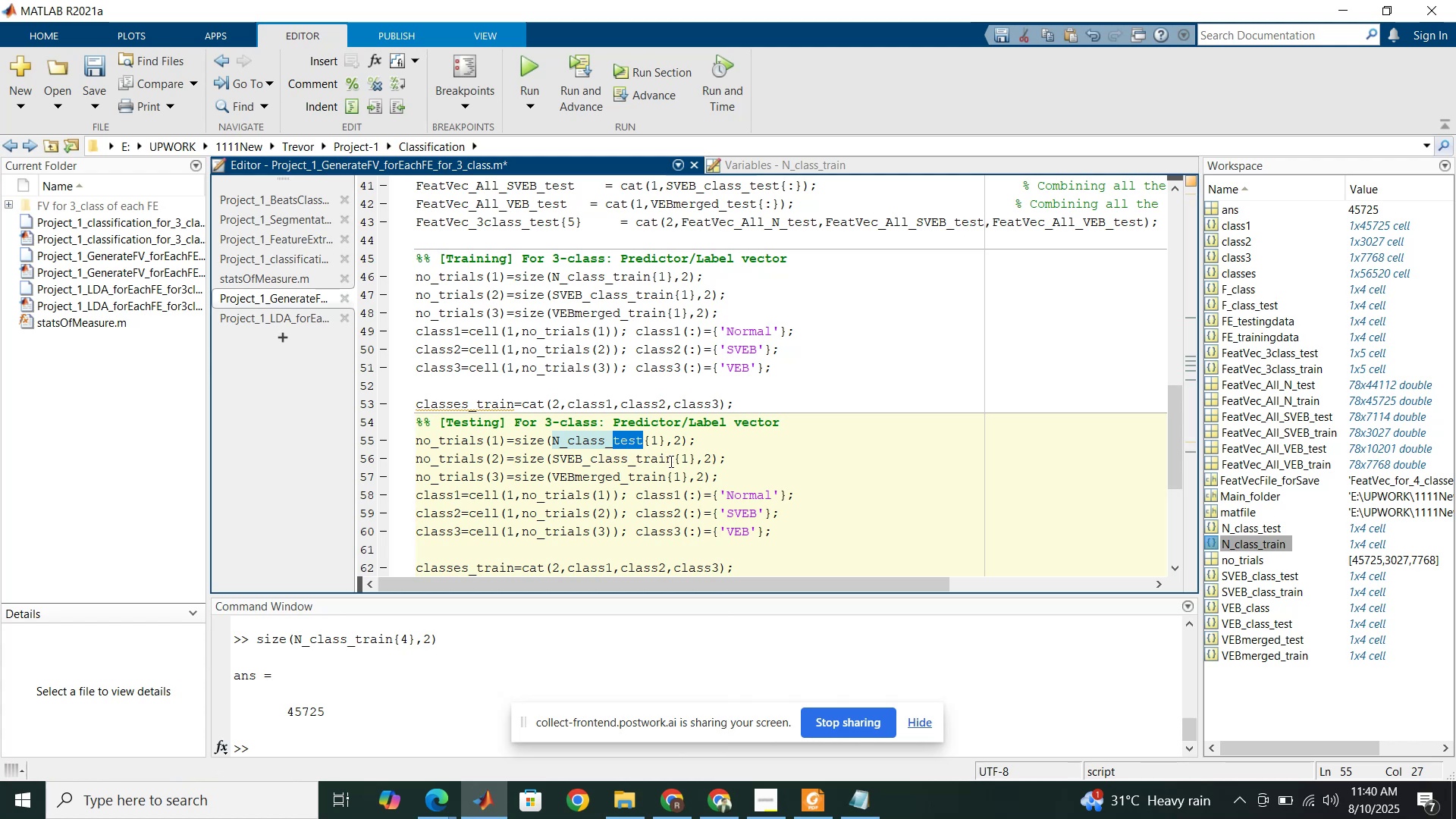 
left_click_drag(start_coordinate=[672, 461], to_coordinate=[637, 454])
 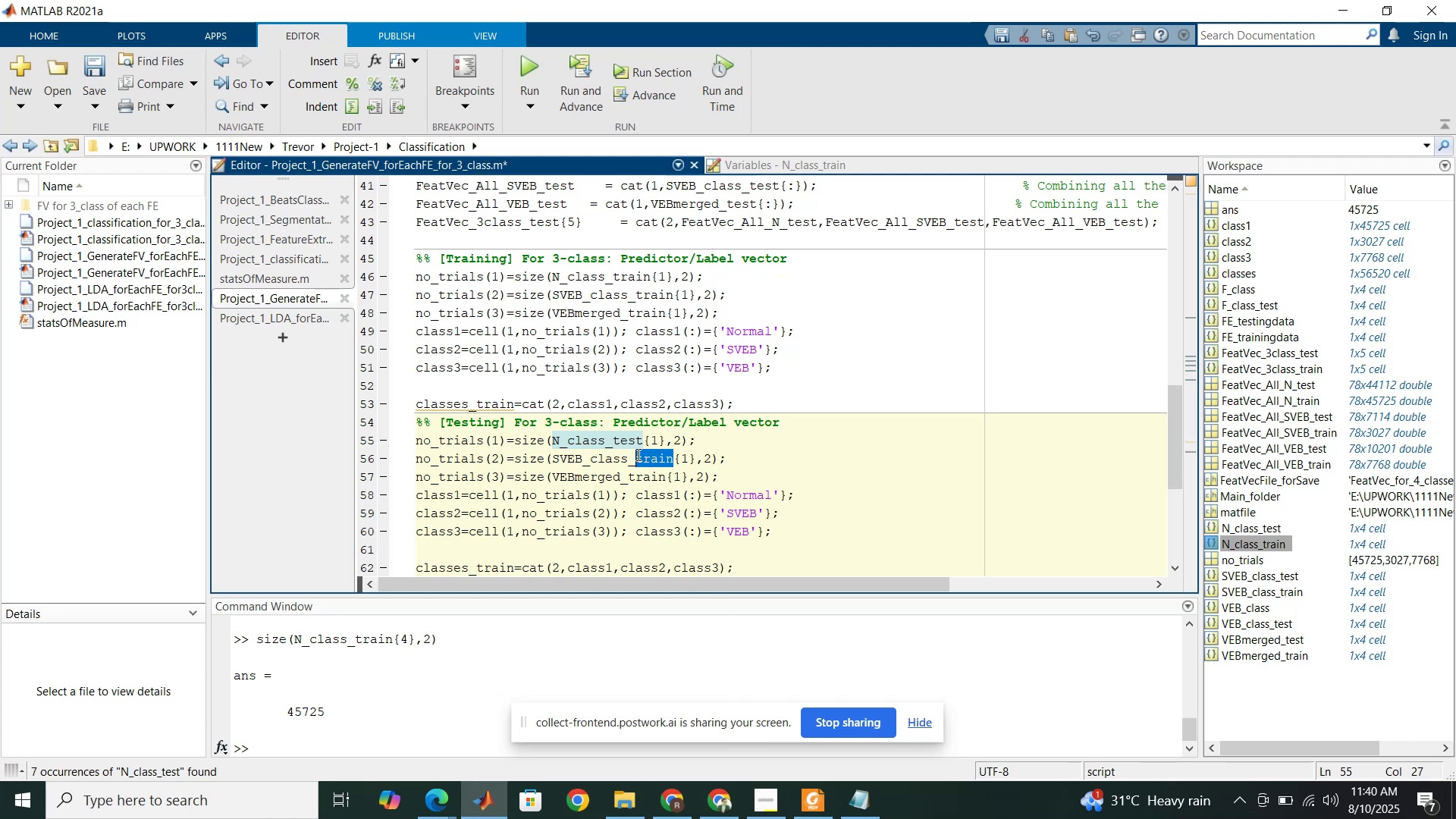 
key(Control+V)
 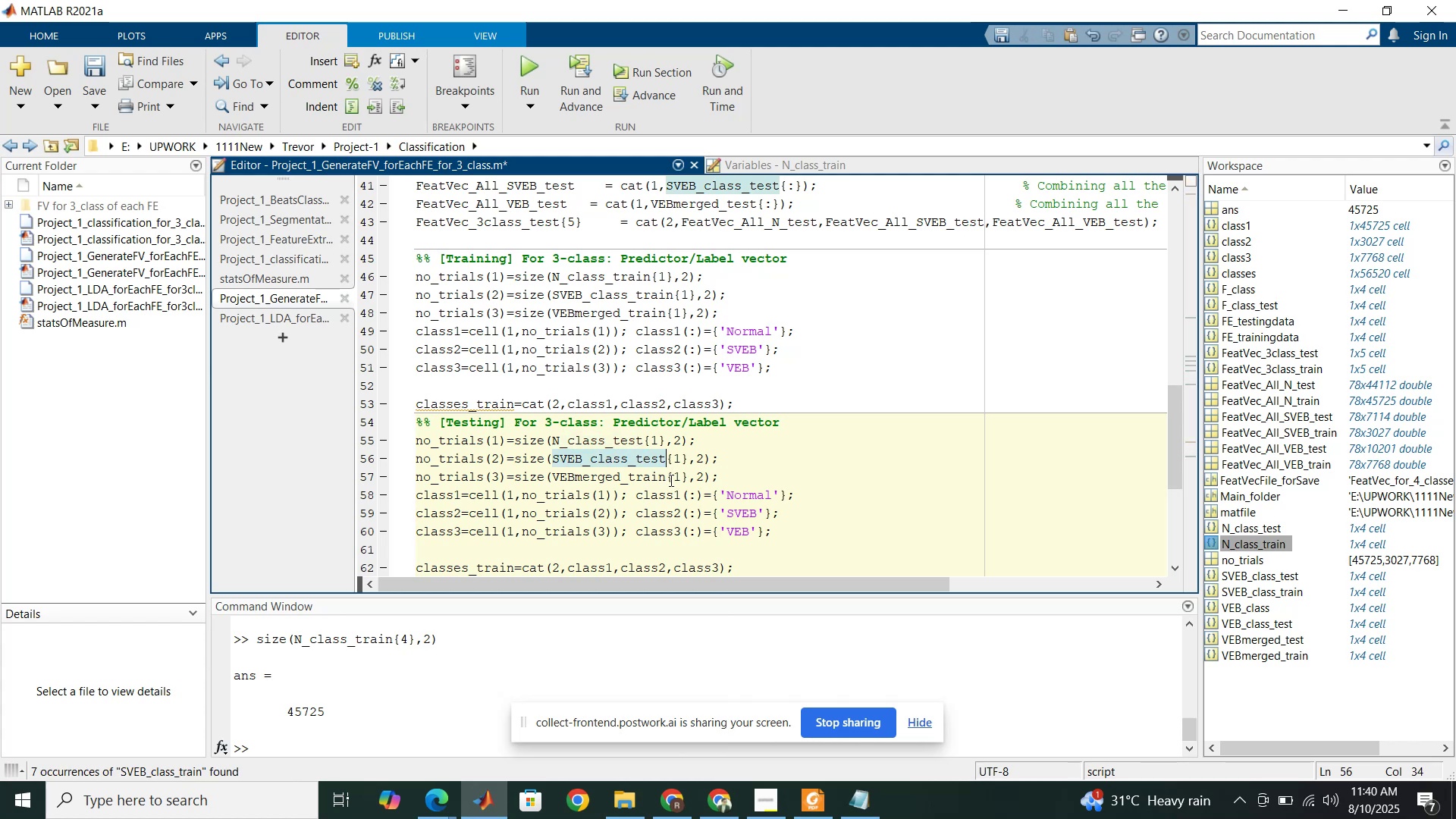 
left_click_drag(start_coordinate=[665, 478], to_coordinate=[632, 472])
 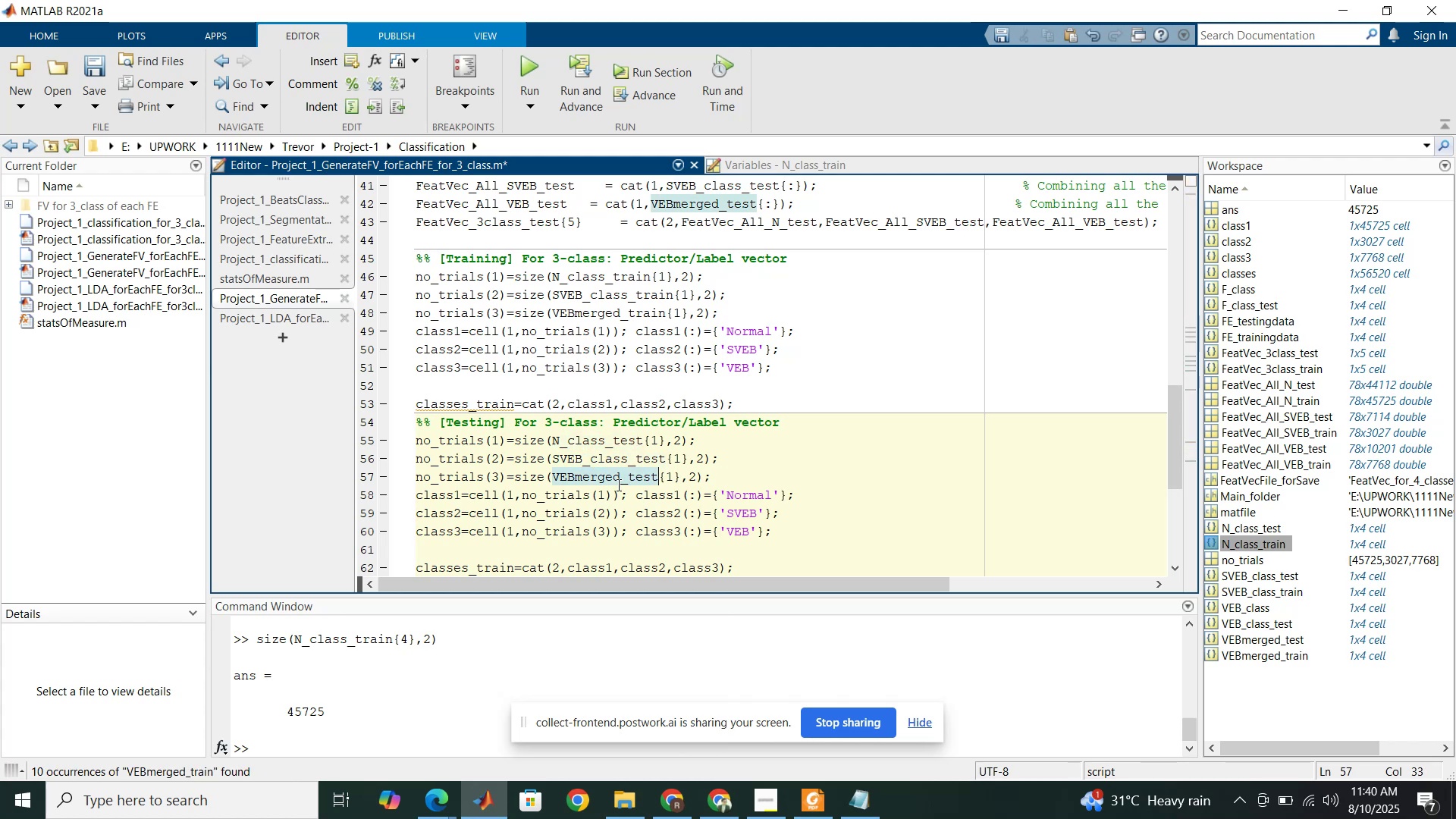 
key(Control+ControlLeft)
 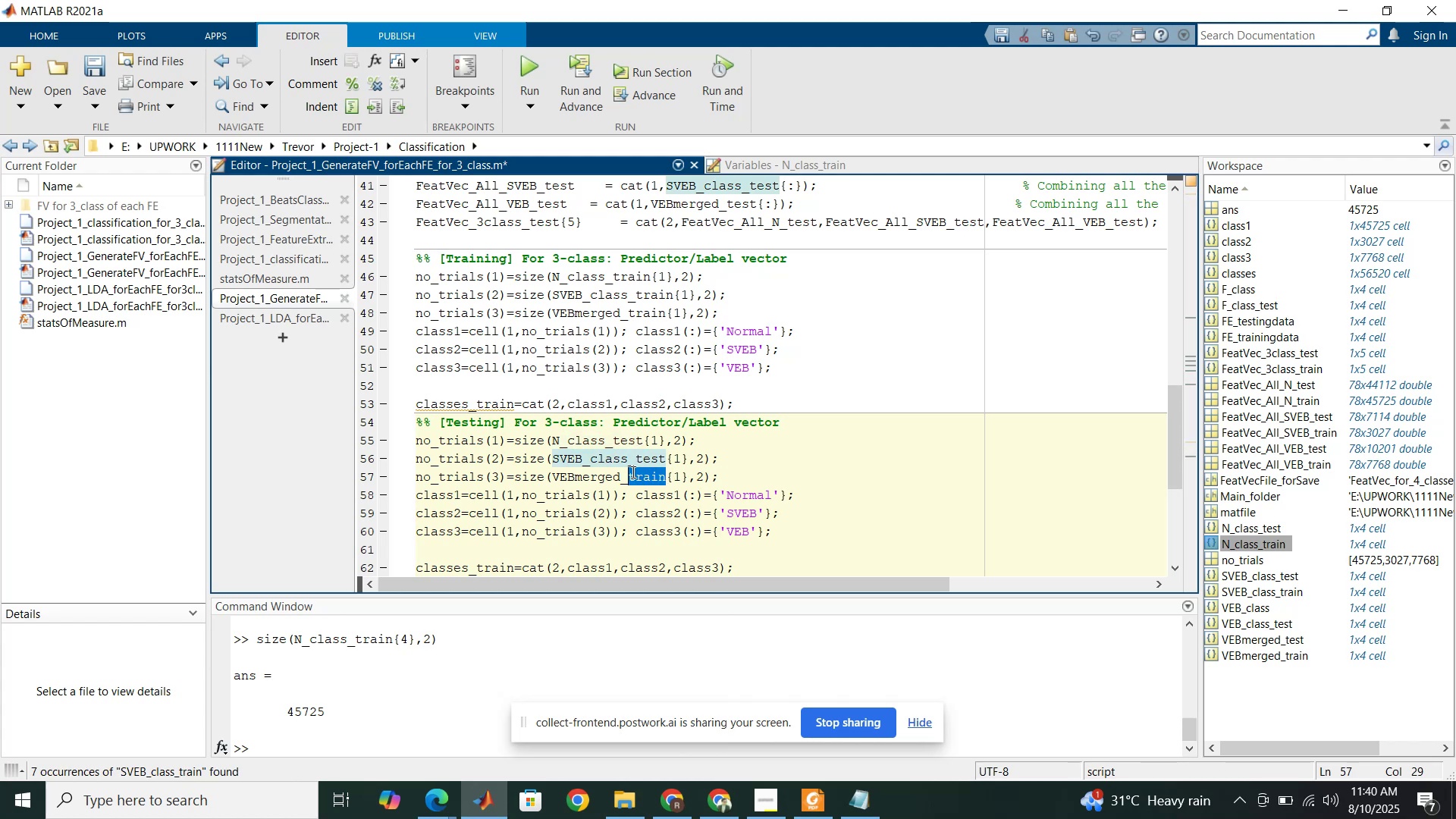 
key(Control+V)
 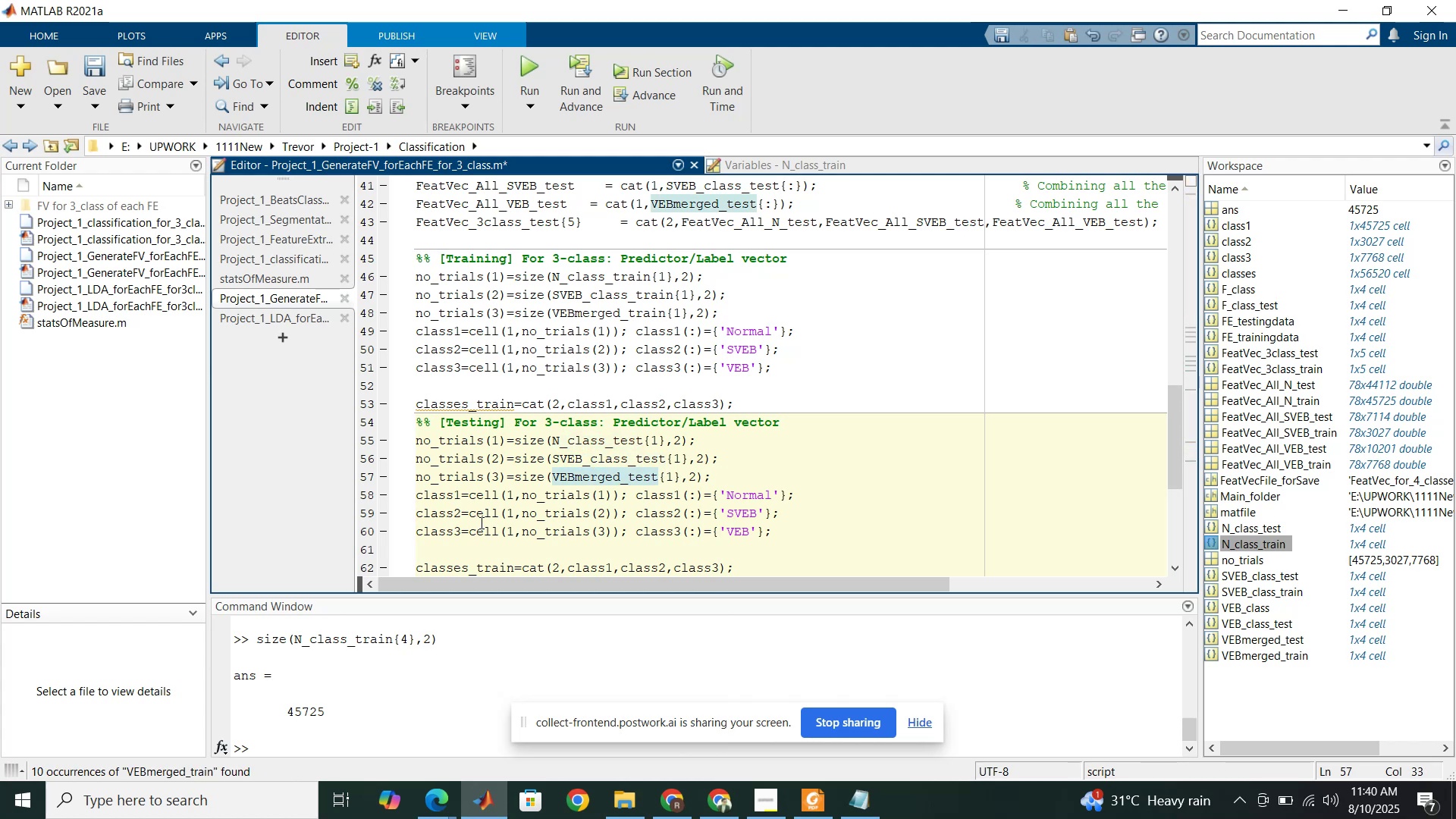 
scroll: coordinate [469, 527], scroll_direction: down, amount: 1.0
 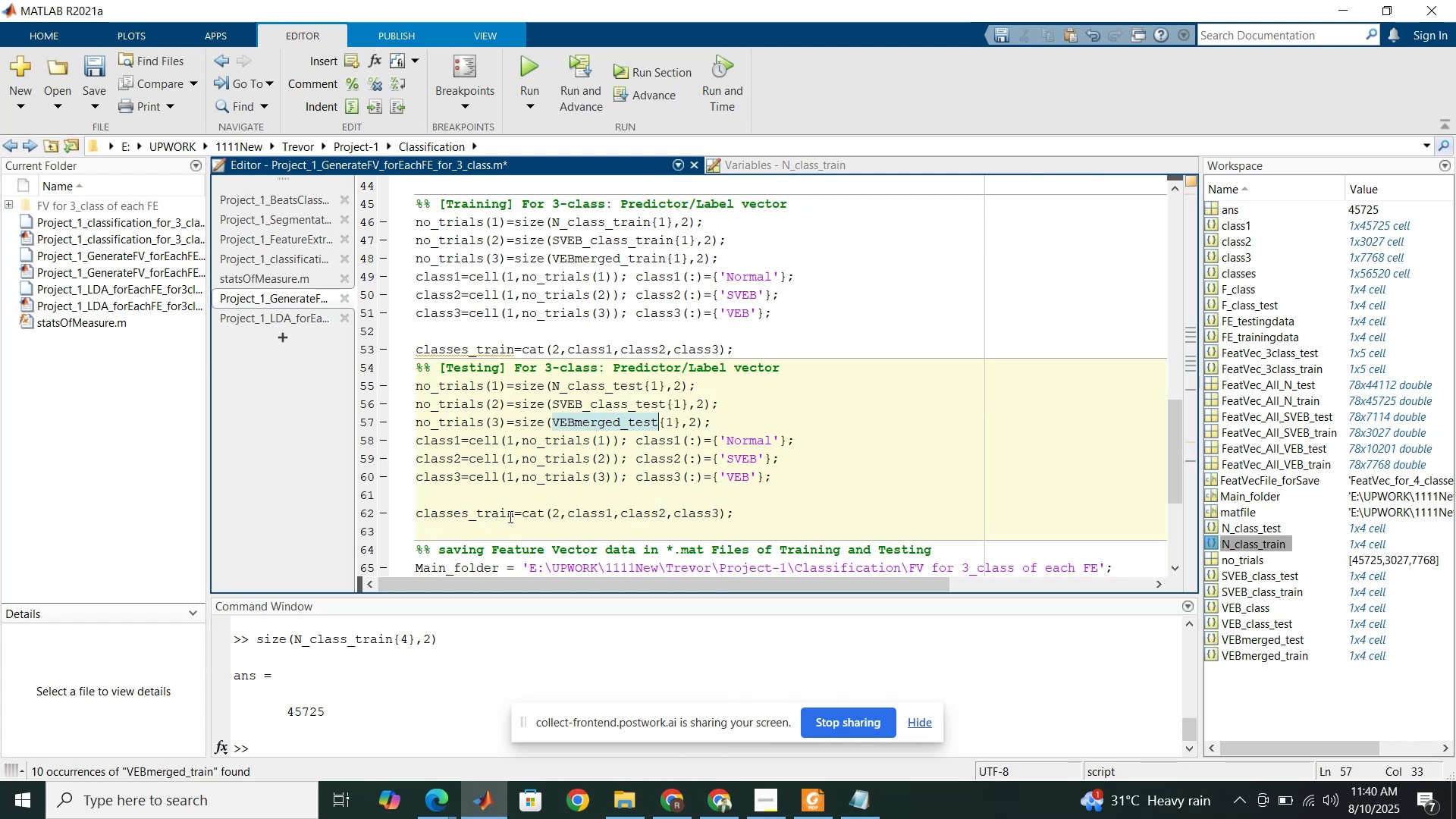 
left_click_drag(start_coordinate=[513, 515], to_coordinate=[479, 509])
 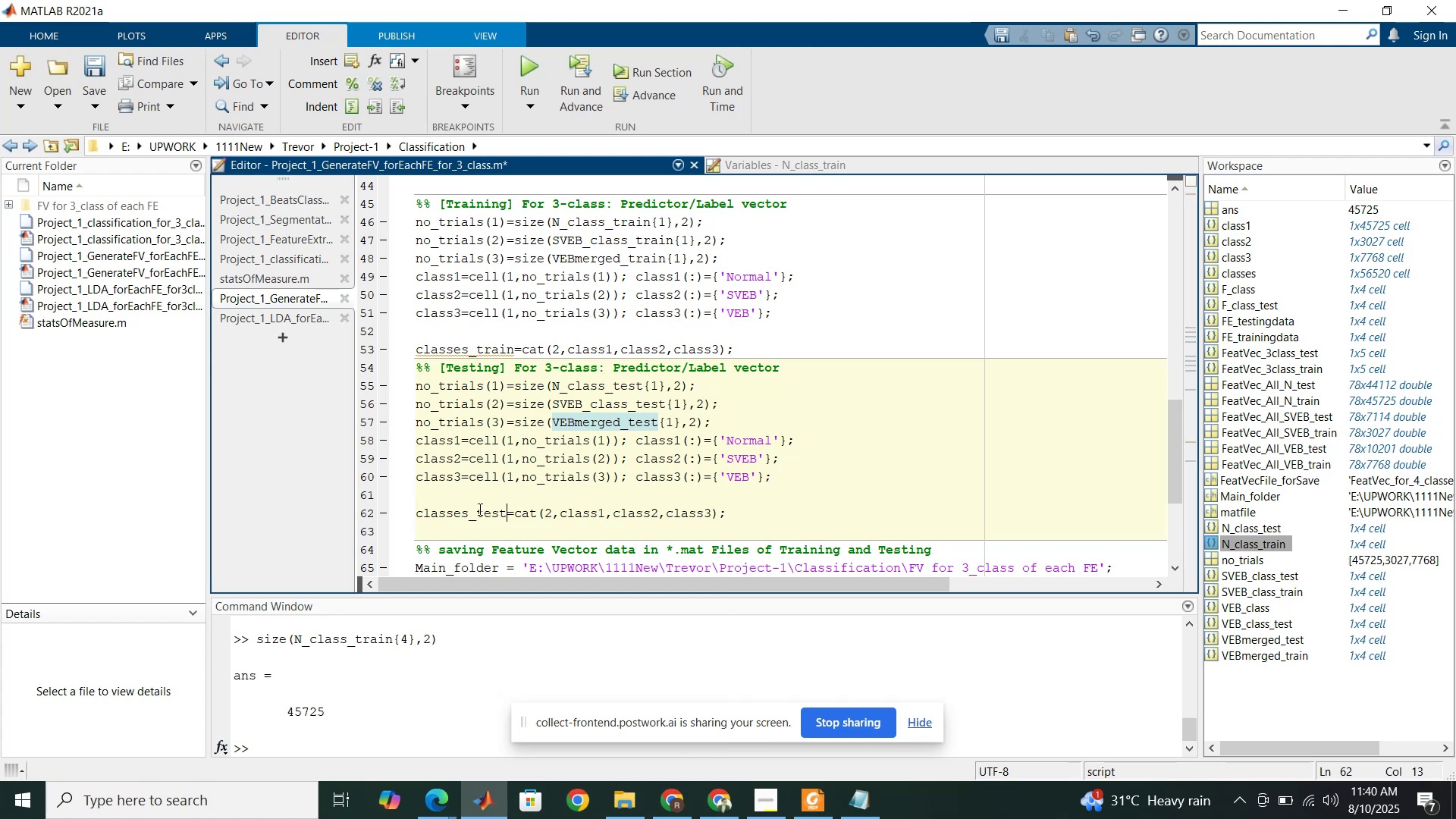 
key(Control+V)
 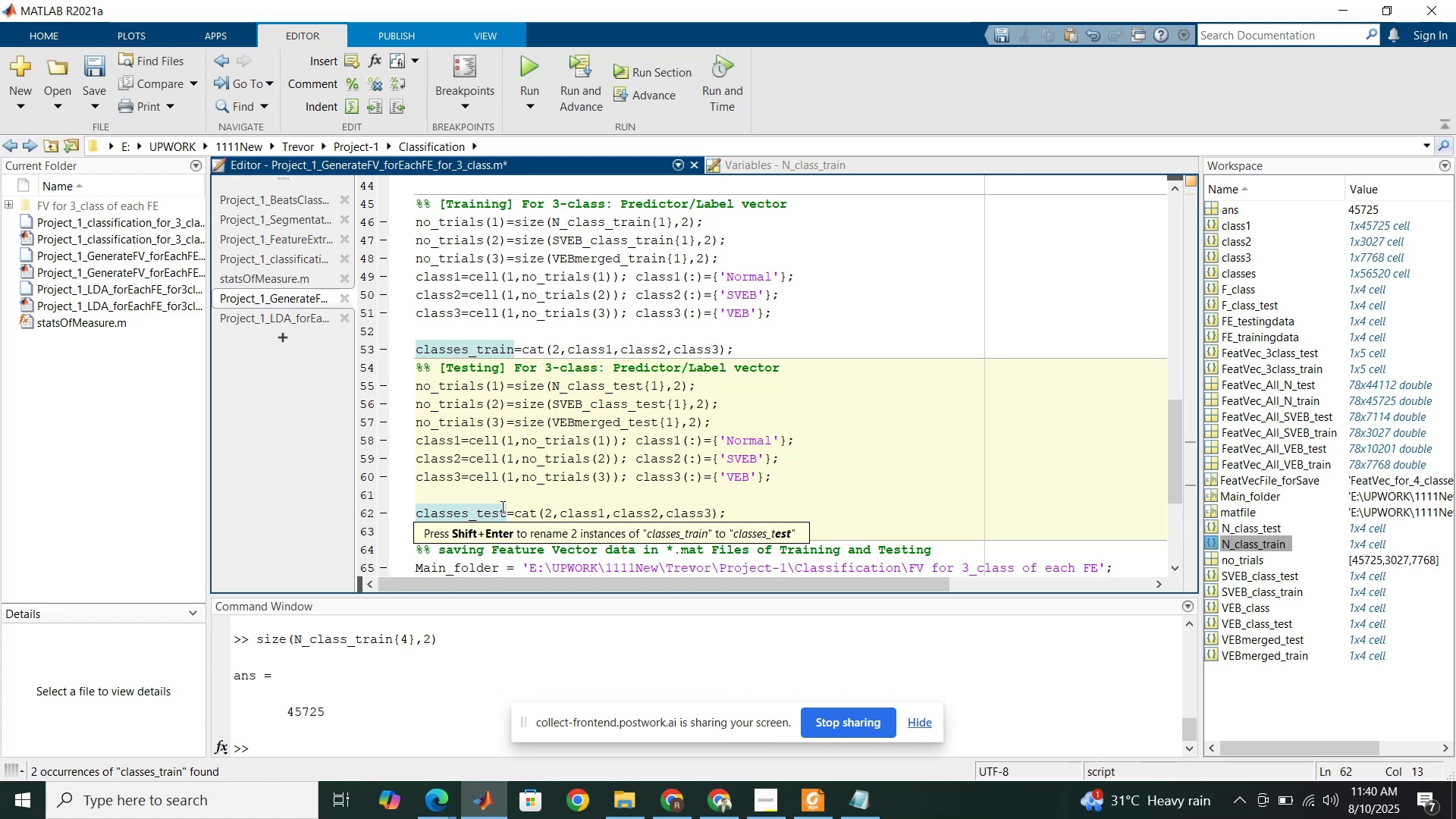 
wait(22.98)
 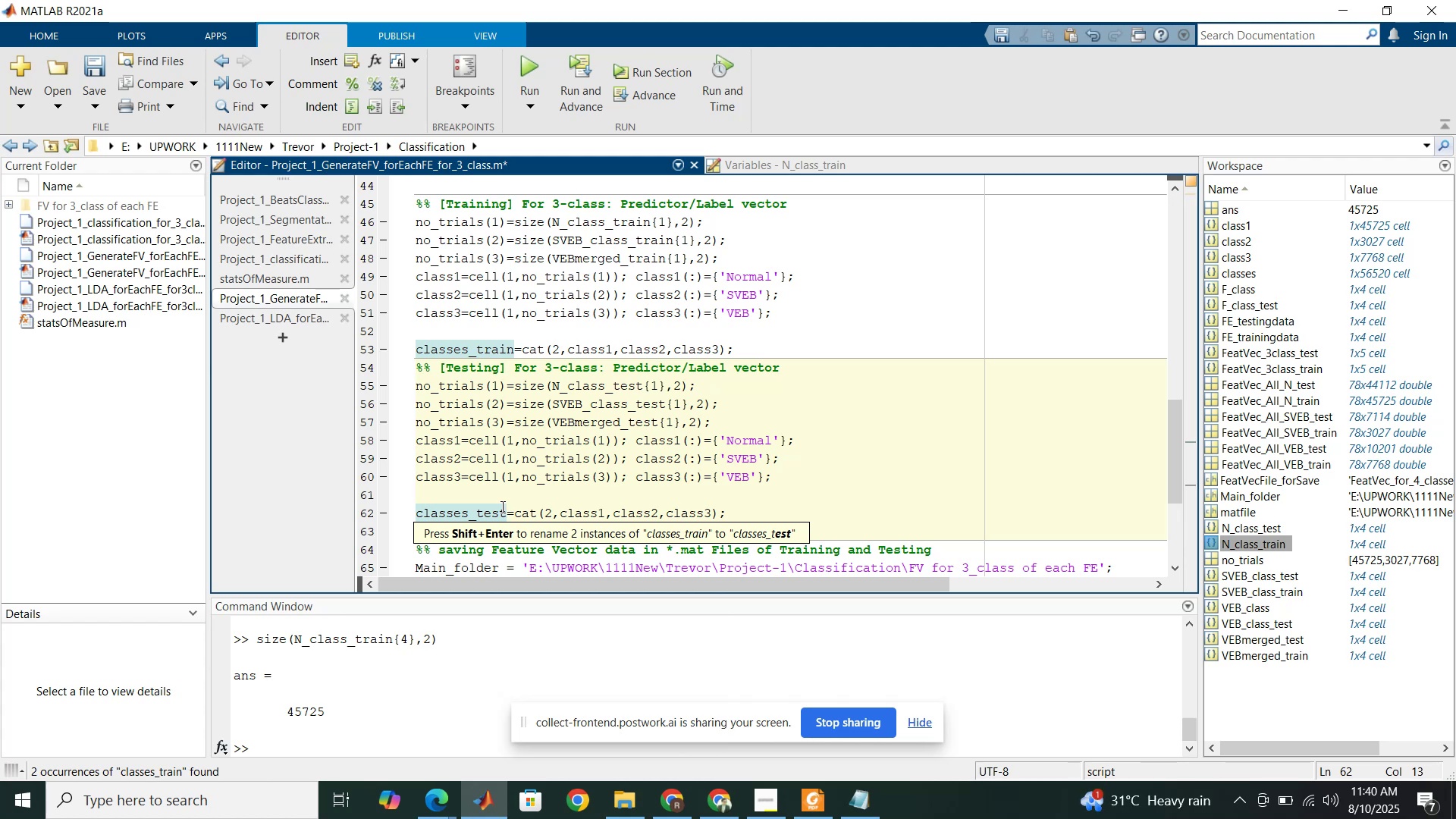 
left_click([599, 428])
 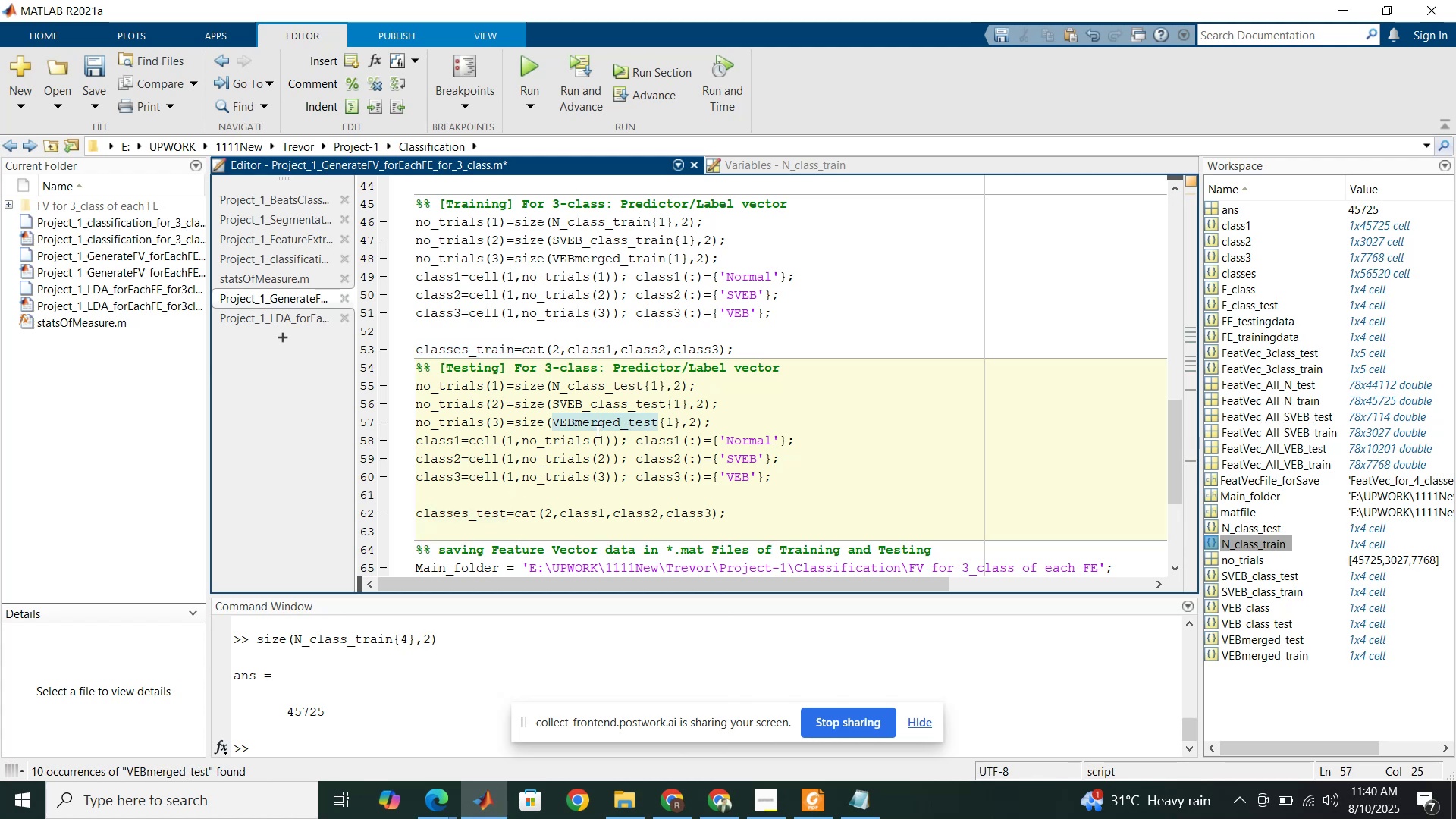 
wait(9.57)
 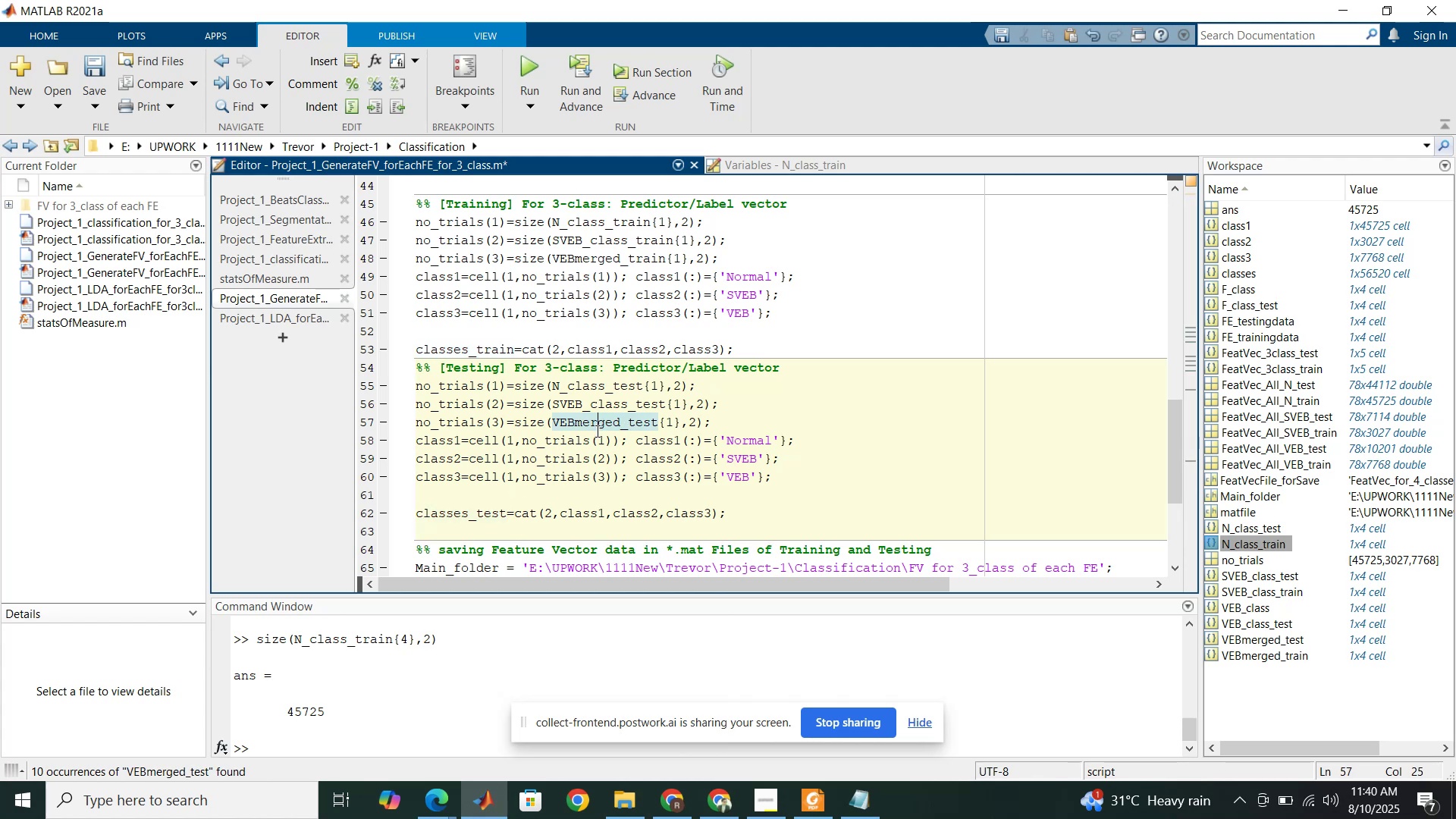 
left_click([463, 441])
 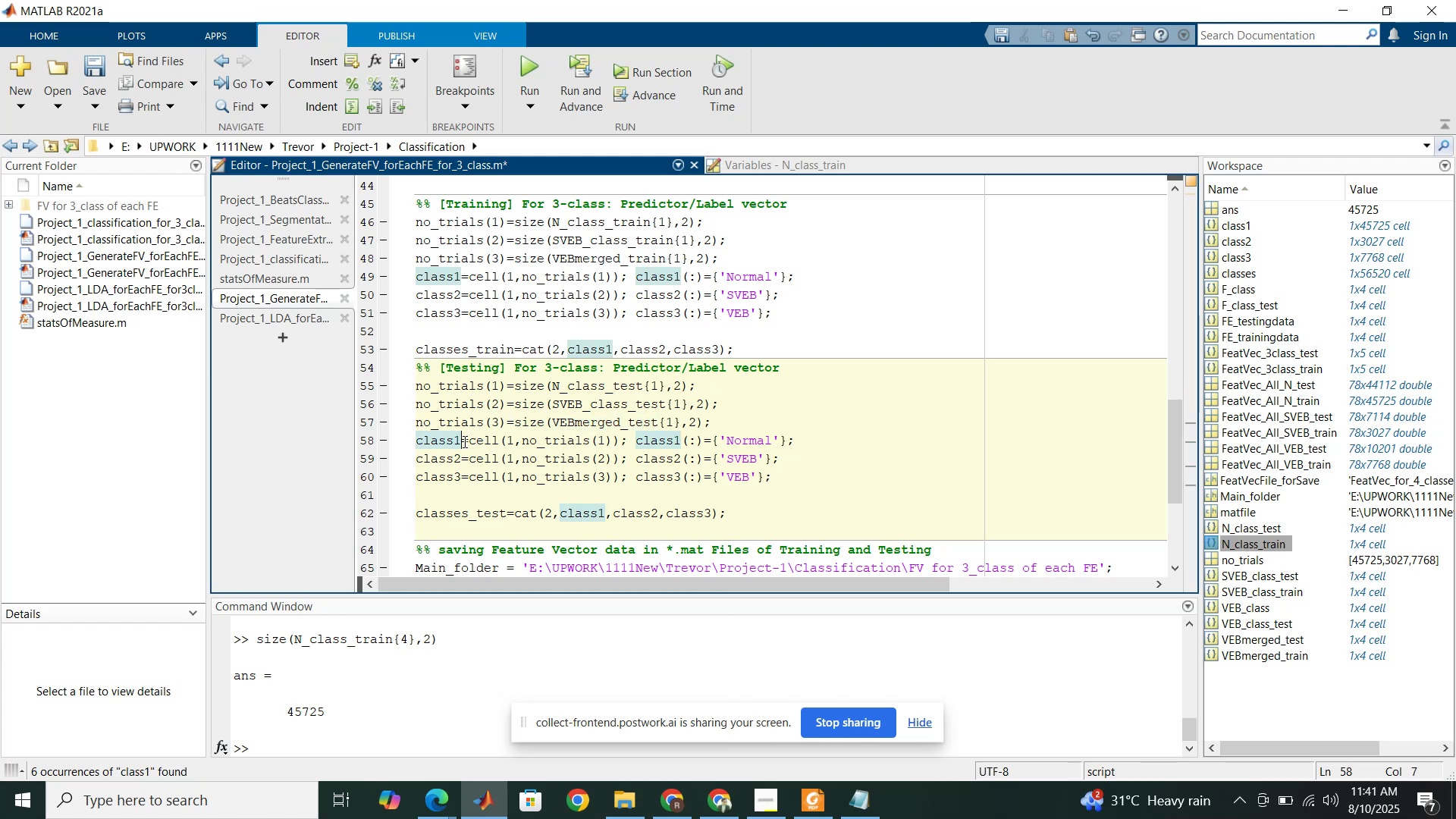 
left_click_drag(start_coordinate=[505, 516], to_coordinate=[472, 510])
 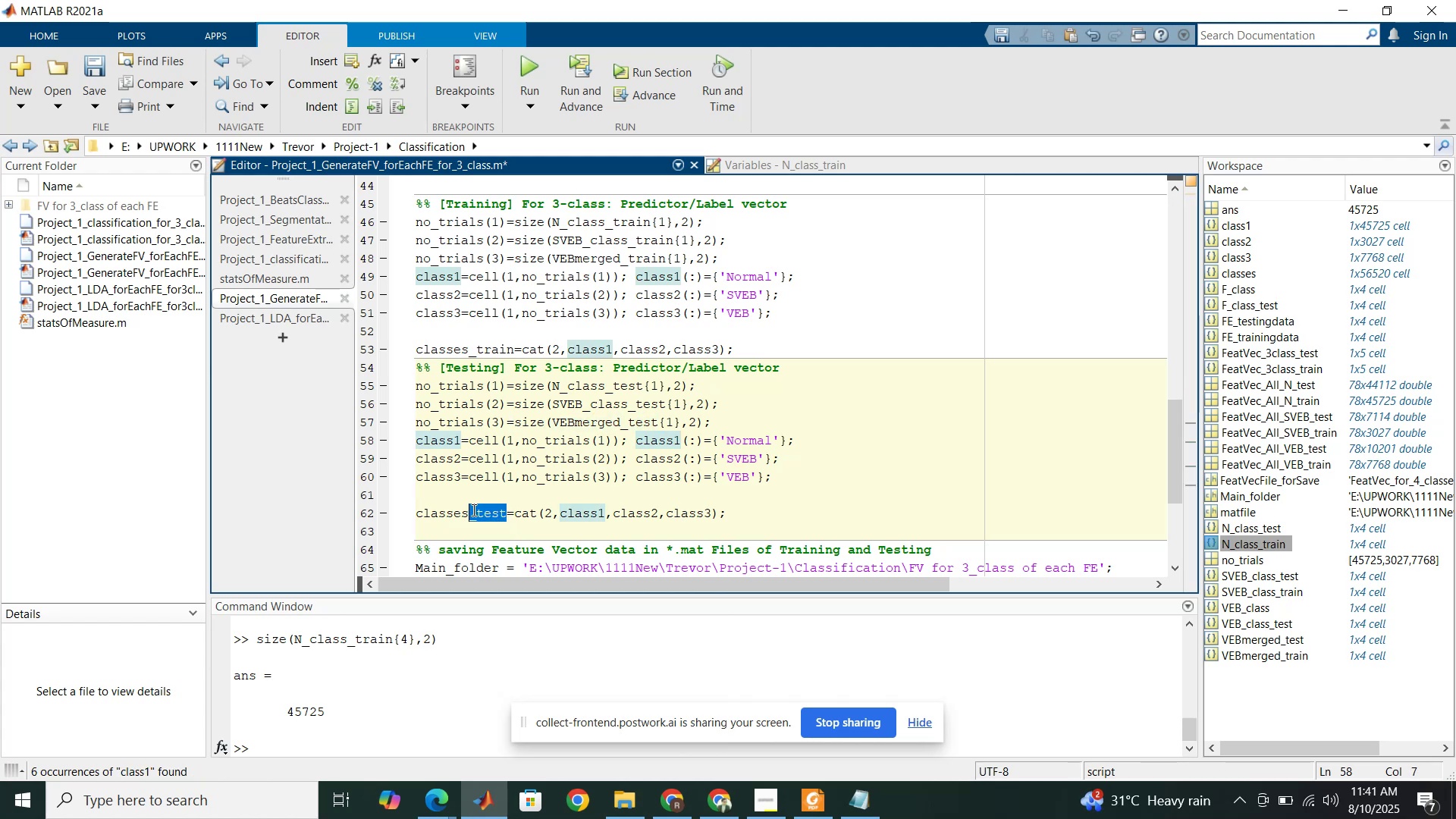 
key(Control+C)
 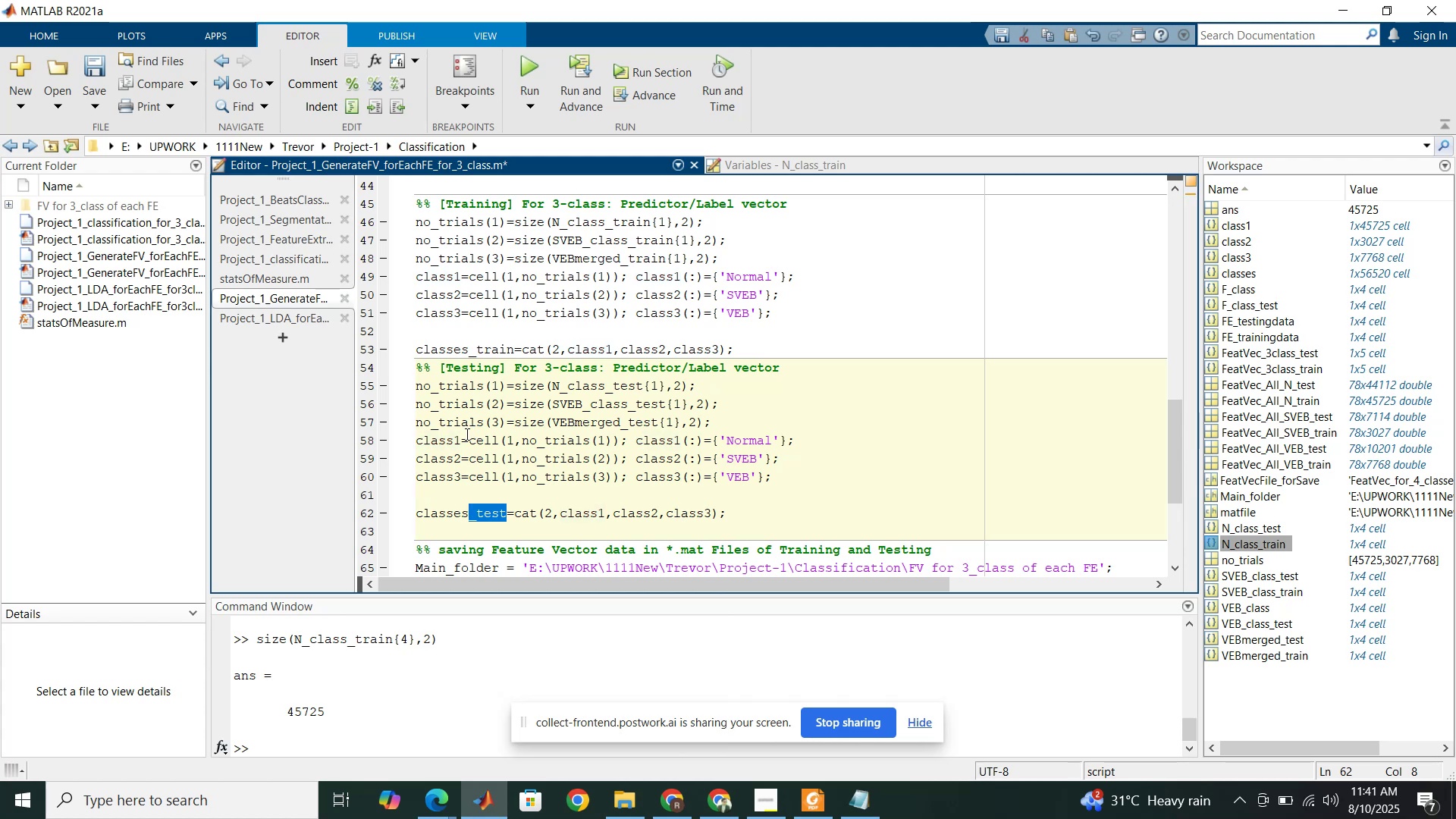 
left_click([464, 436])
 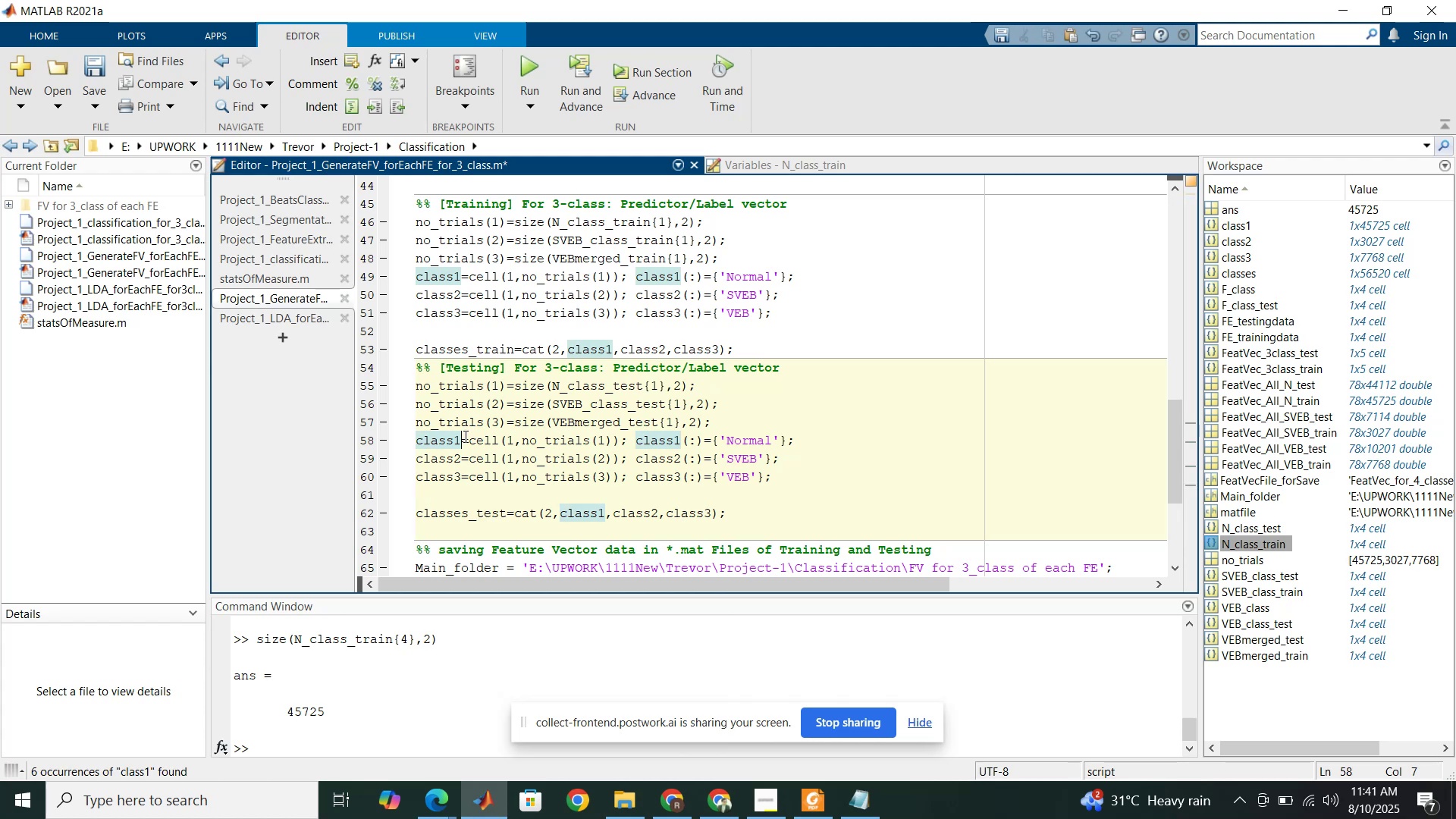 
key(Control+C)
 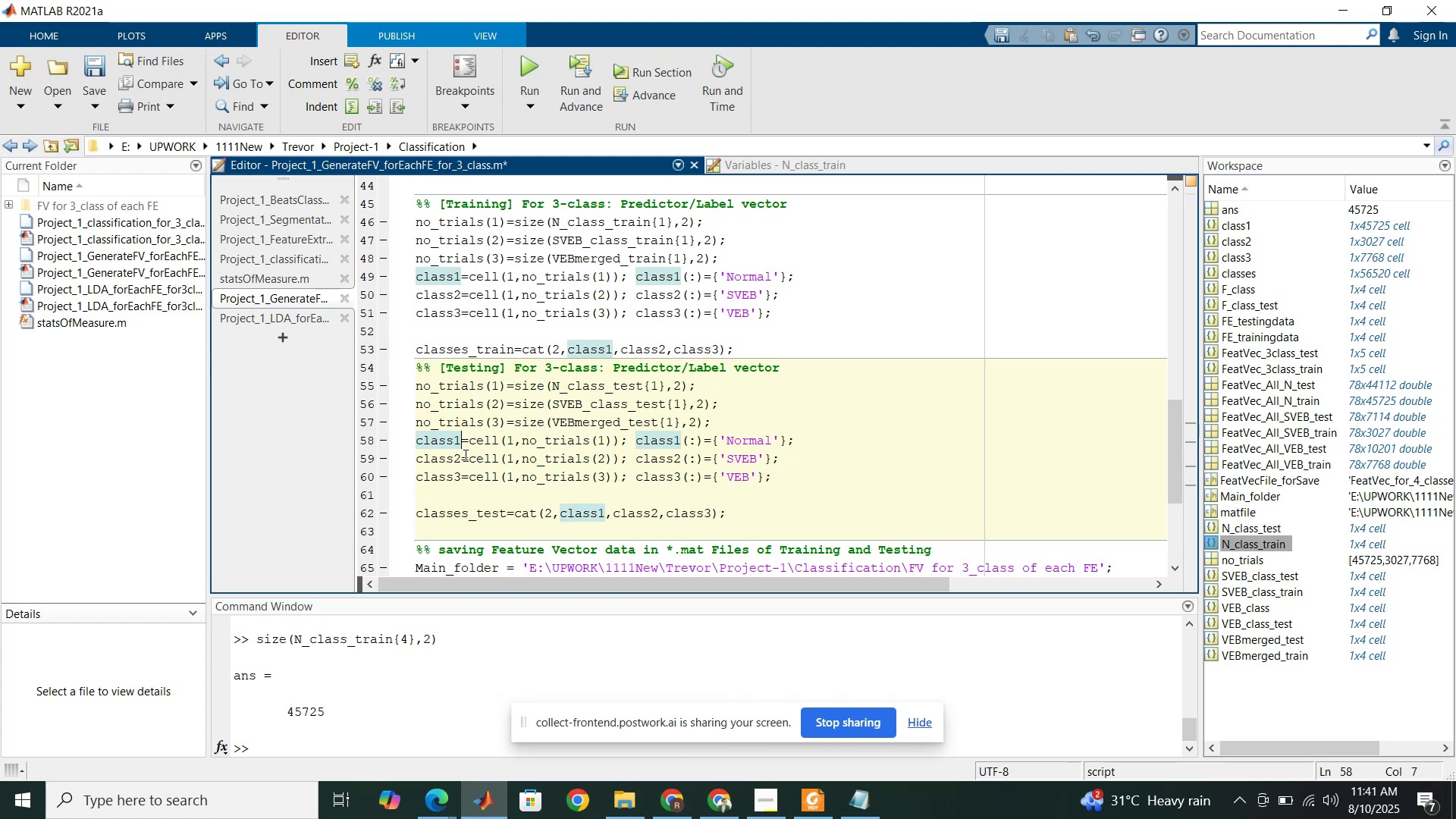 
key(Control+V)
 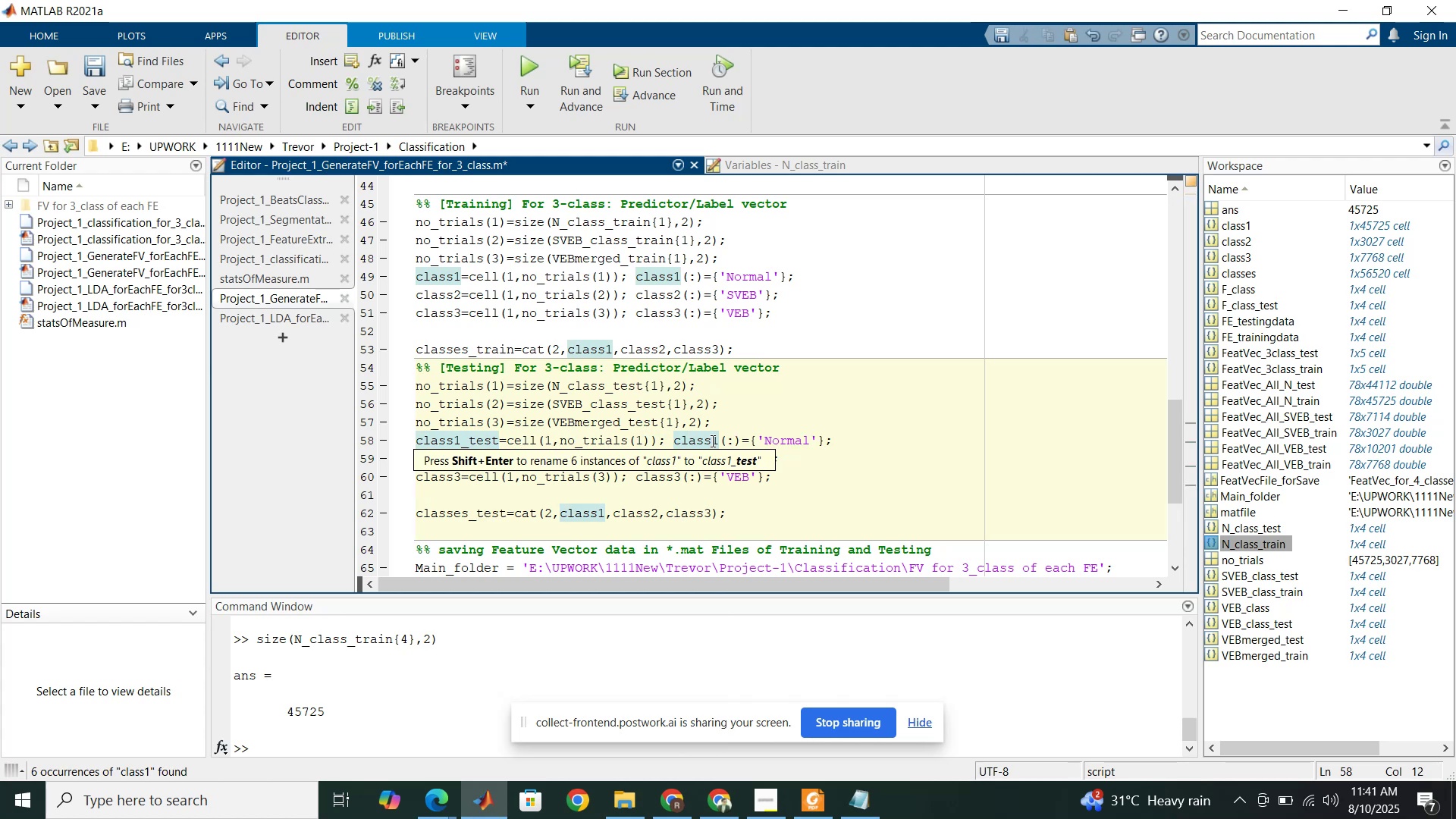 
left_click([719, 443])
 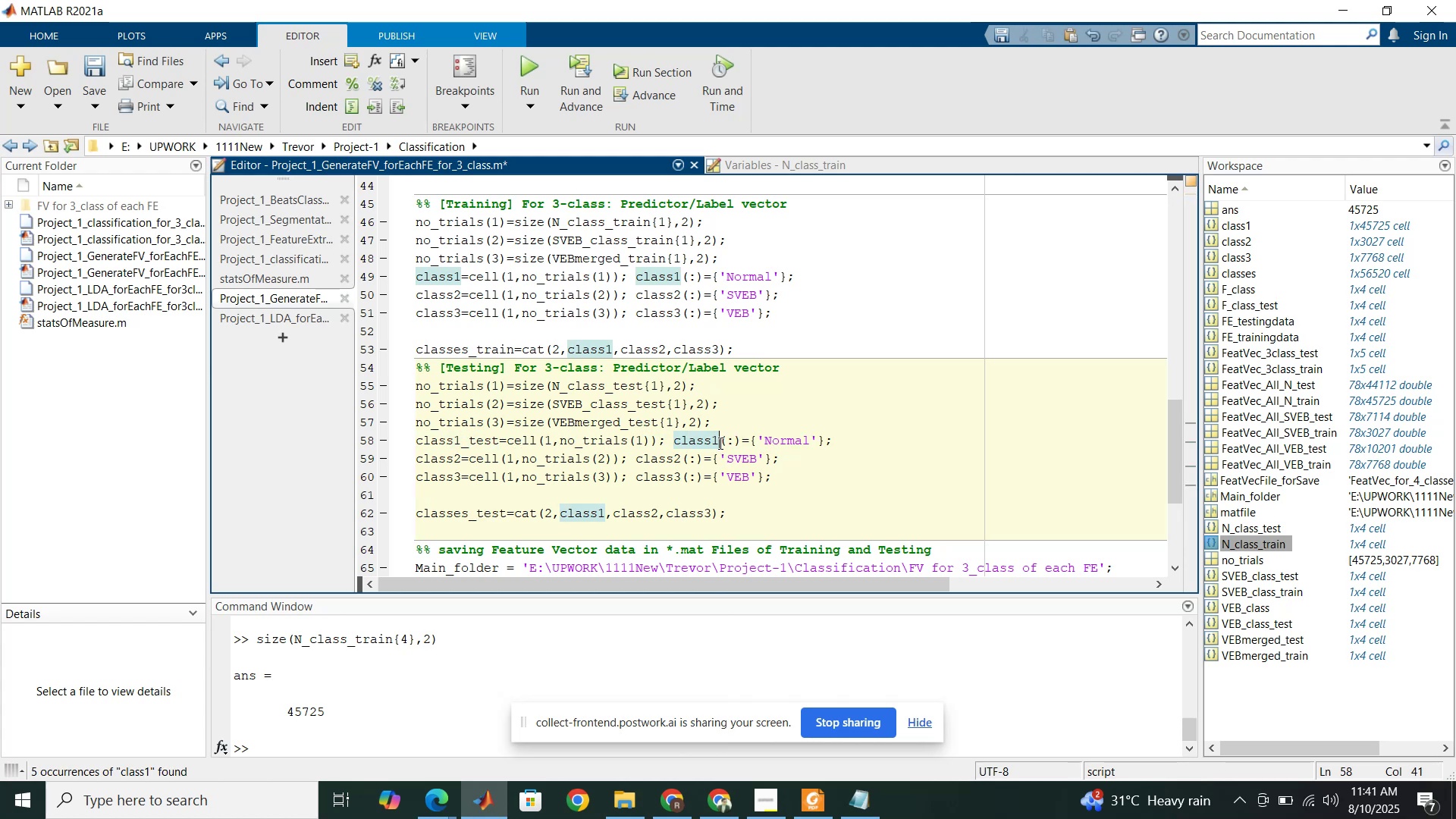 
key(Control+V)
 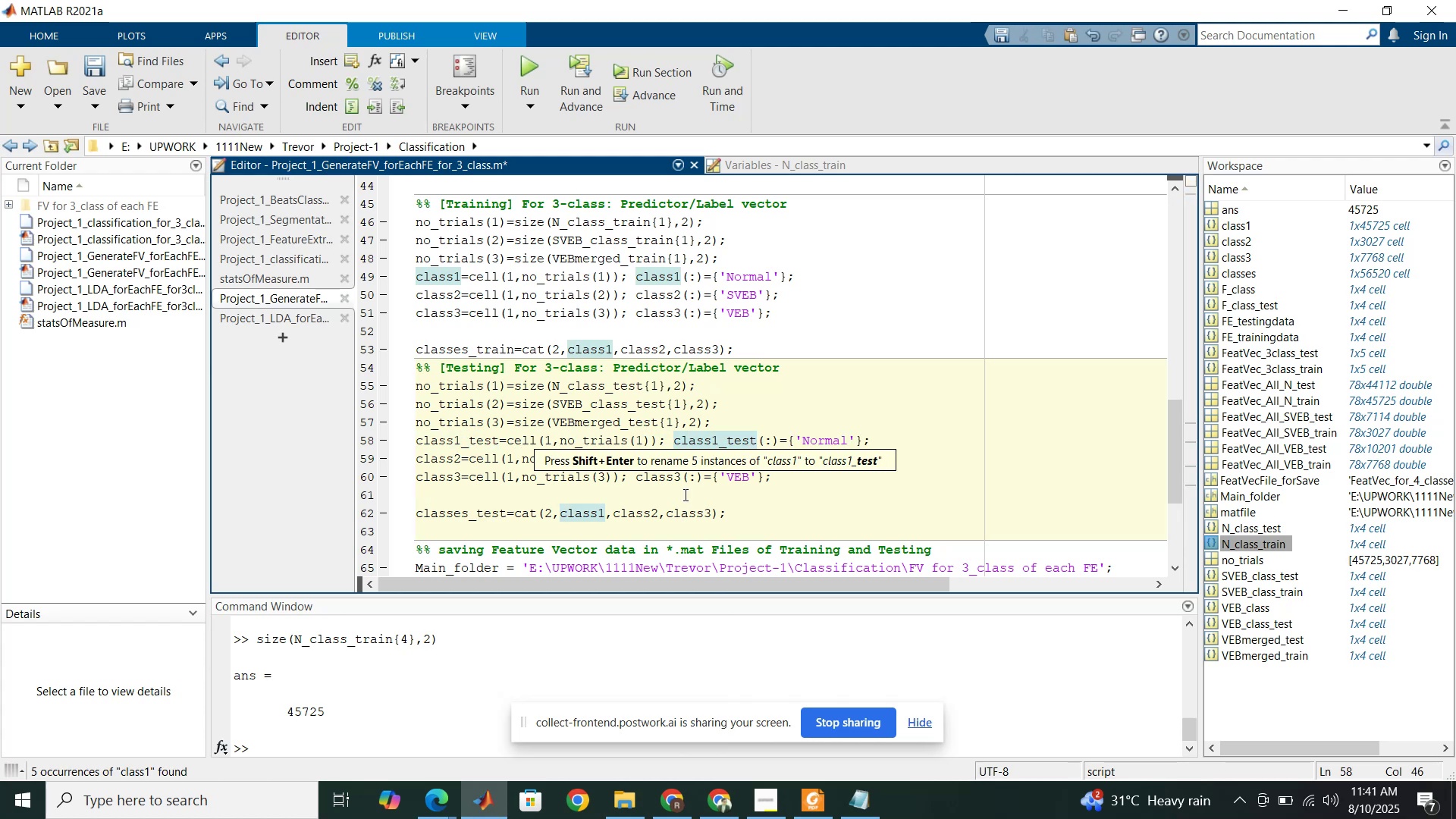 
left_click([684, 489])
 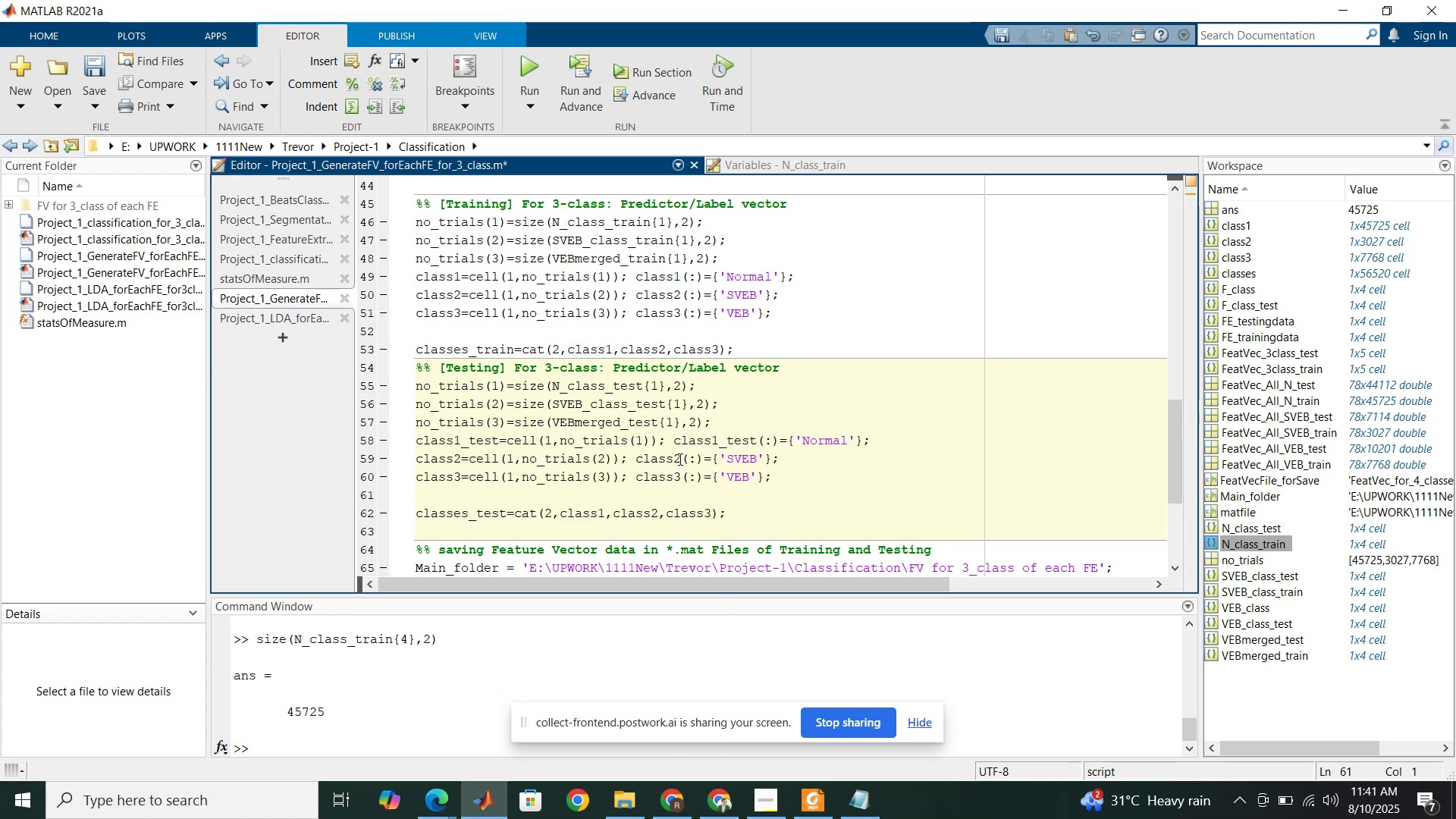 
left_click([680, 458])
 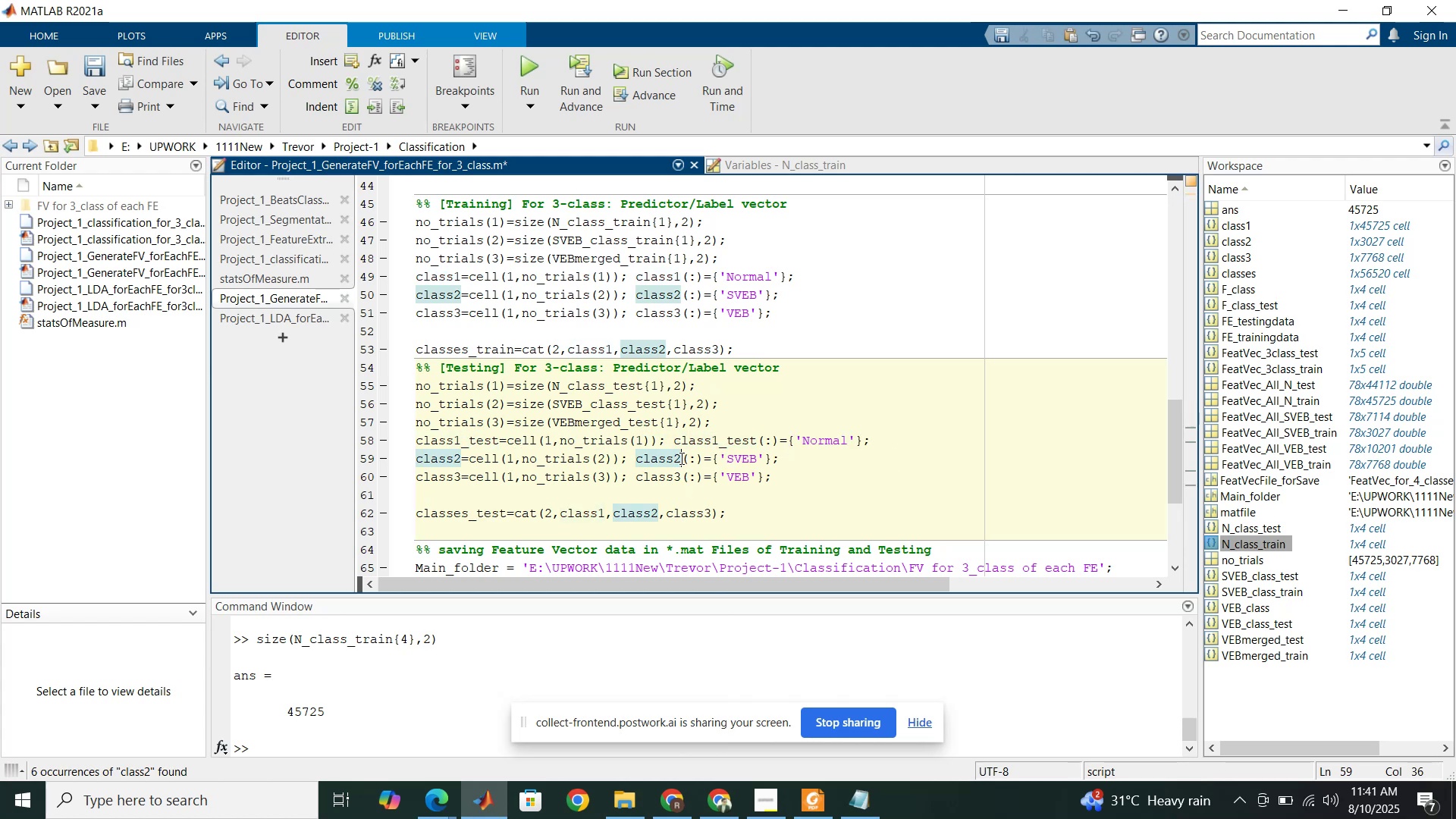 
key(Control+V)
 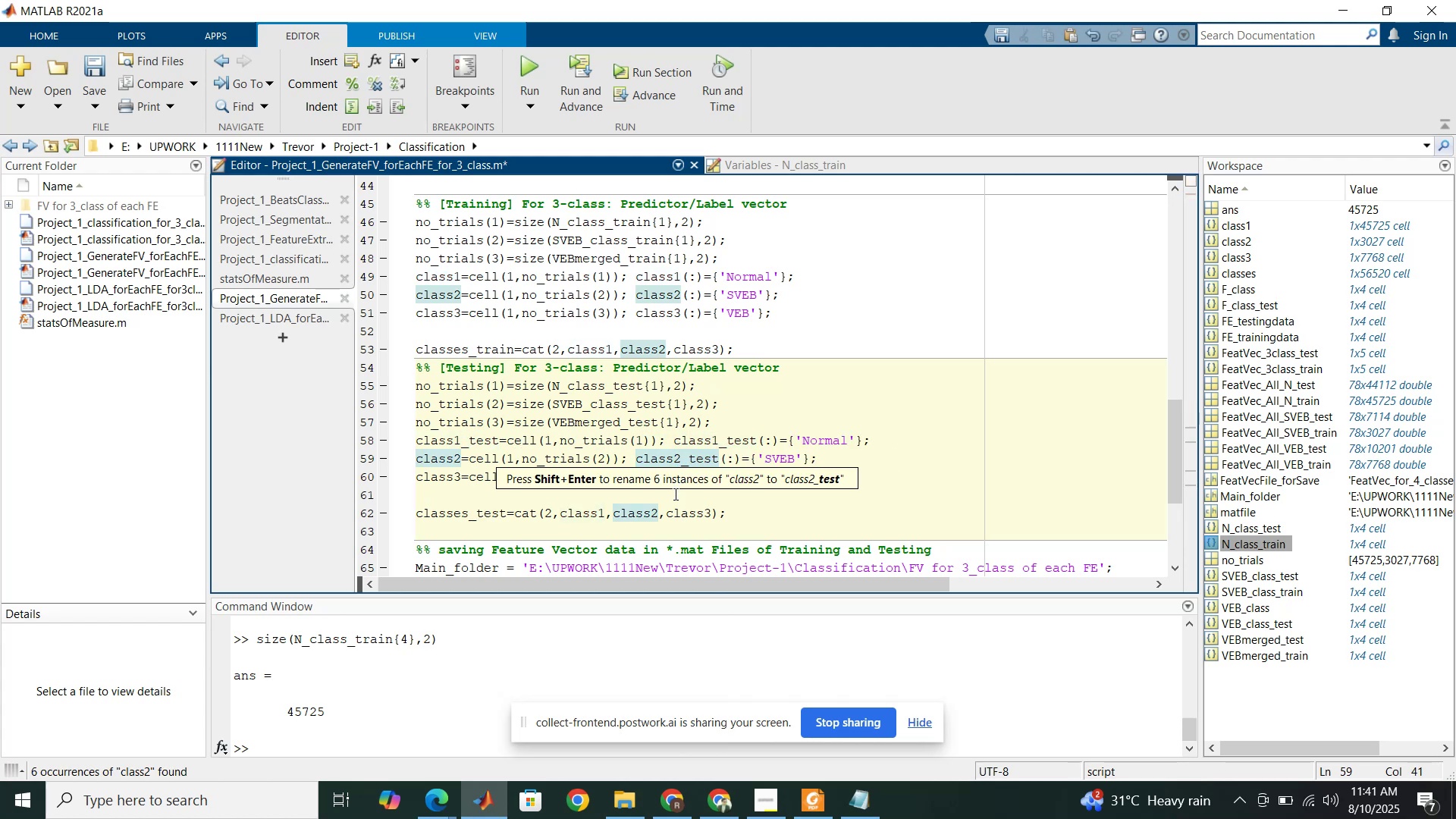 
left_click([674, 494])
 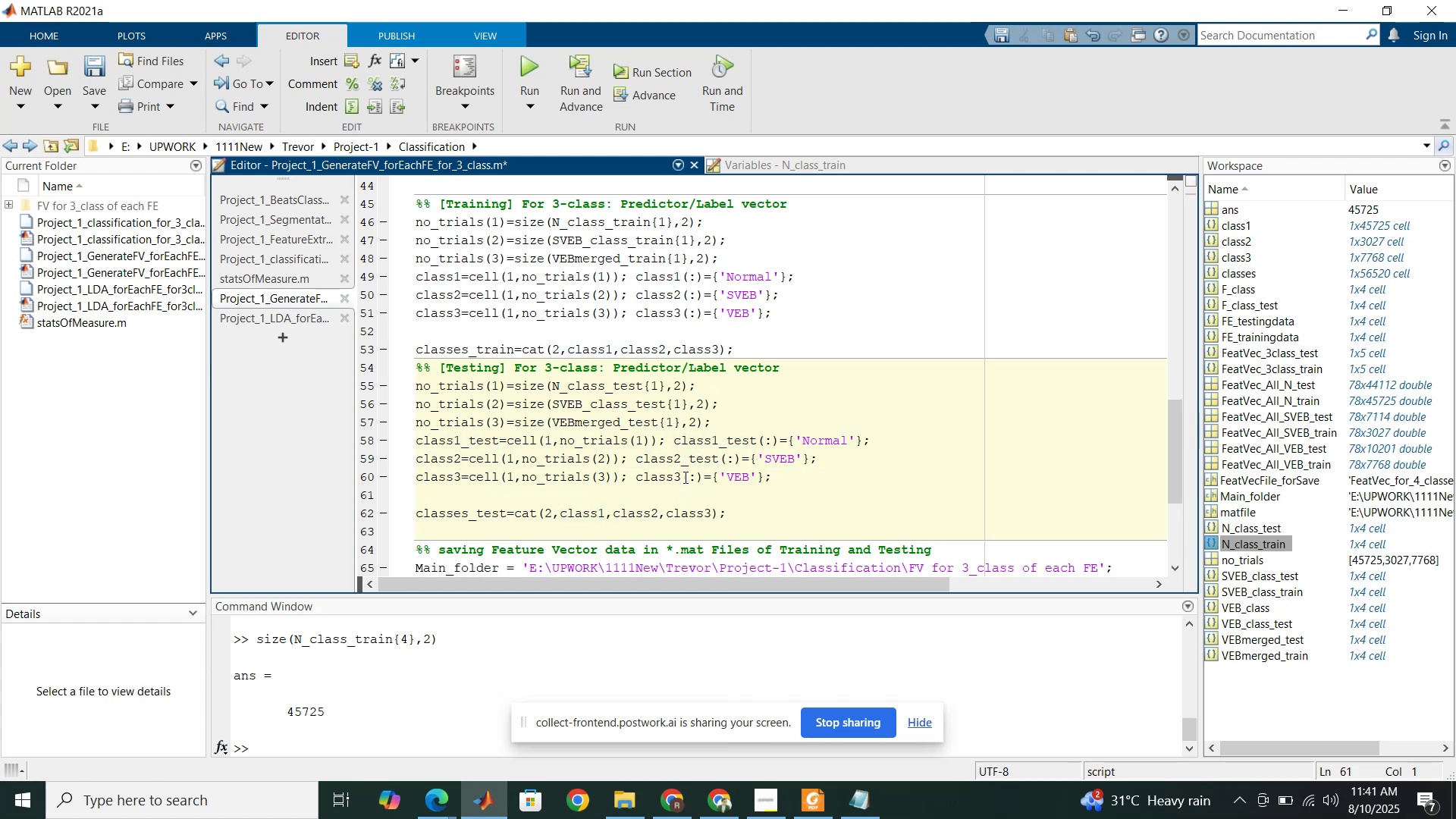 
left_click([685, 476])
 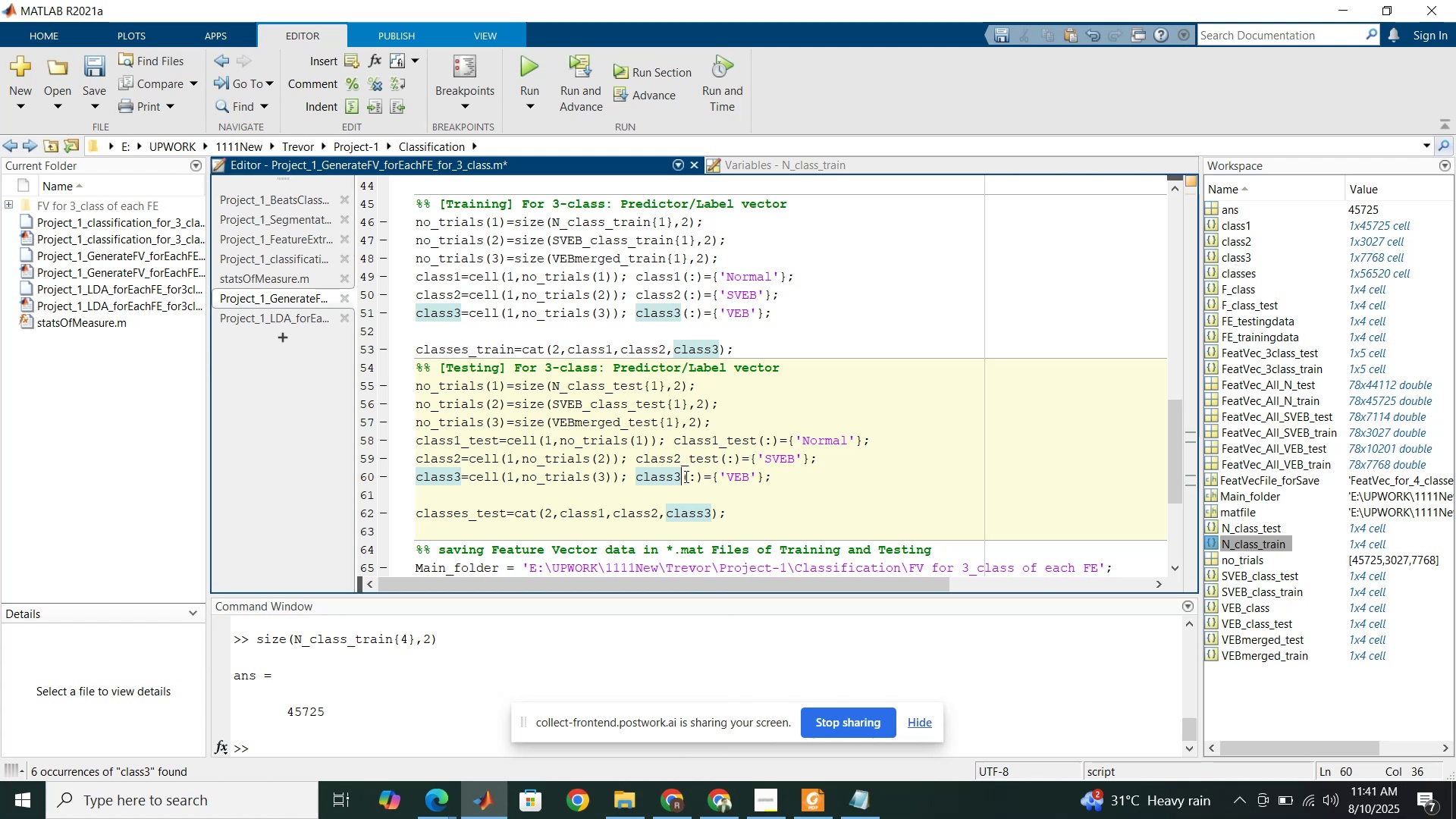 
key(Control+V)
 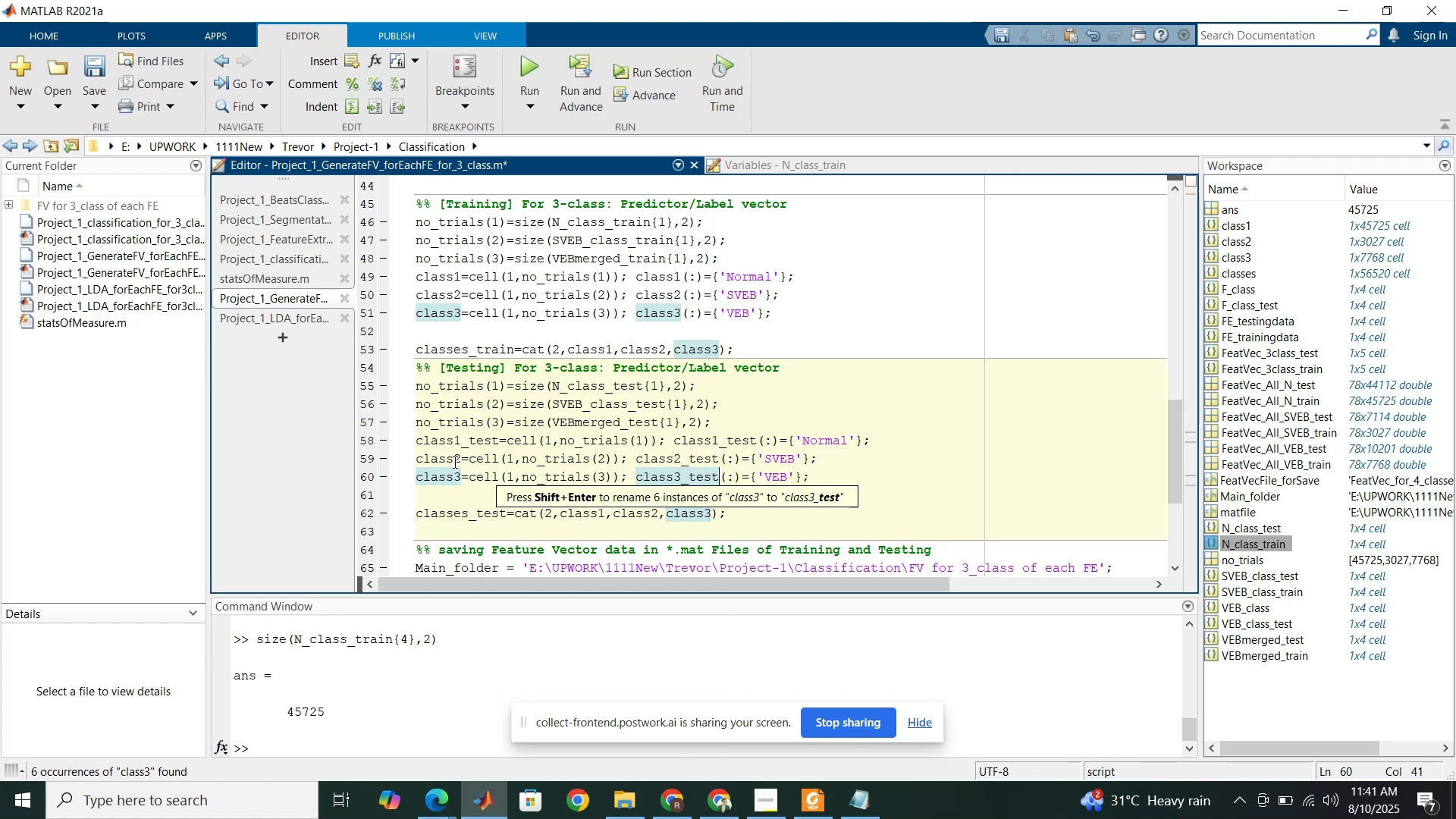 
left_click([461, 460])
 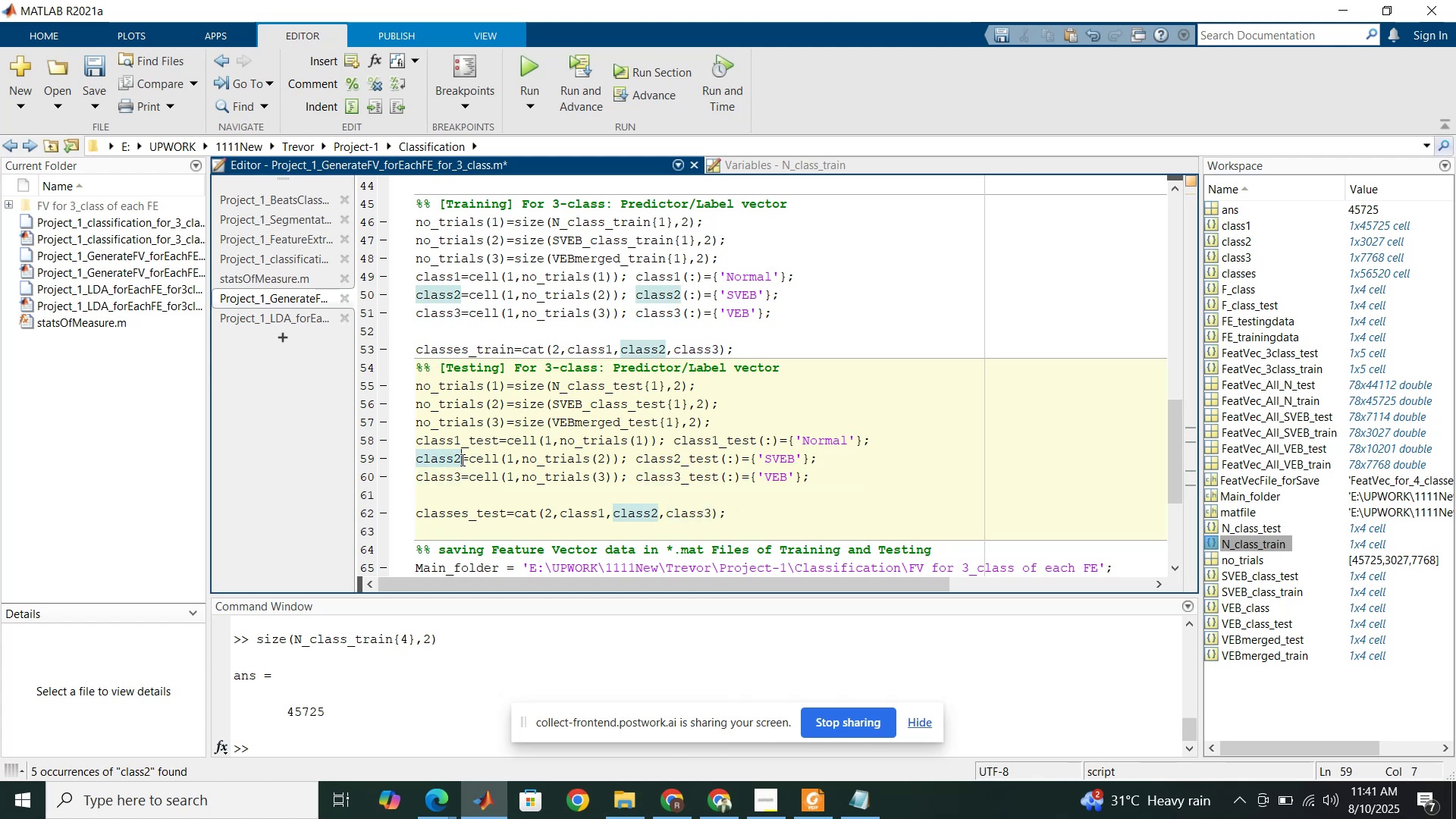 
key(Control+V)
 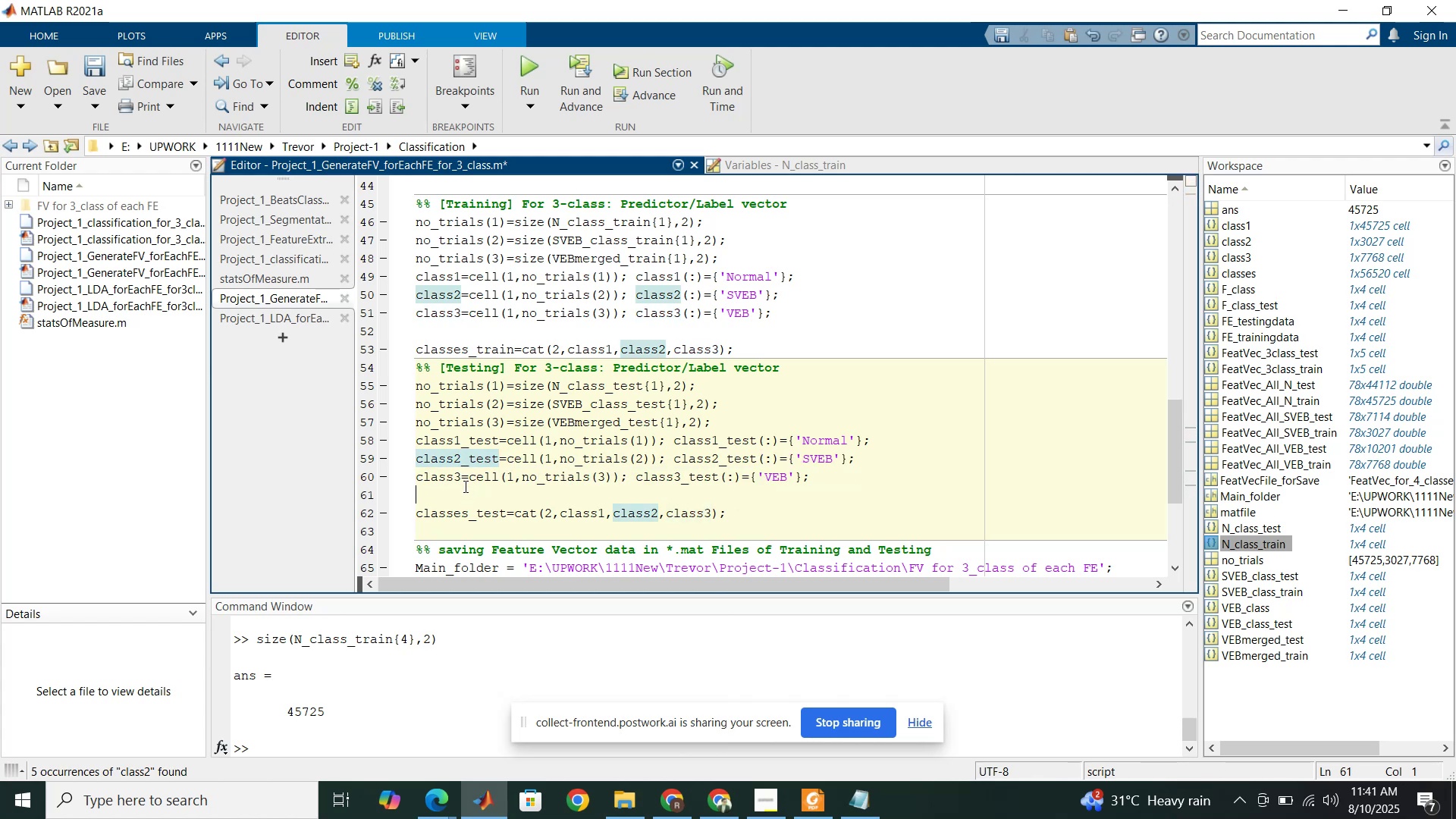 
left_click([461, 479])
 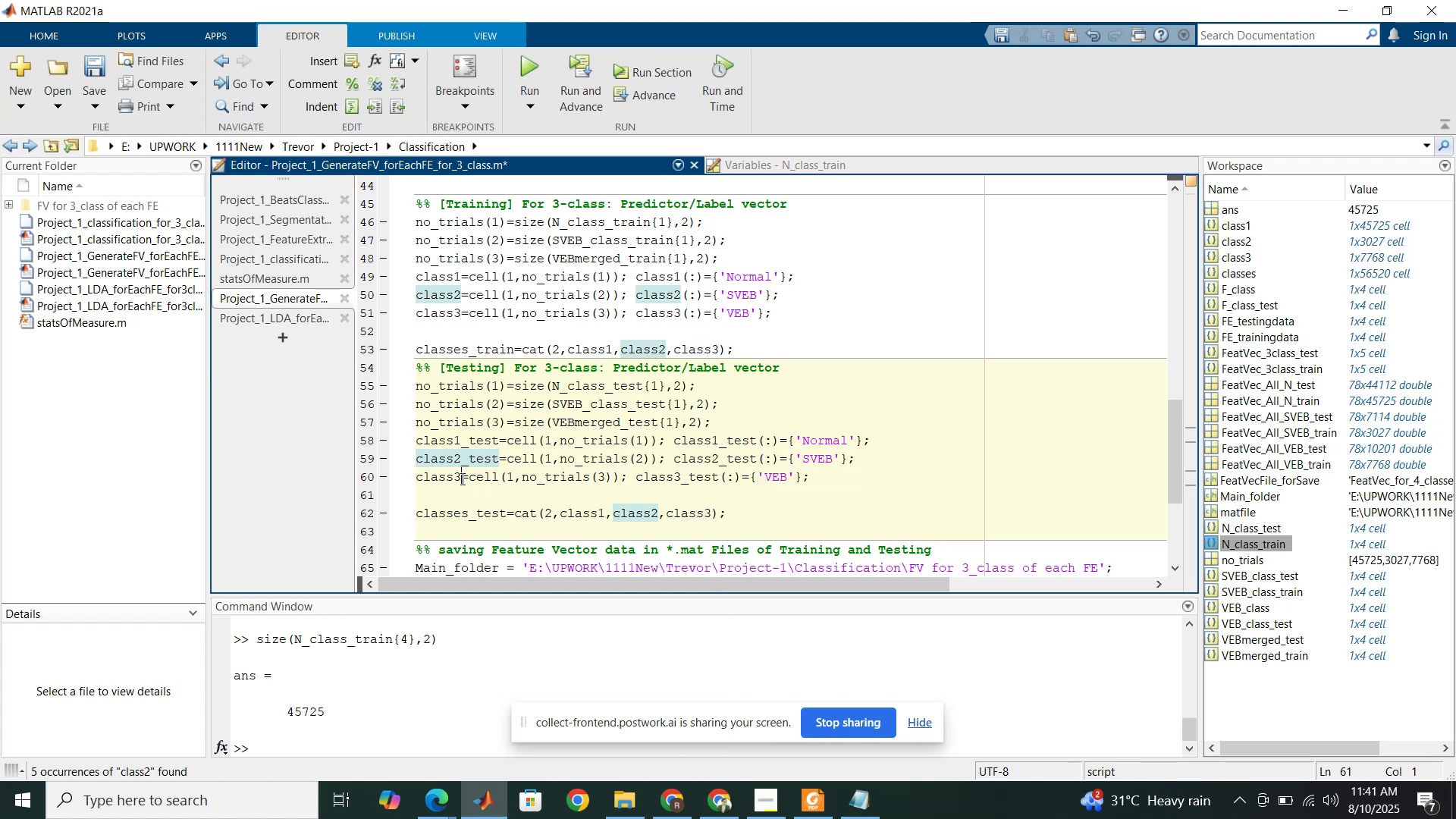 
key(Control+V)
 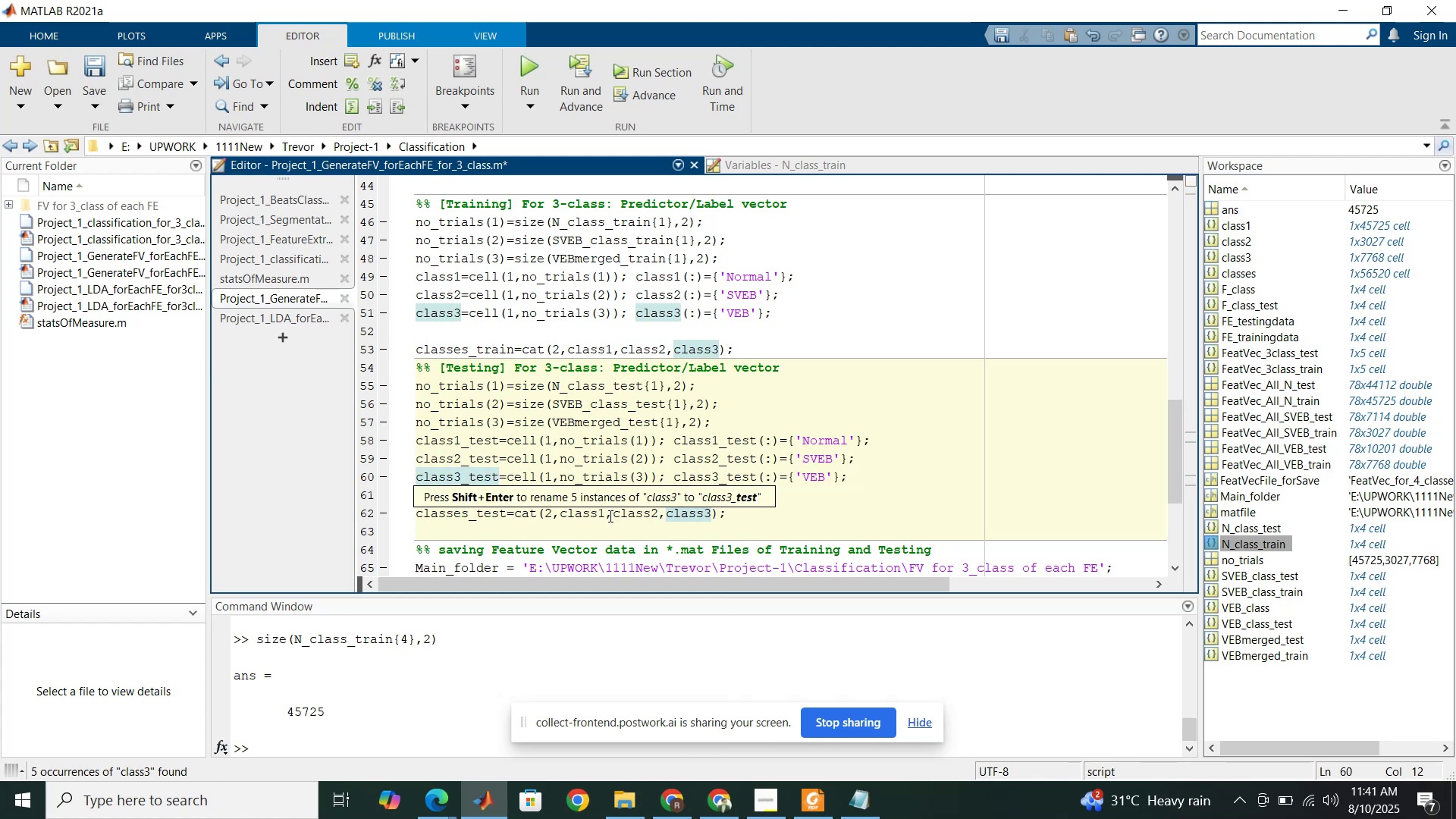 
left_click([602, 511])
 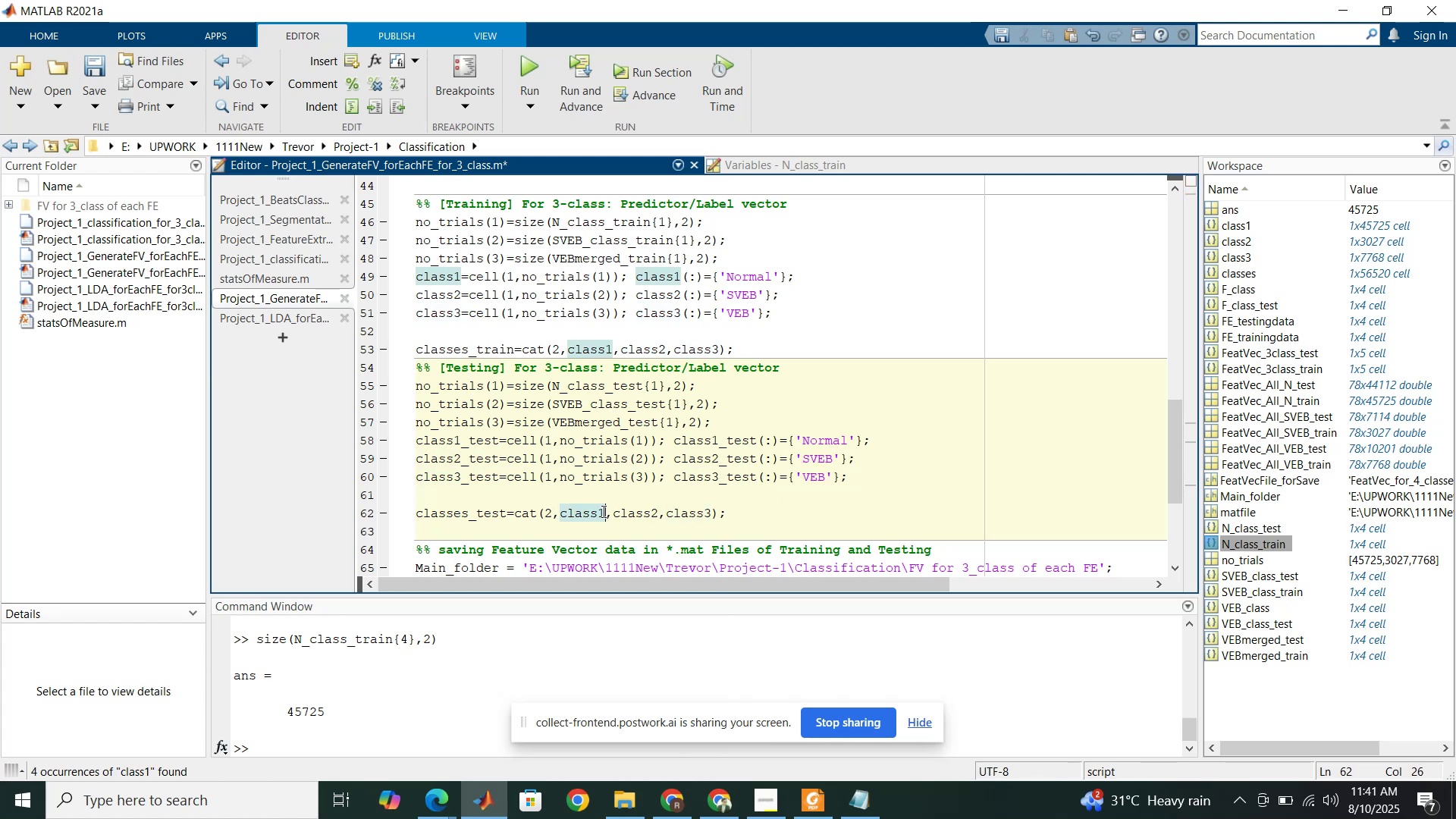 
key(Control+V)
 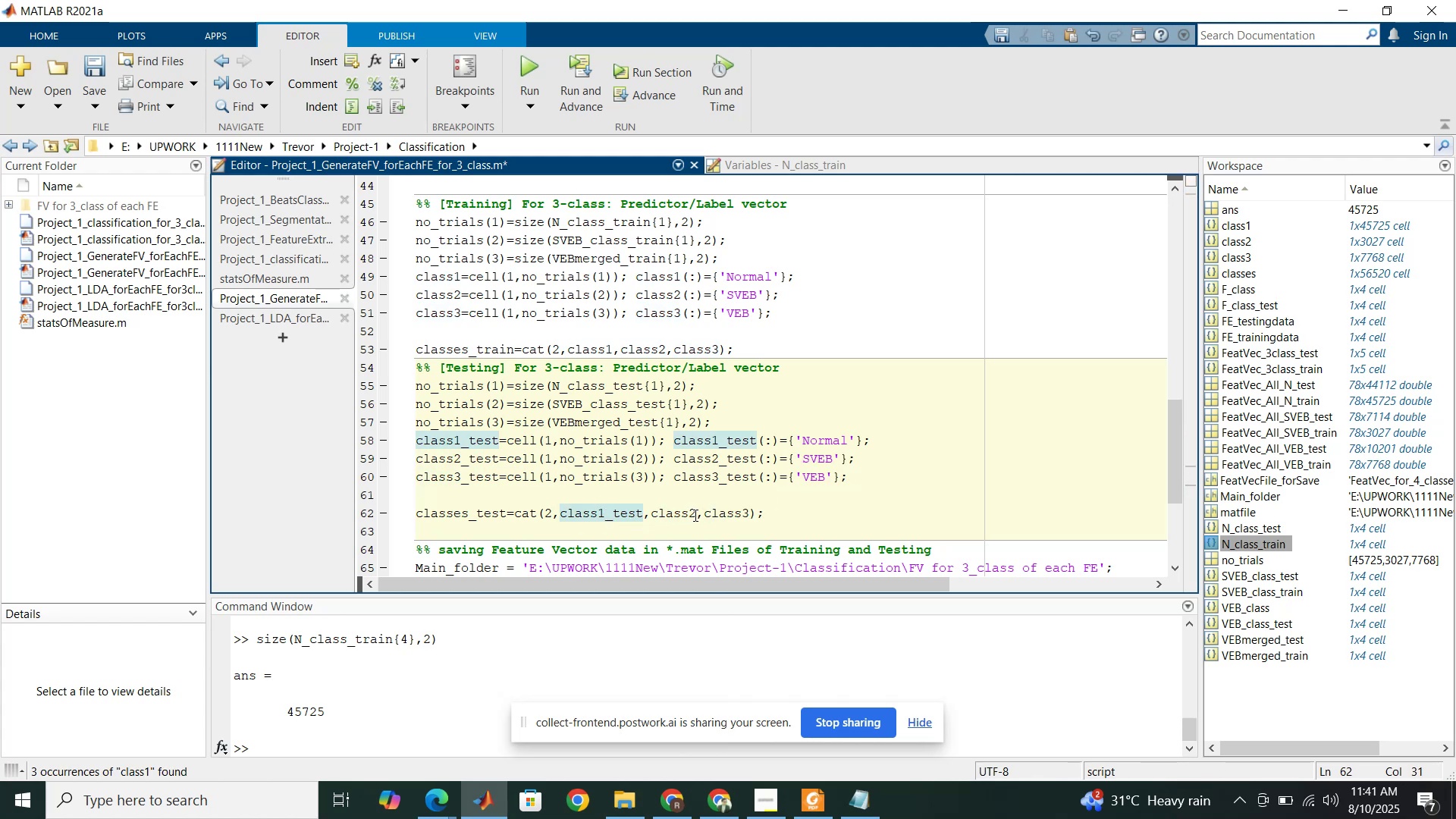 
left_click([696, 514])
 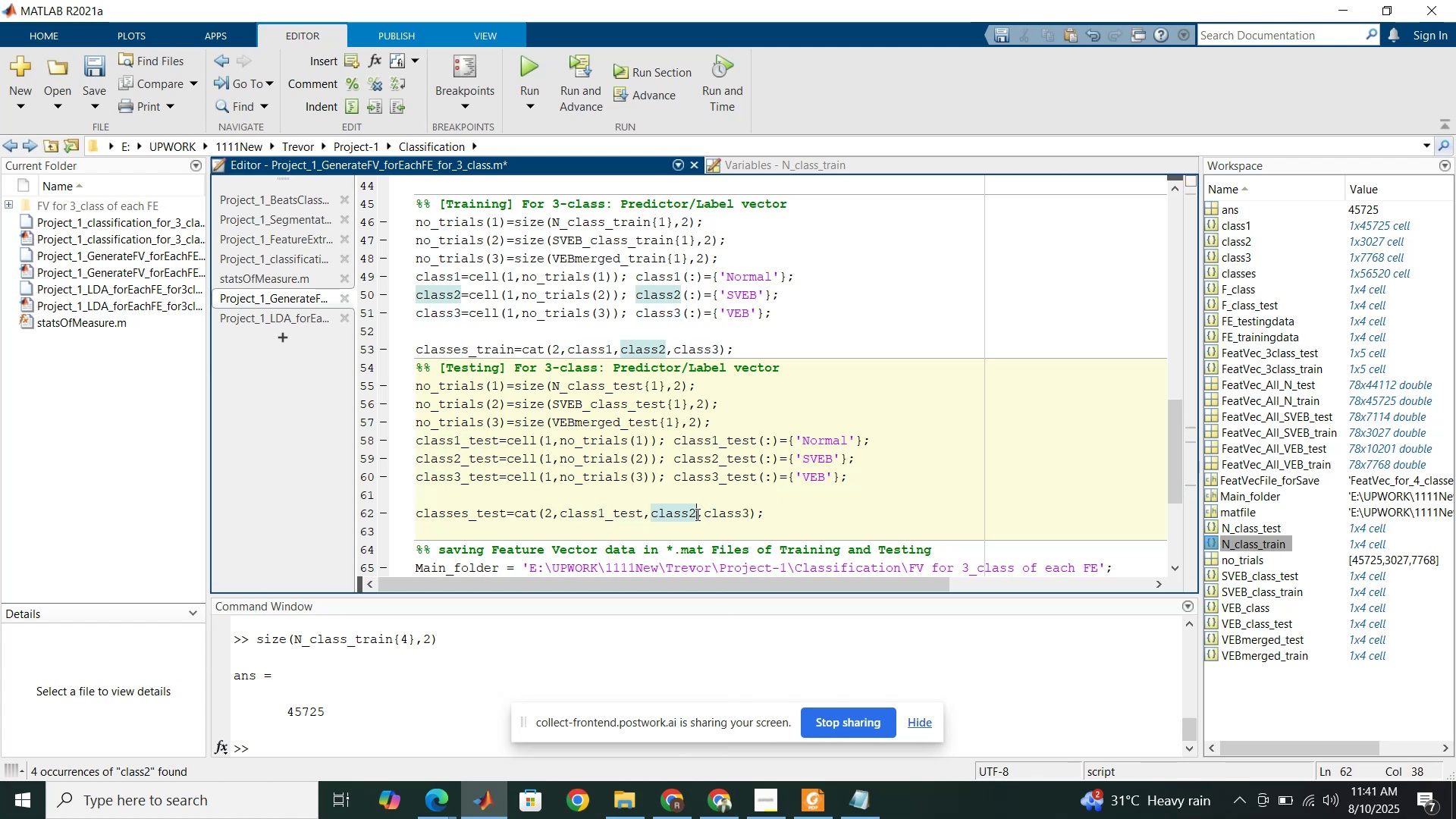 
key(Control+V)
 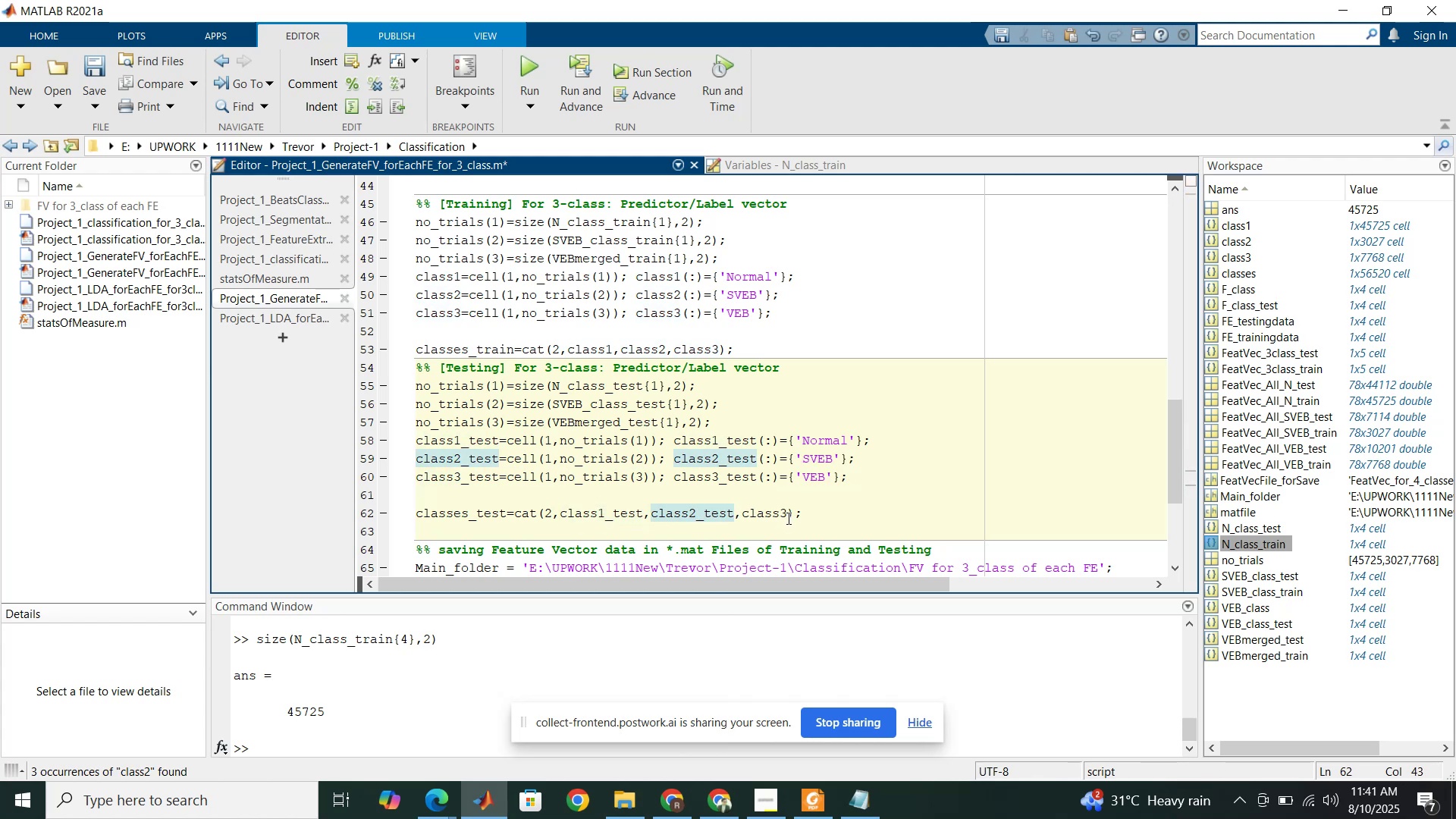 
left_click([788, 515])
 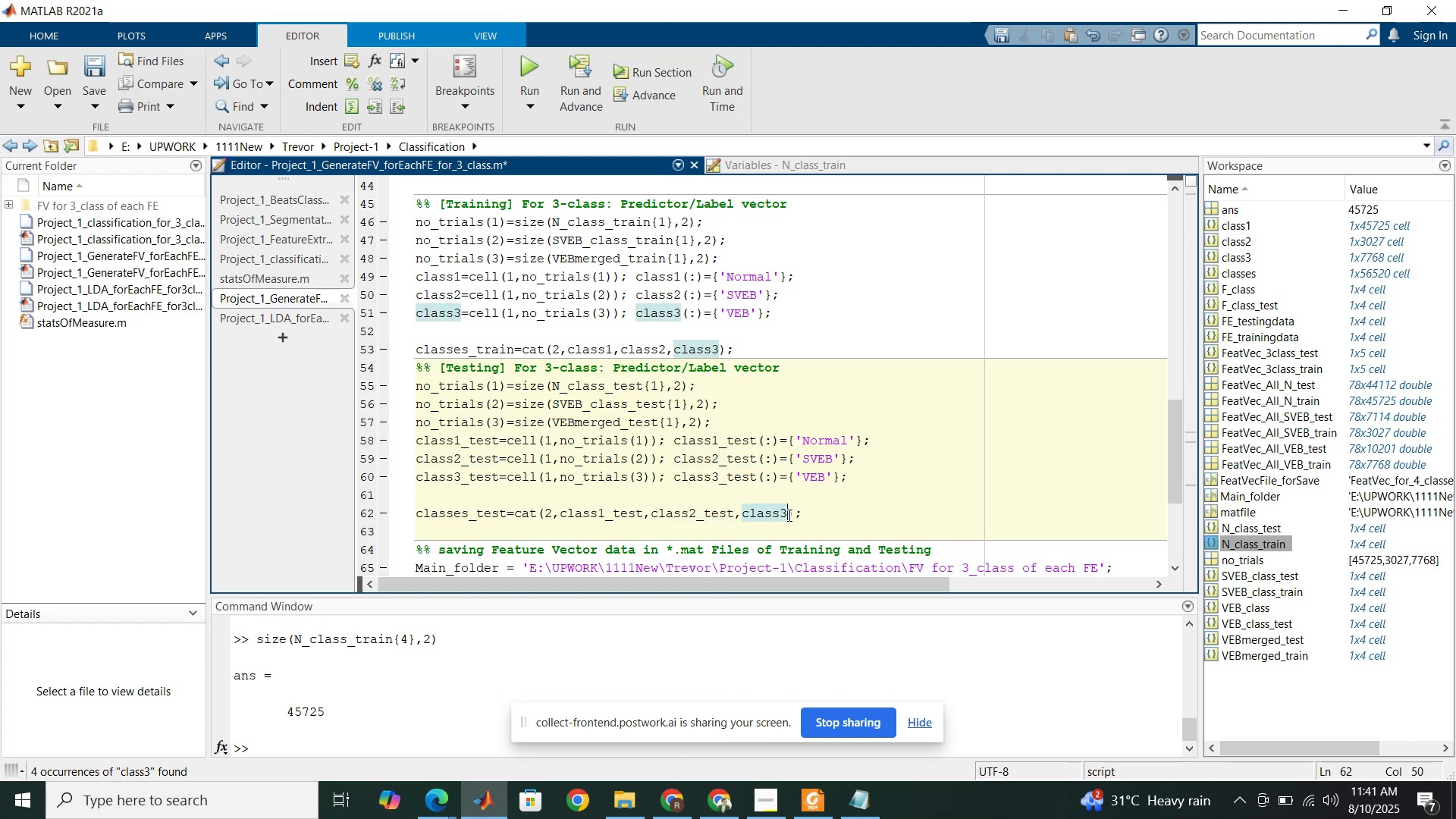 
key(Control+V)
 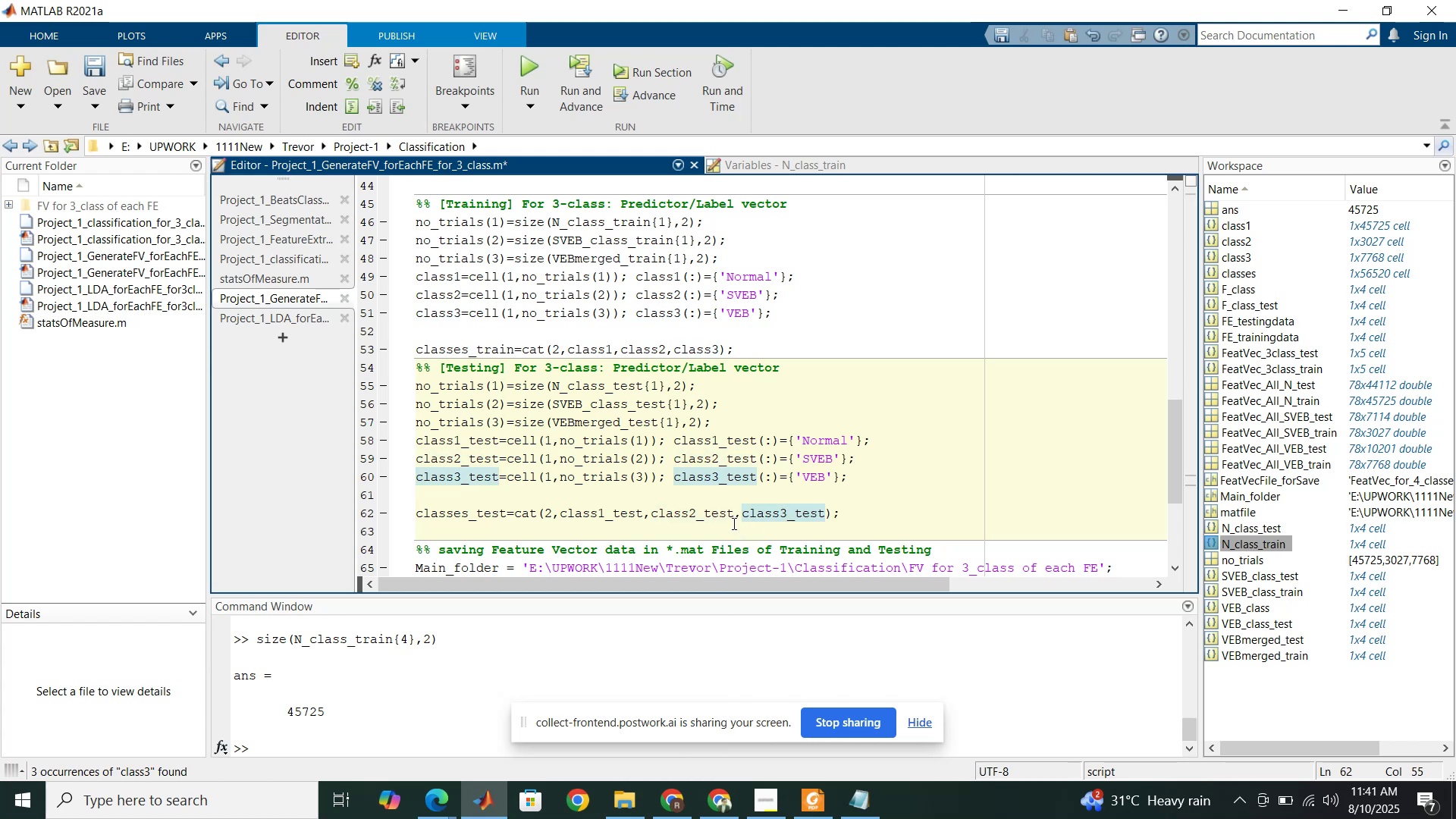 
left_click([733, 523])
 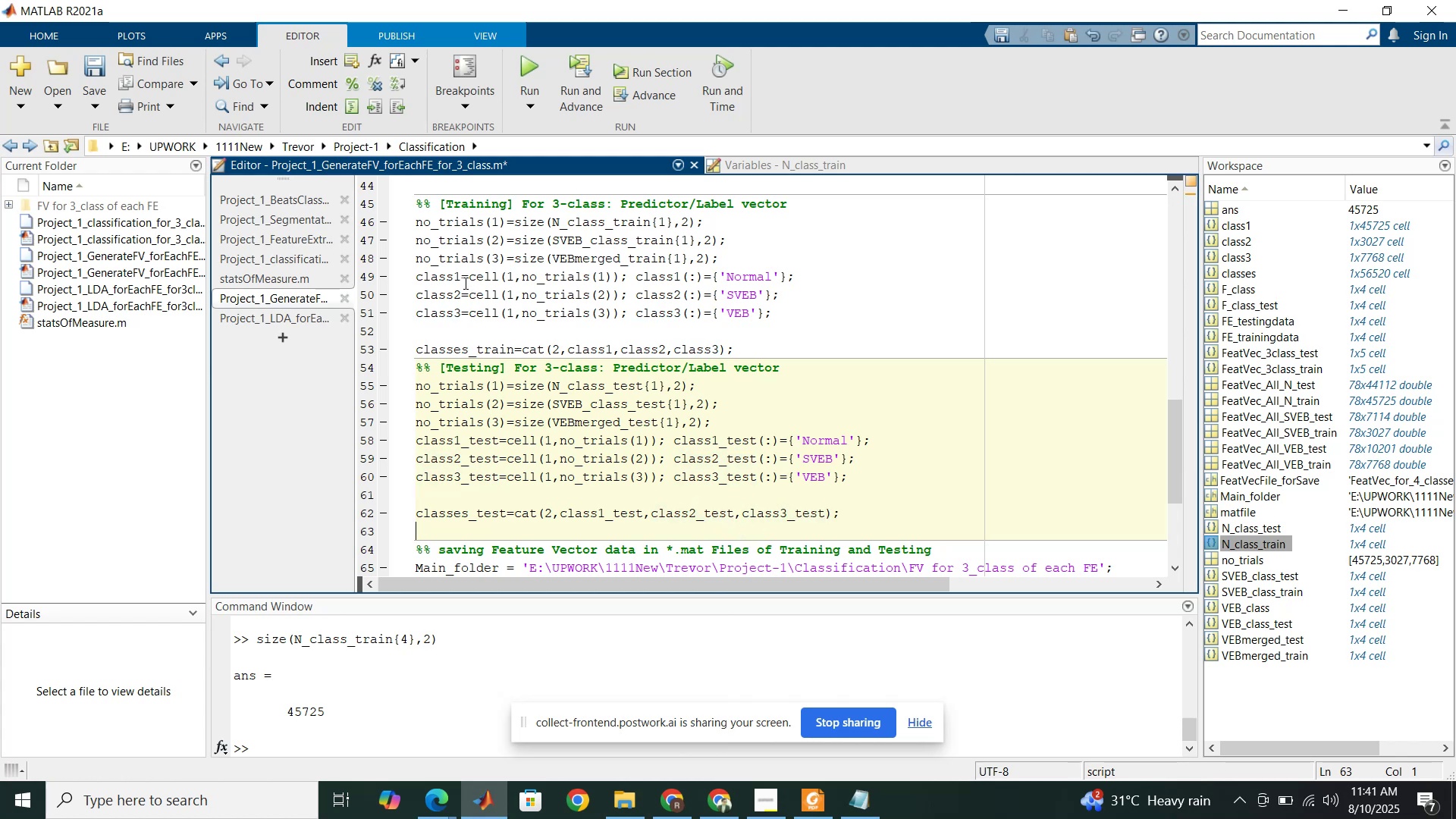 
left_click([462, 281])
 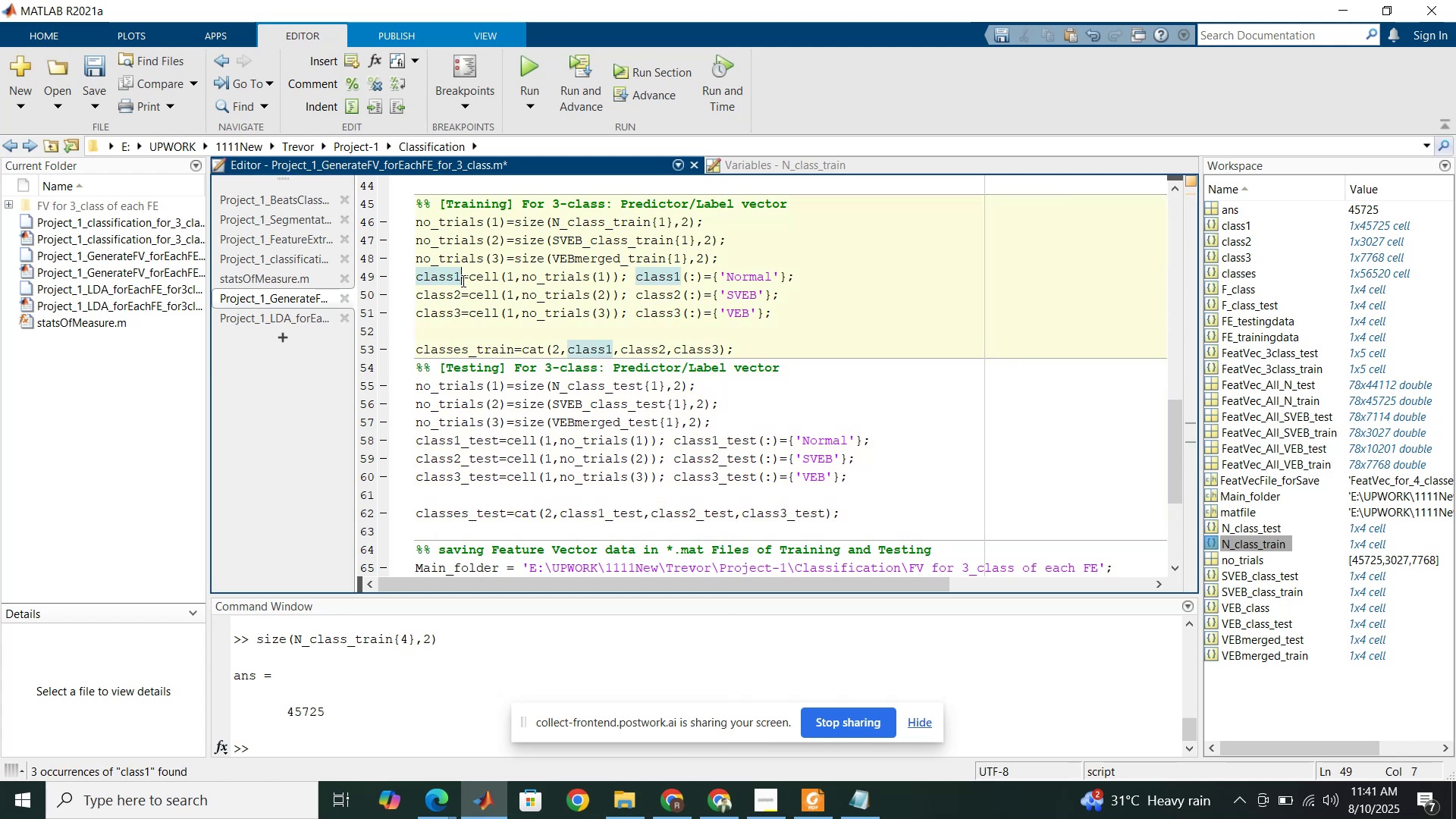 
key(Control+V)
 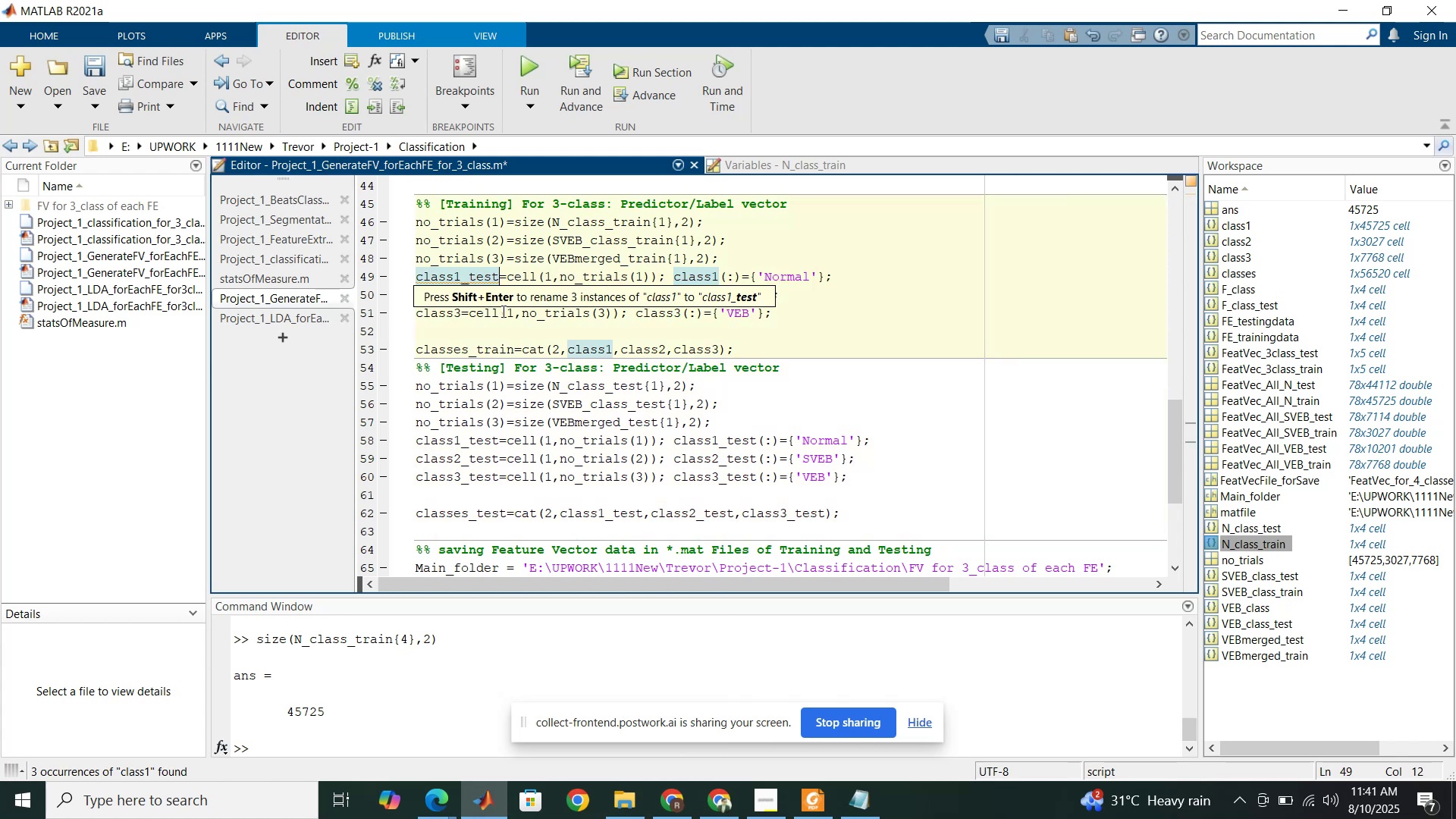 
key(Backspace)
key(Backspace)
key(Backspace)
type(rain)
 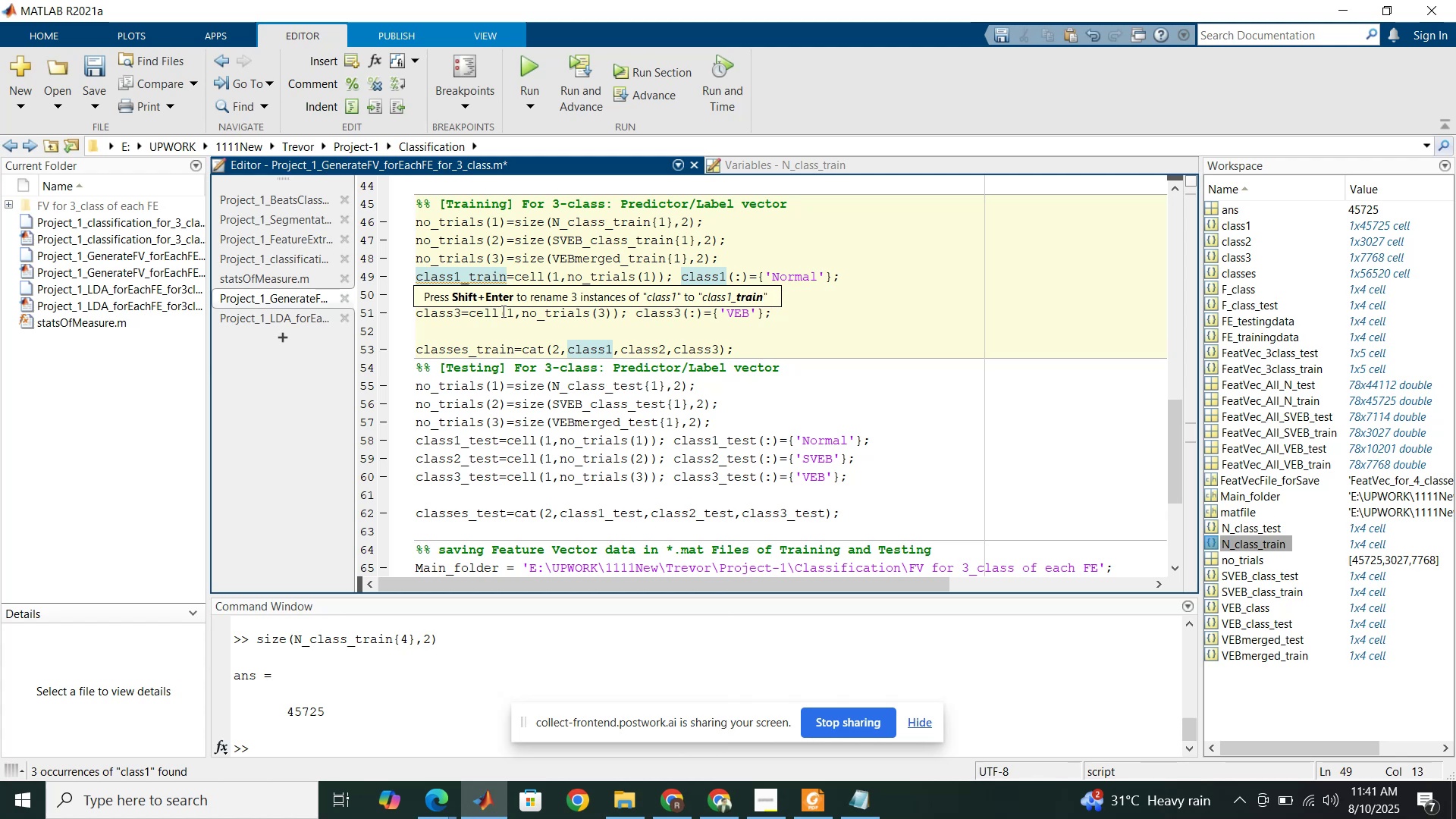 
key(Shift+Enter)
 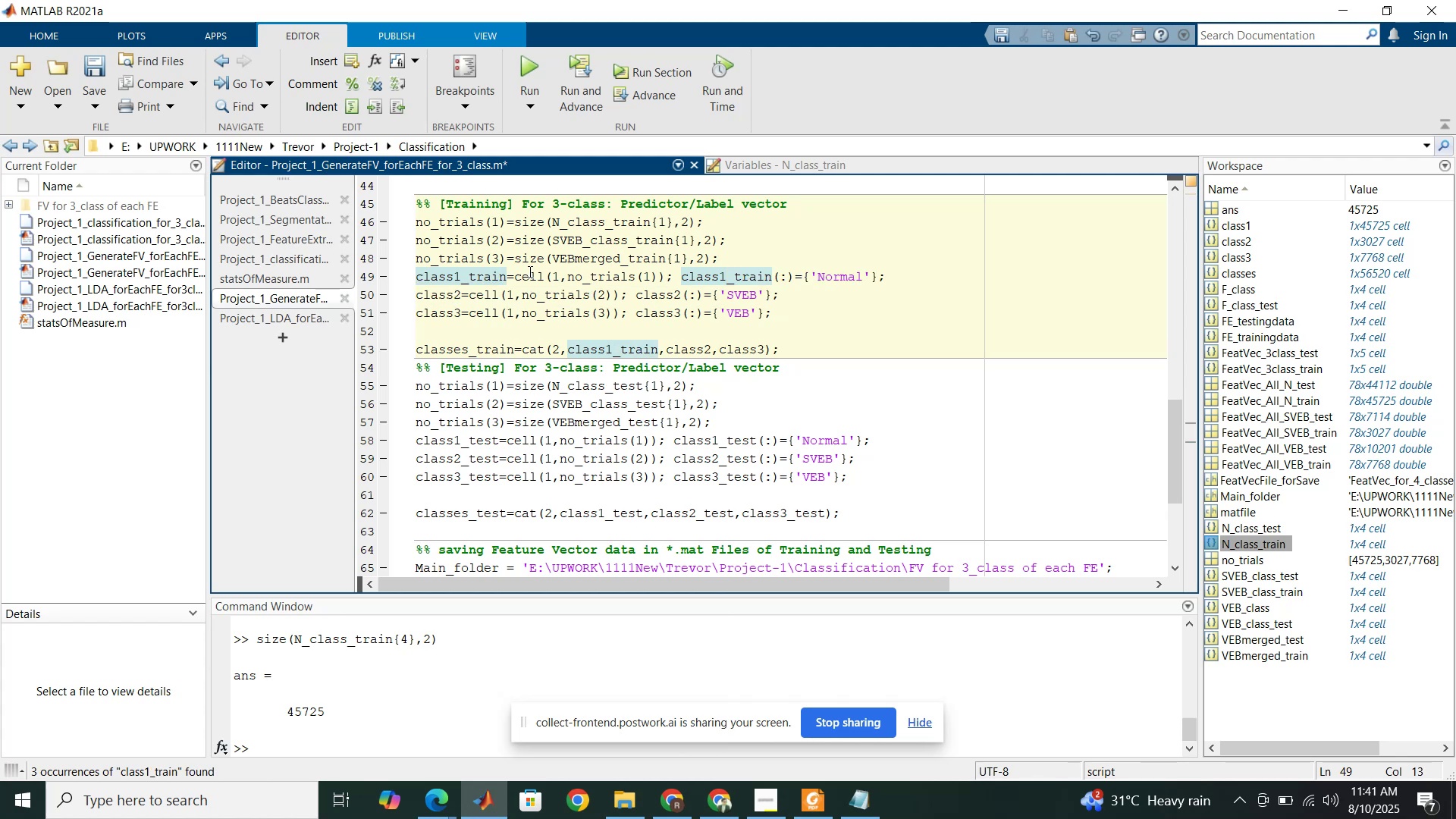 
left_click([497, 278])
 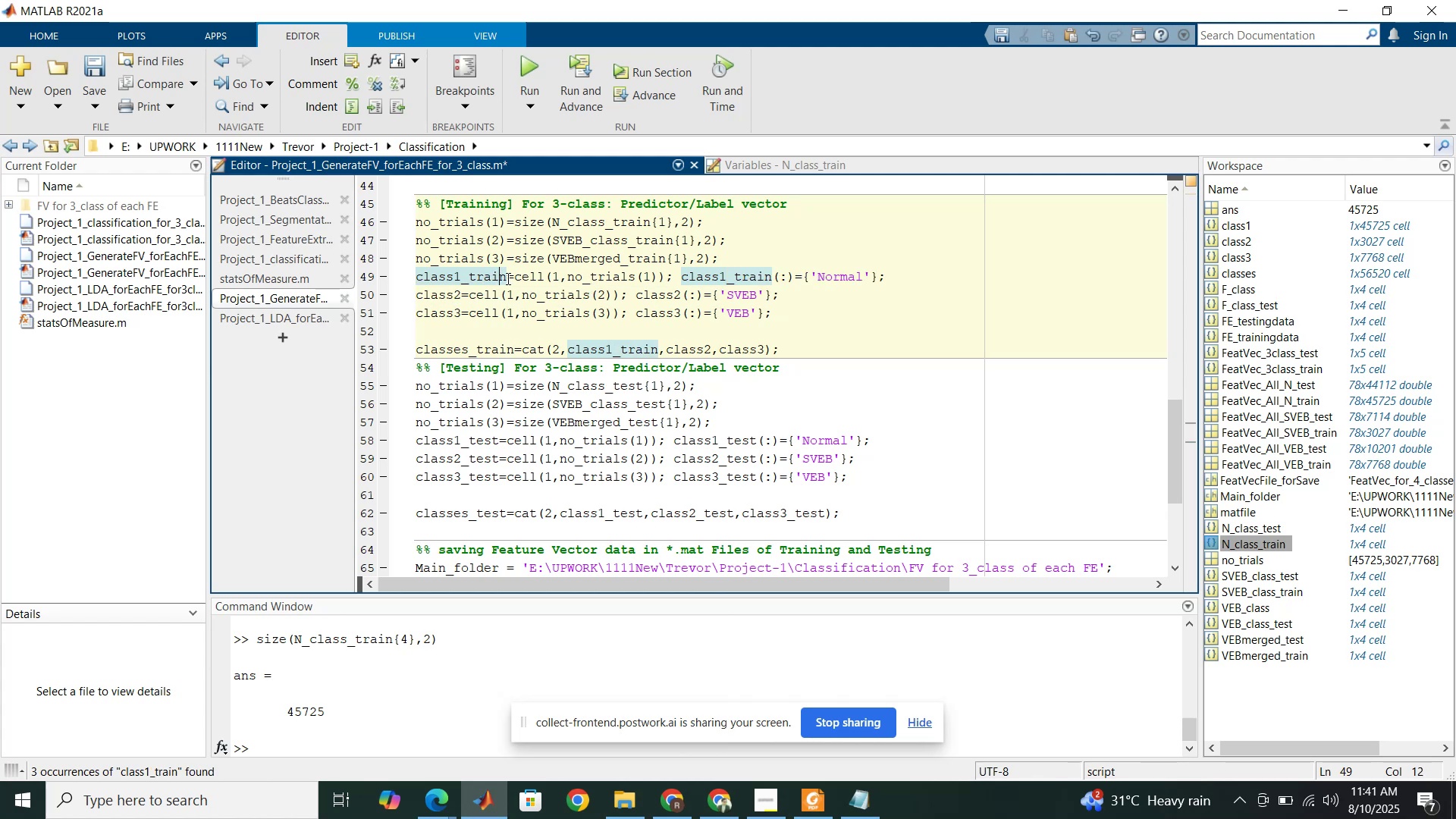 
left_click_drag(start_coordinate=[508, 278], to_coordinate=[461, 276])
 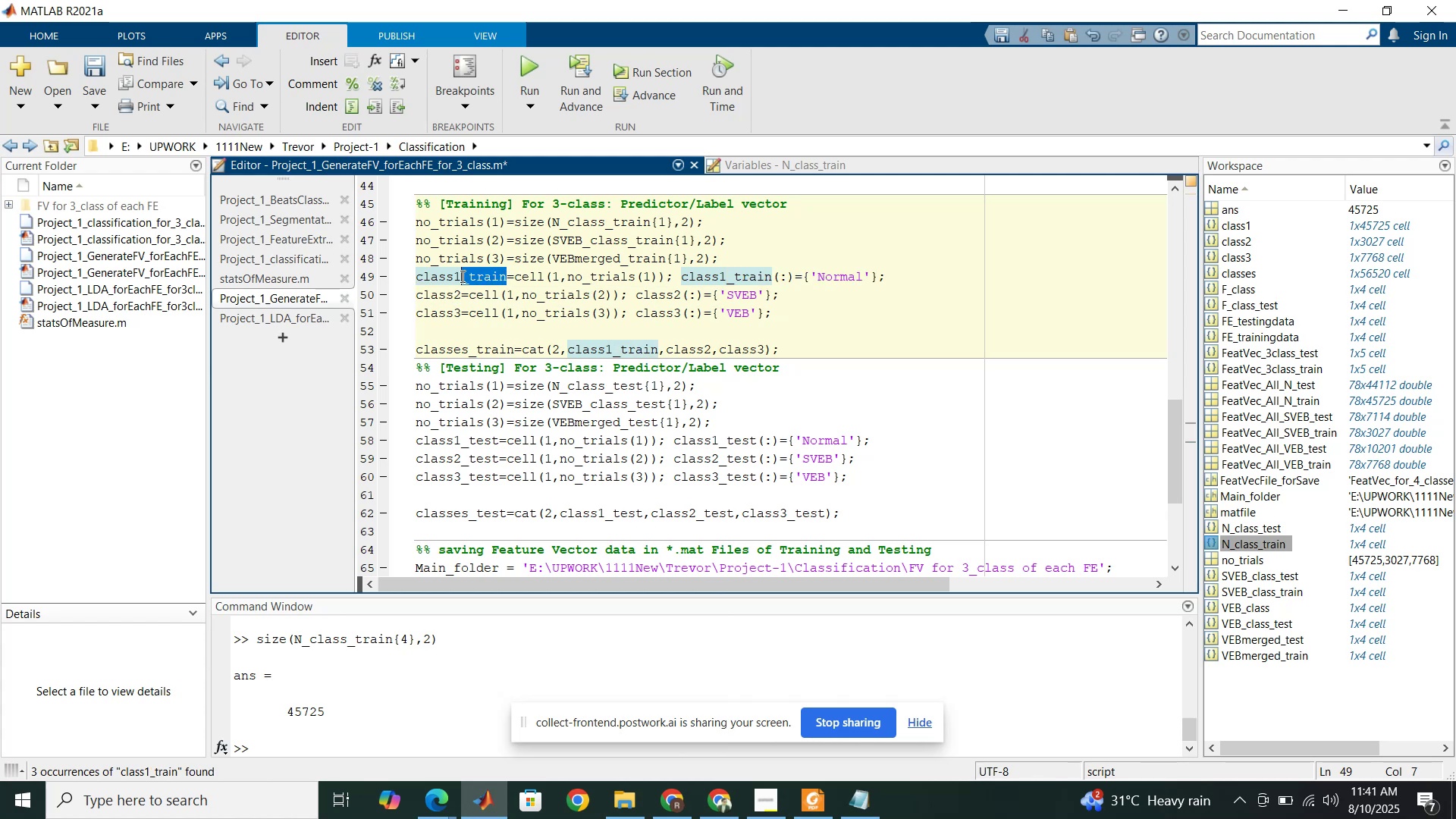 
key(Control+C)
 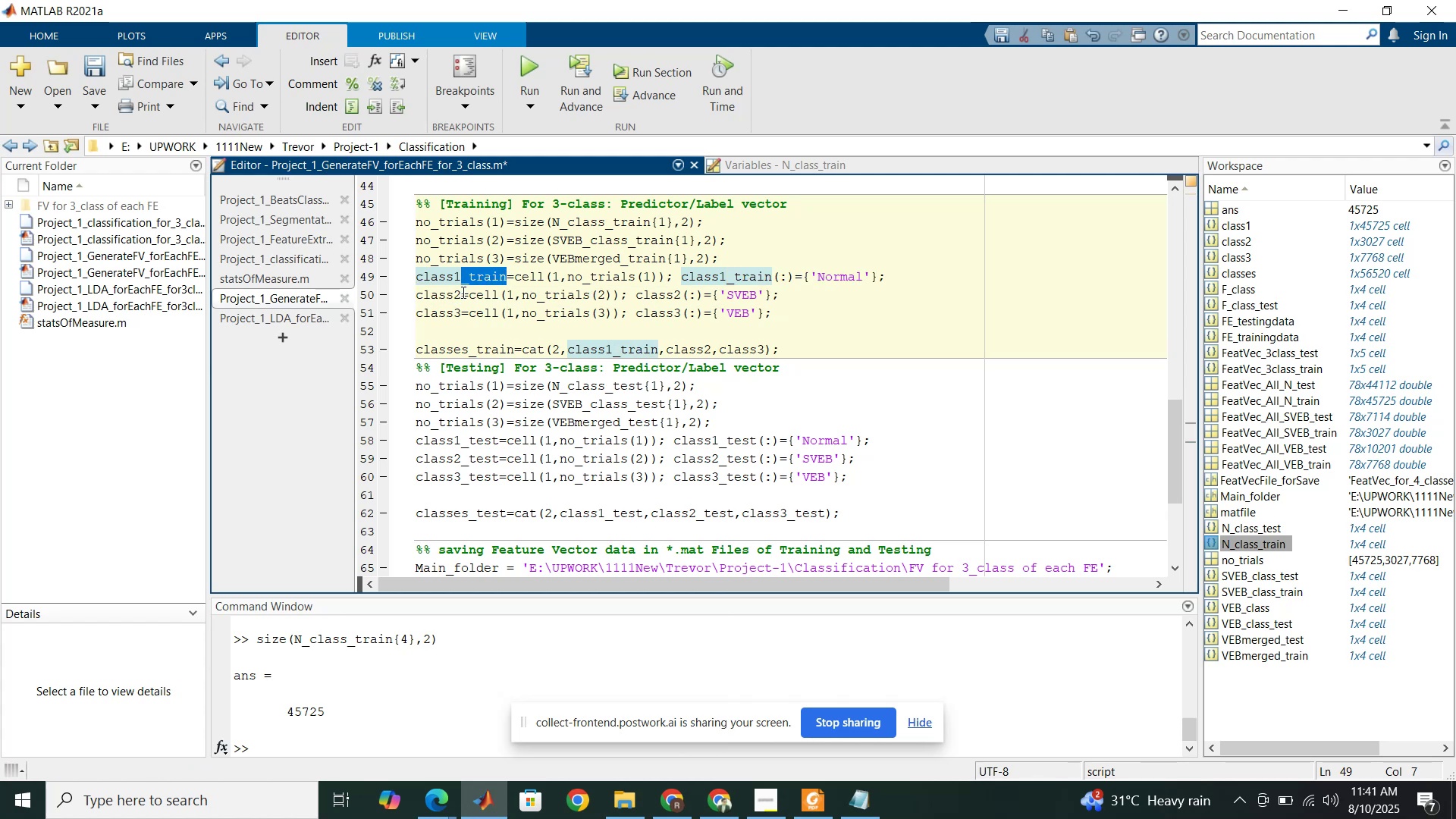 
left_click([462, 292])
 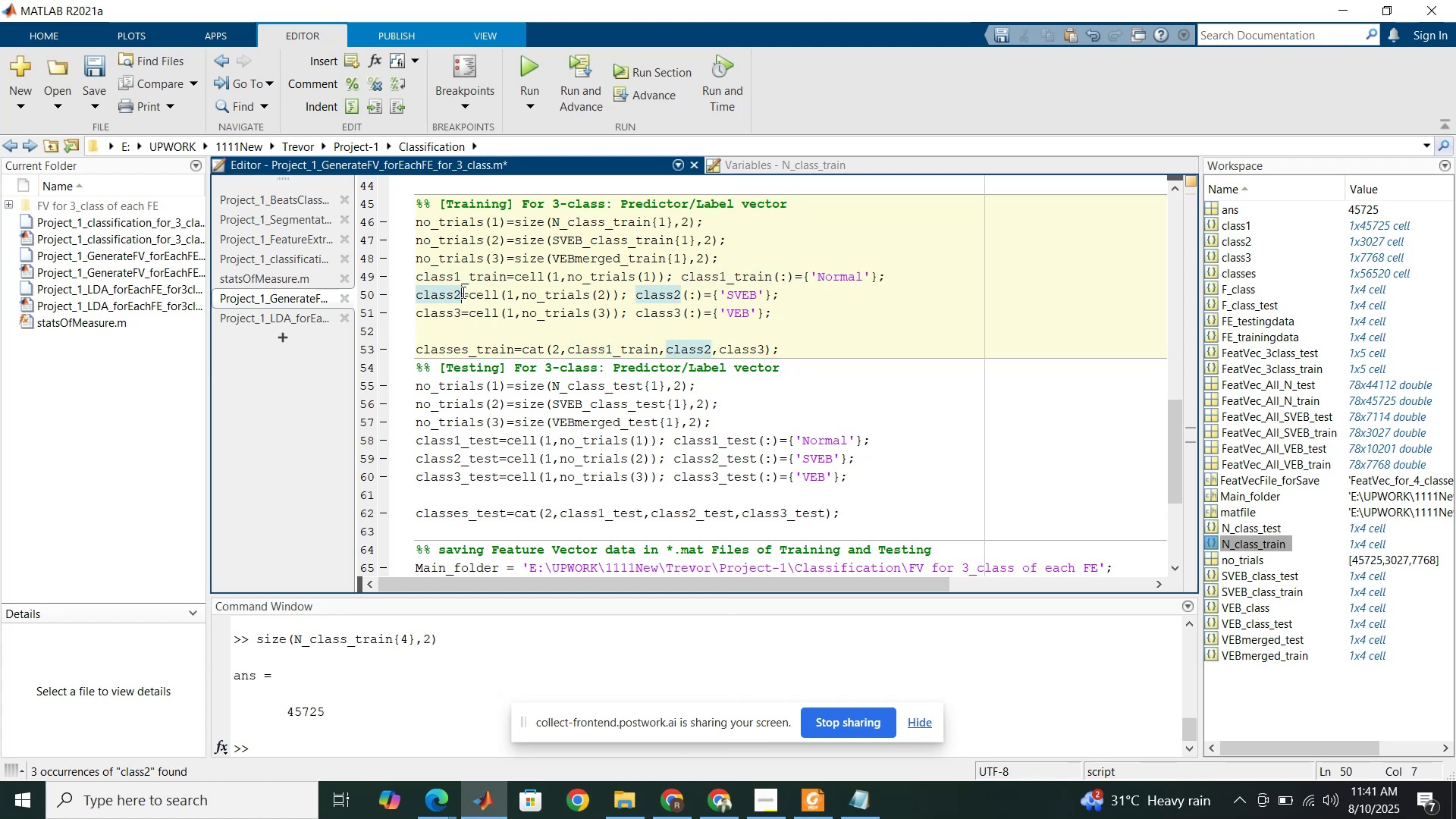 
key(Control+V)
 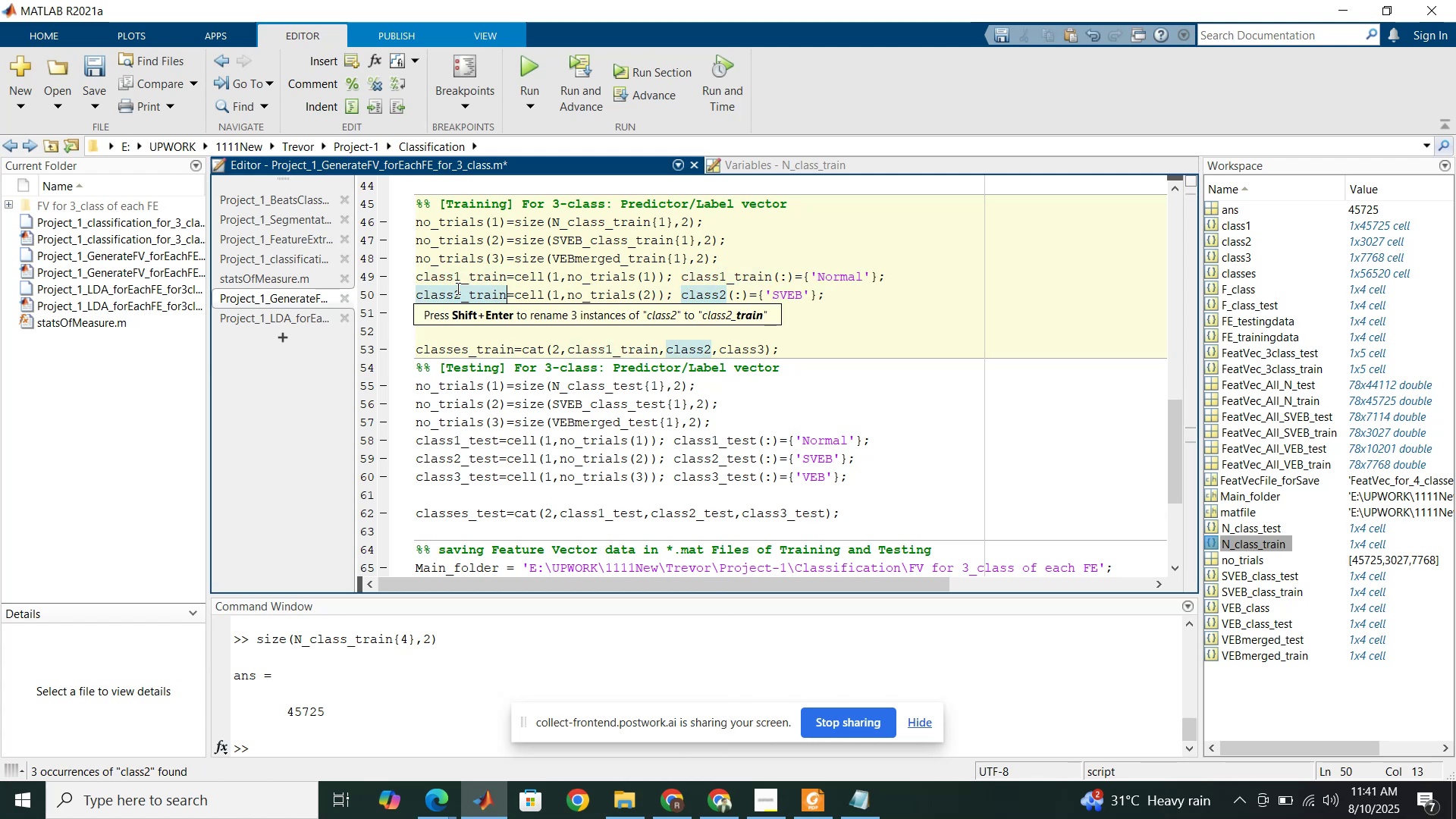 
key(Shift+Enter)
 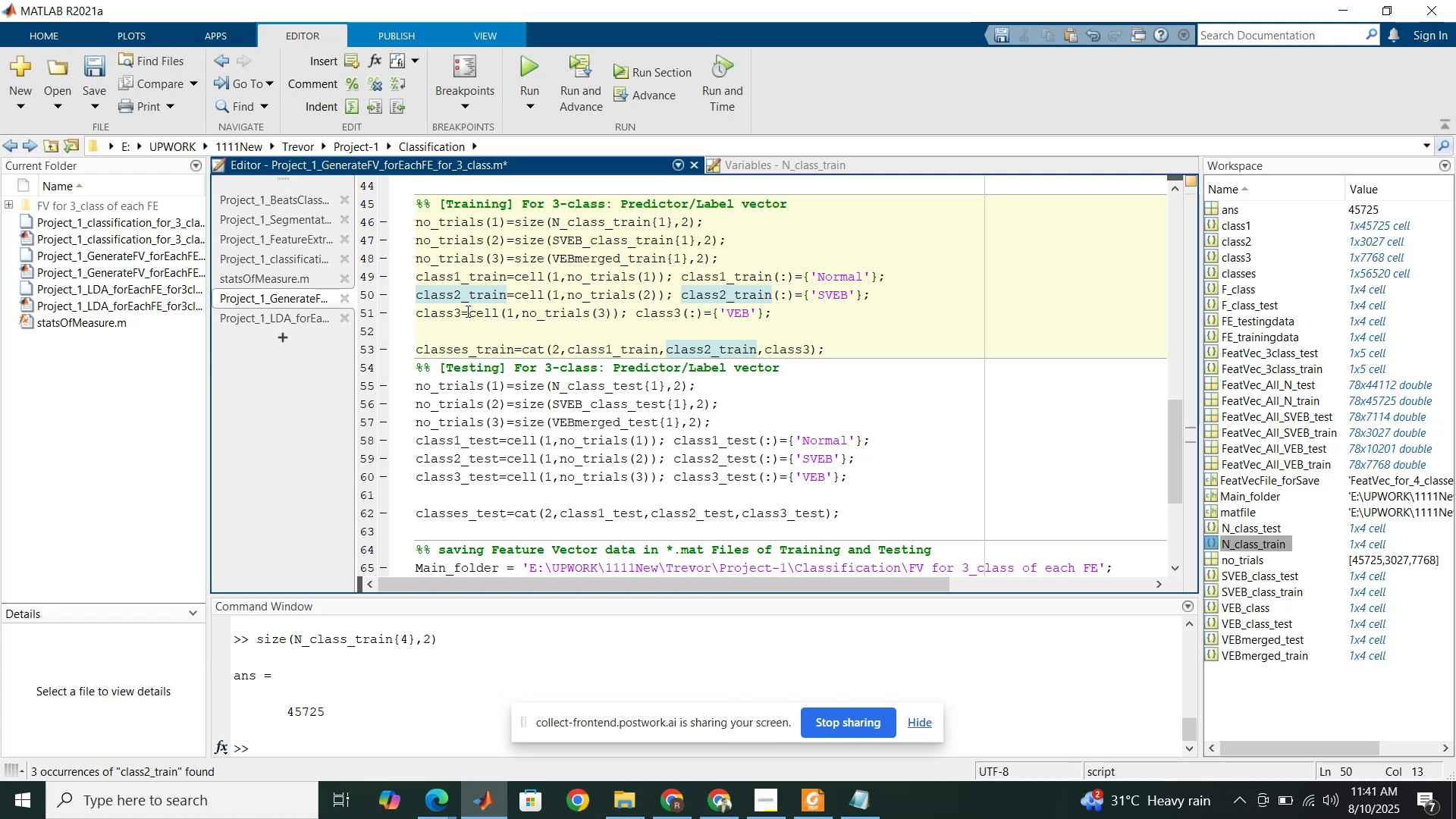 
left_click([462, 314])
 